 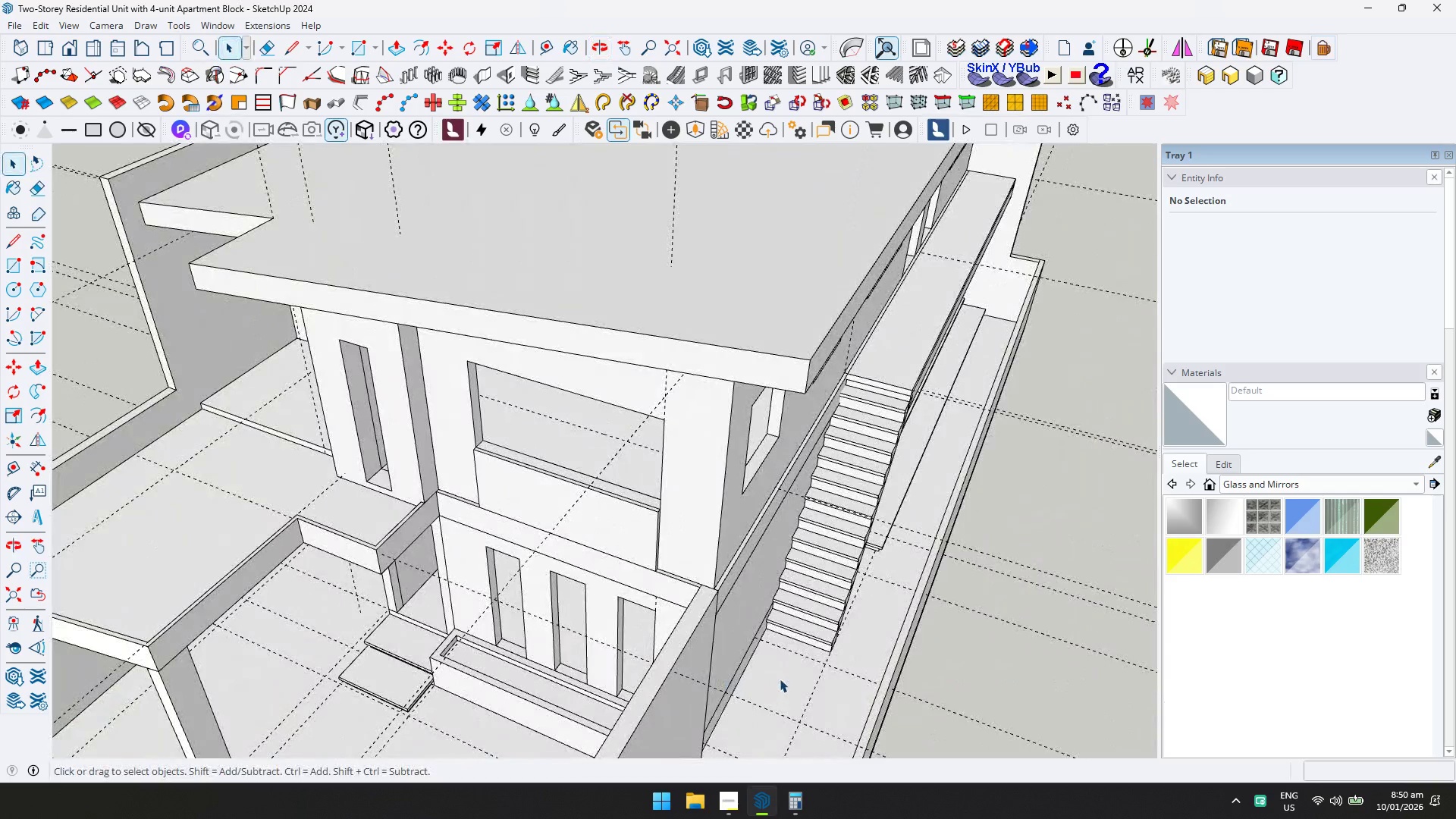 
double_click([780, 679])
 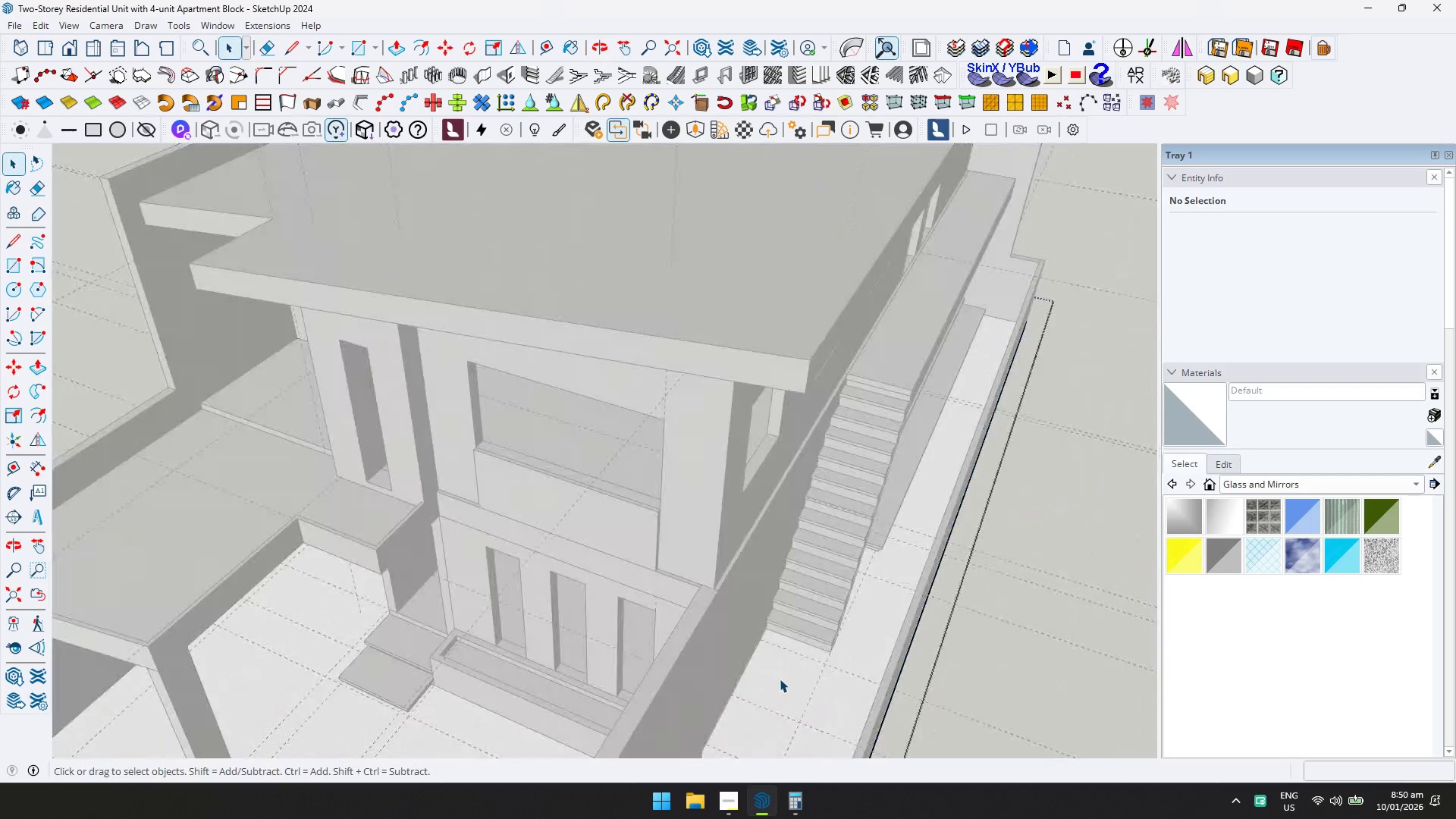 
scroll: coordinate [723, 677], scroll_direction: up, amount: 3.0
 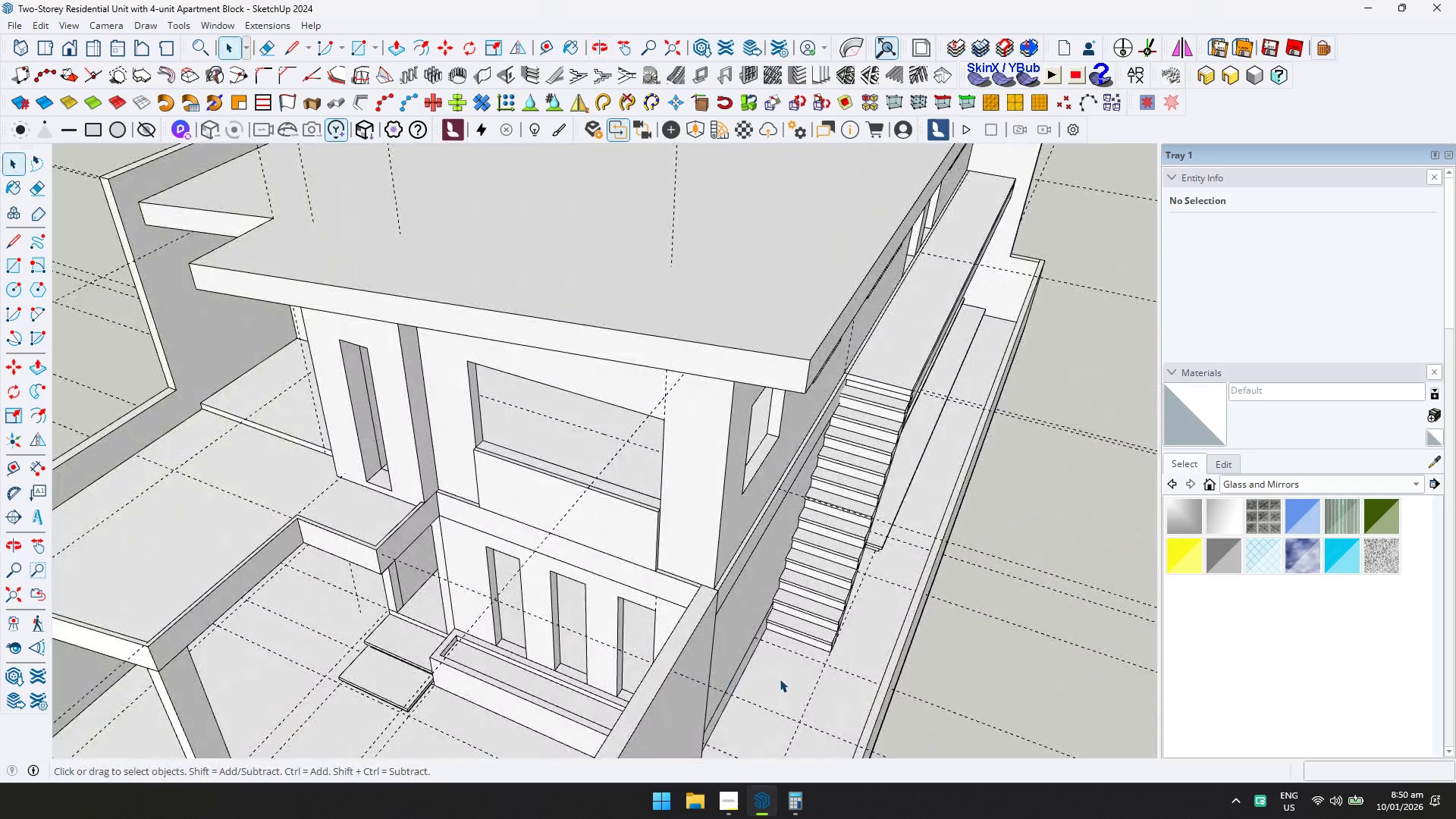 
key(Shift+ShiftLeft)
 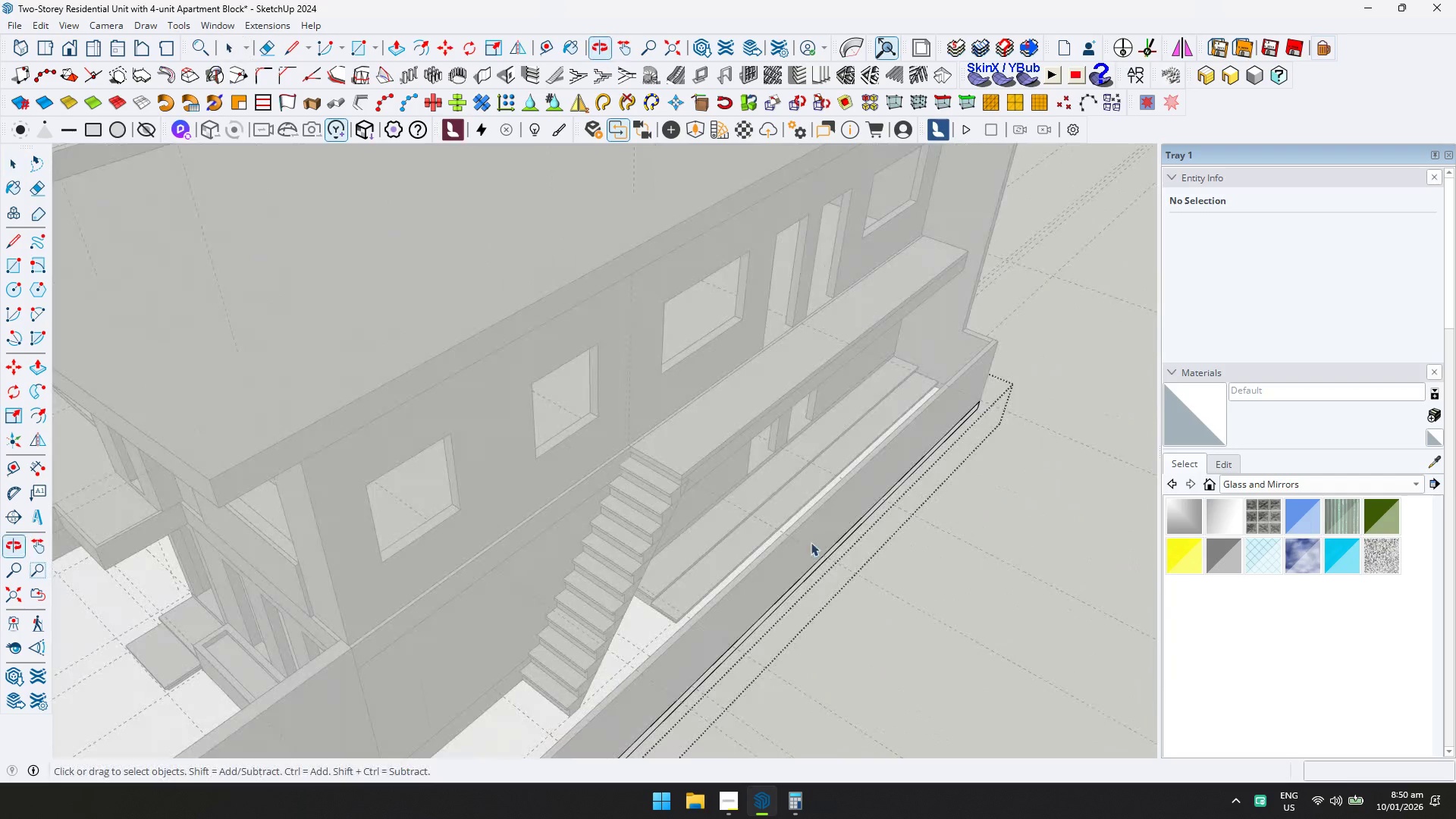 
scroll: coordinate [877, 342], scroll_direction: up, amount: 8.0
 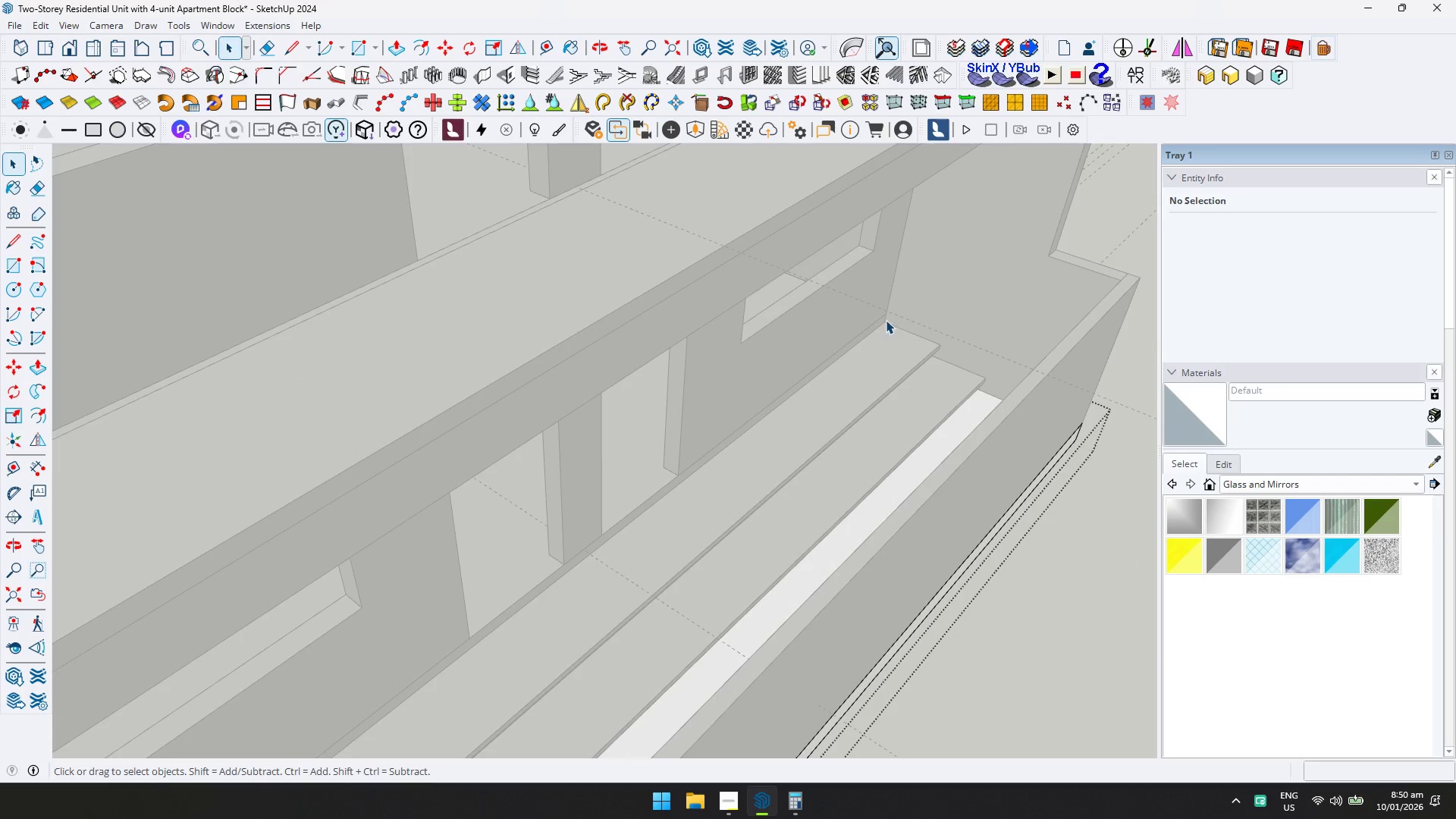 
type(rt)
 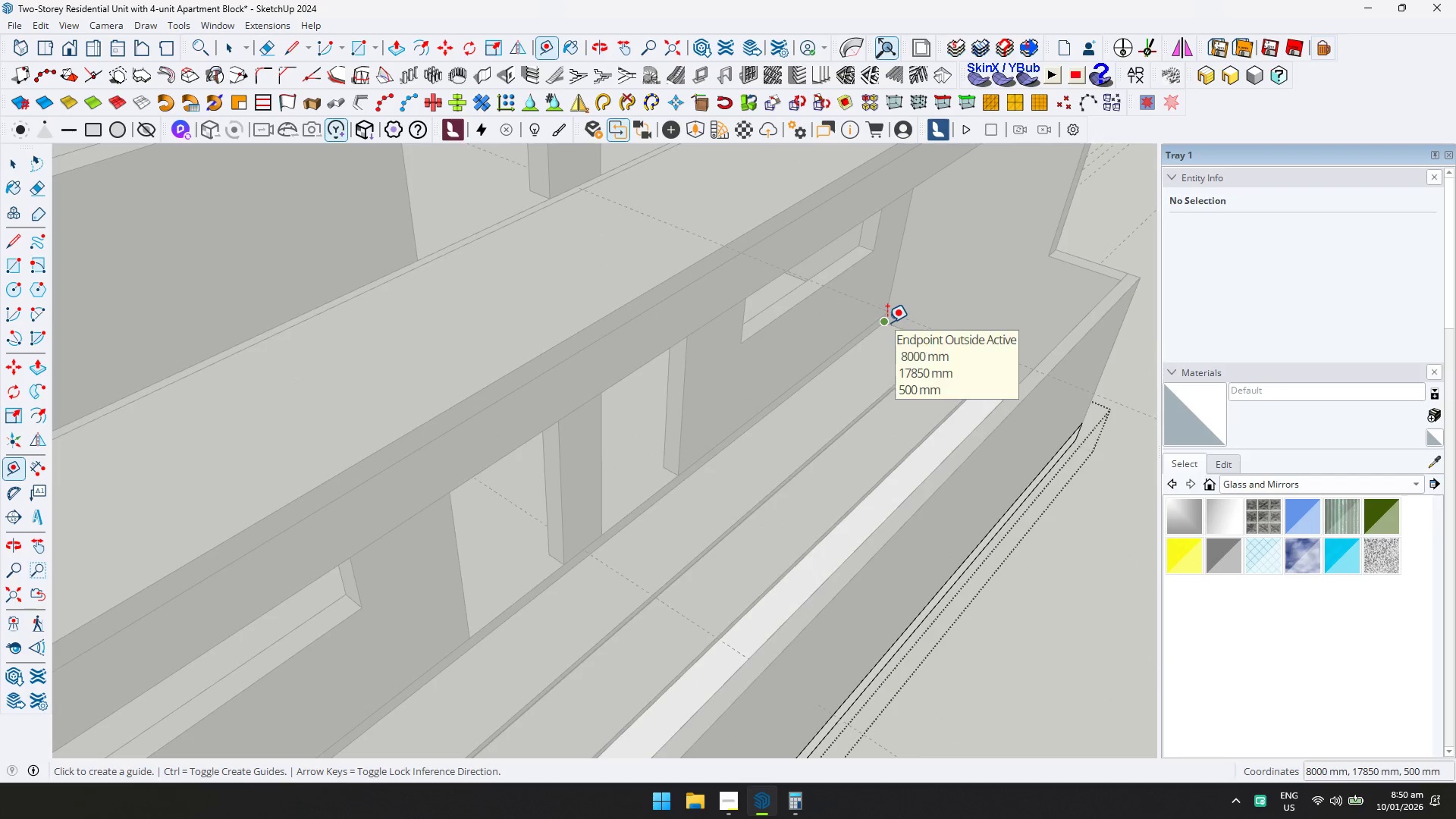 
left_click([887, 322])
 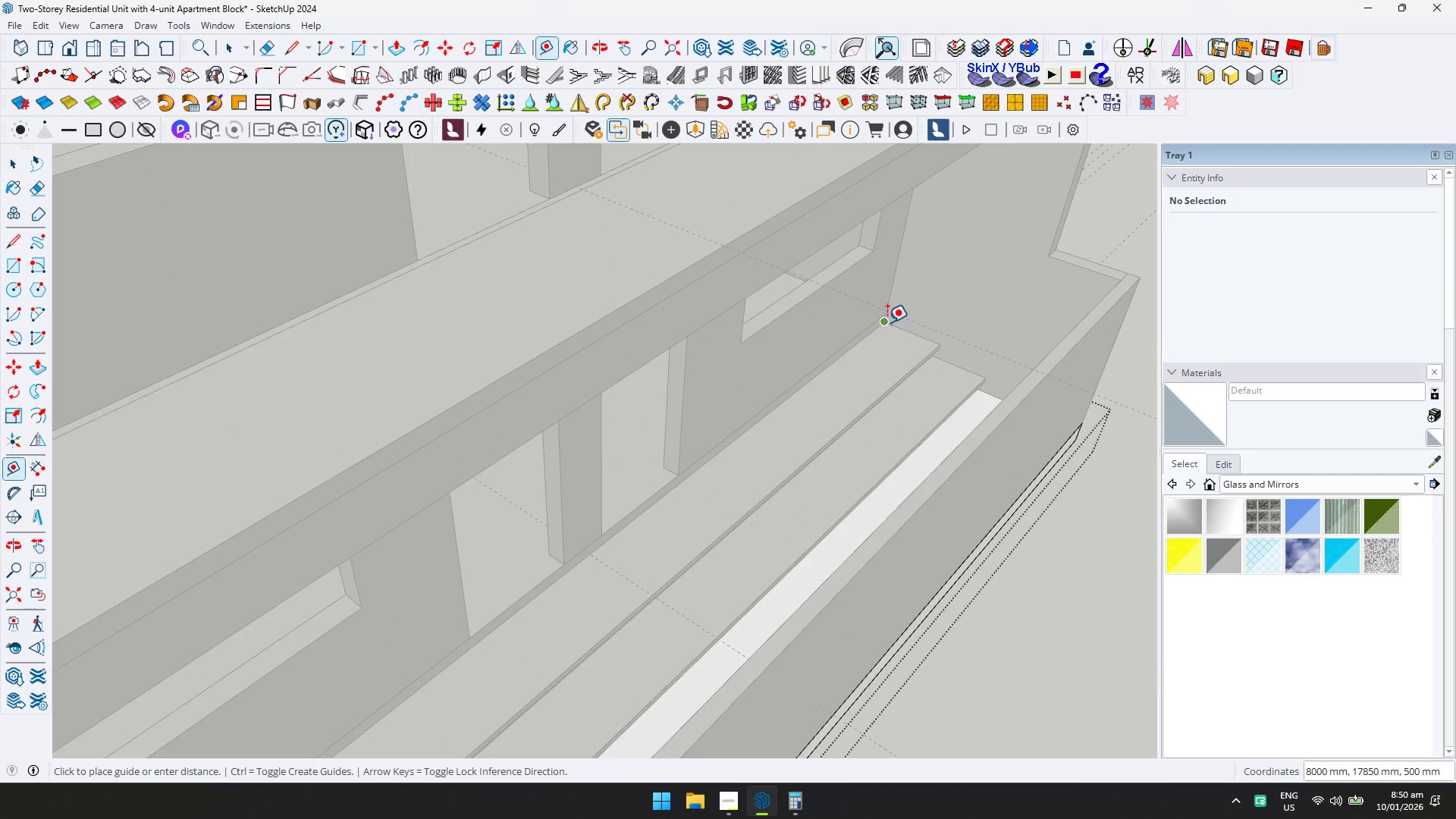 
key(ArrowUp)
 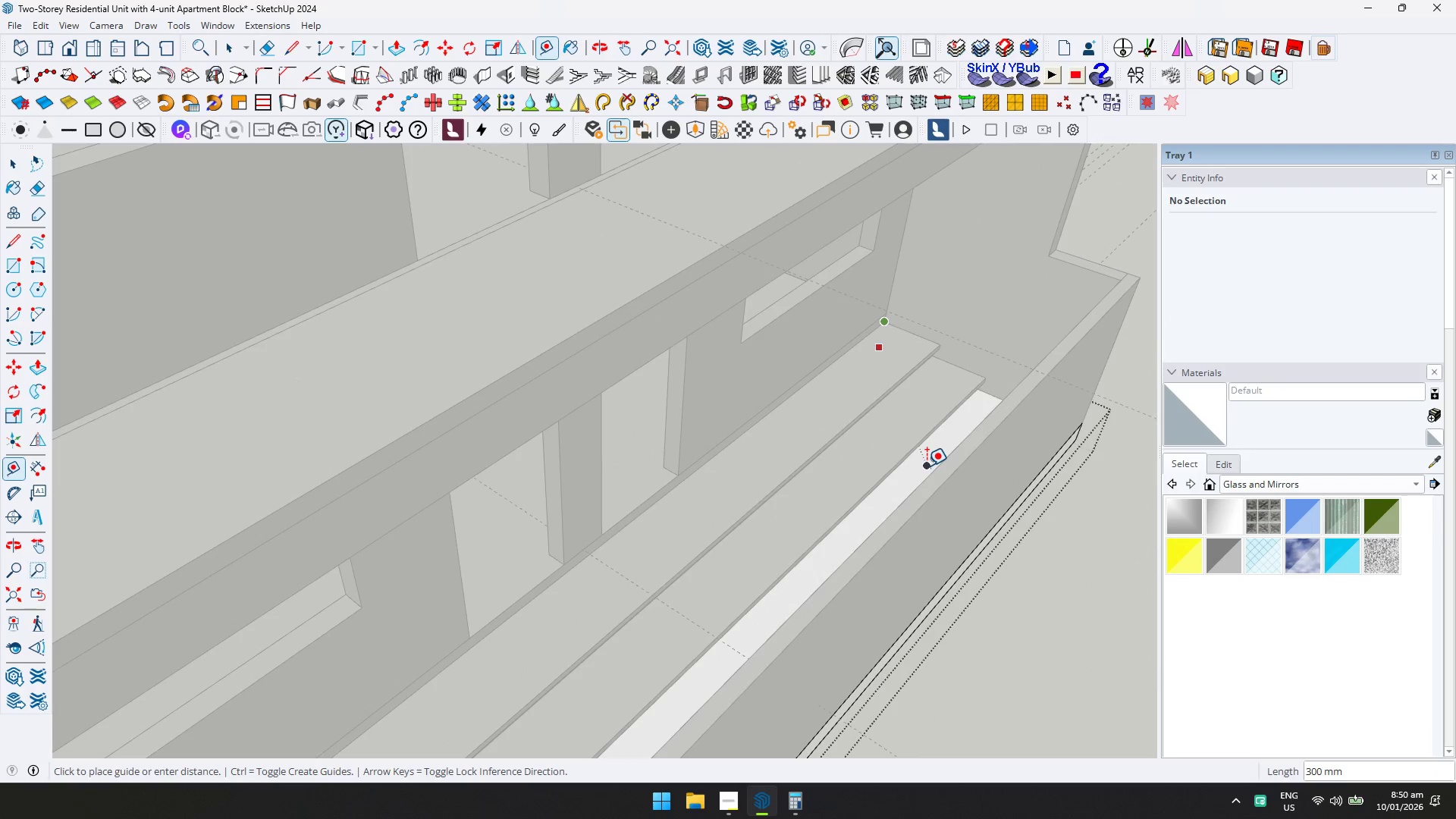 
left_click([927, 466])
 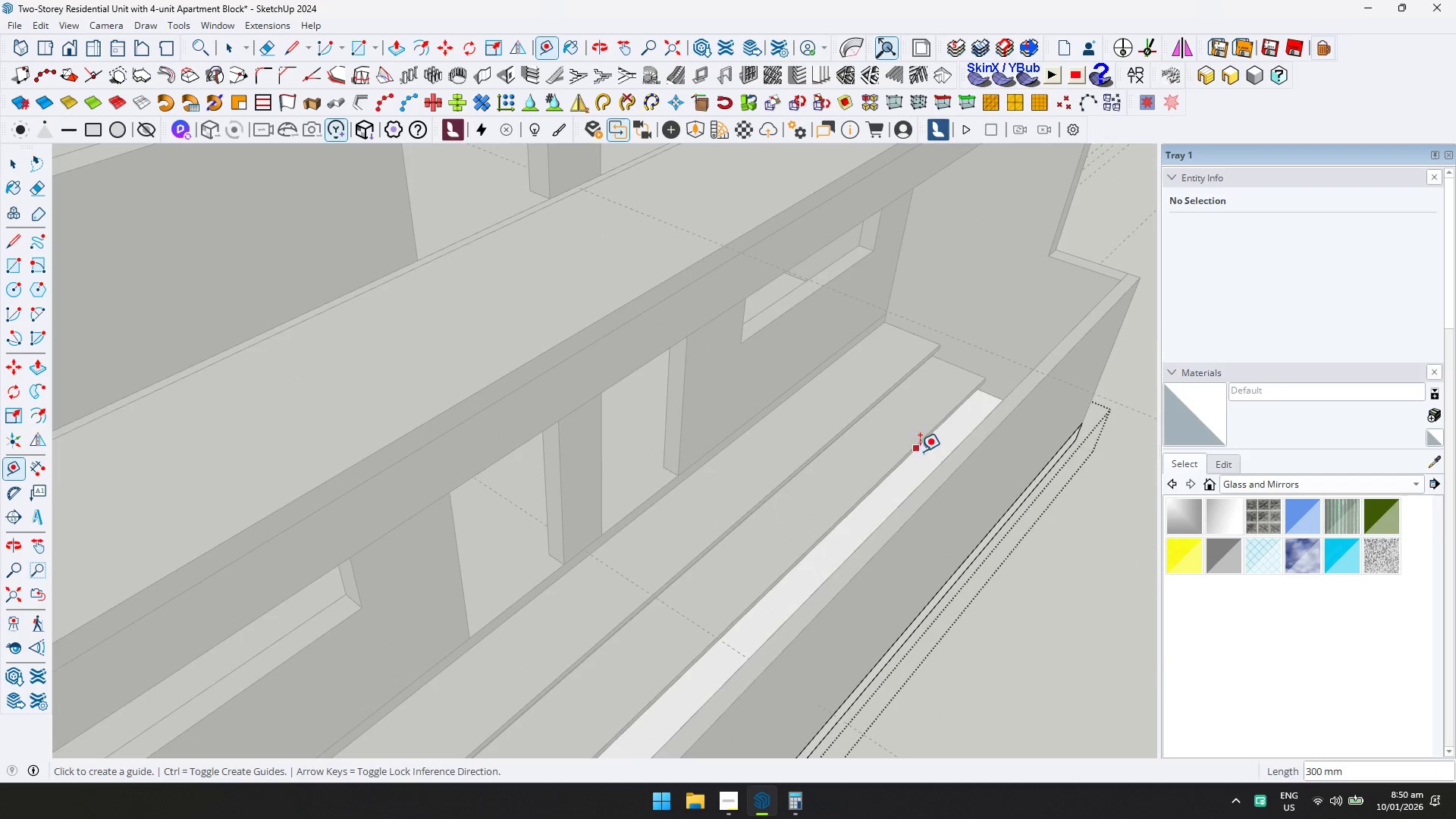 
key(D)
 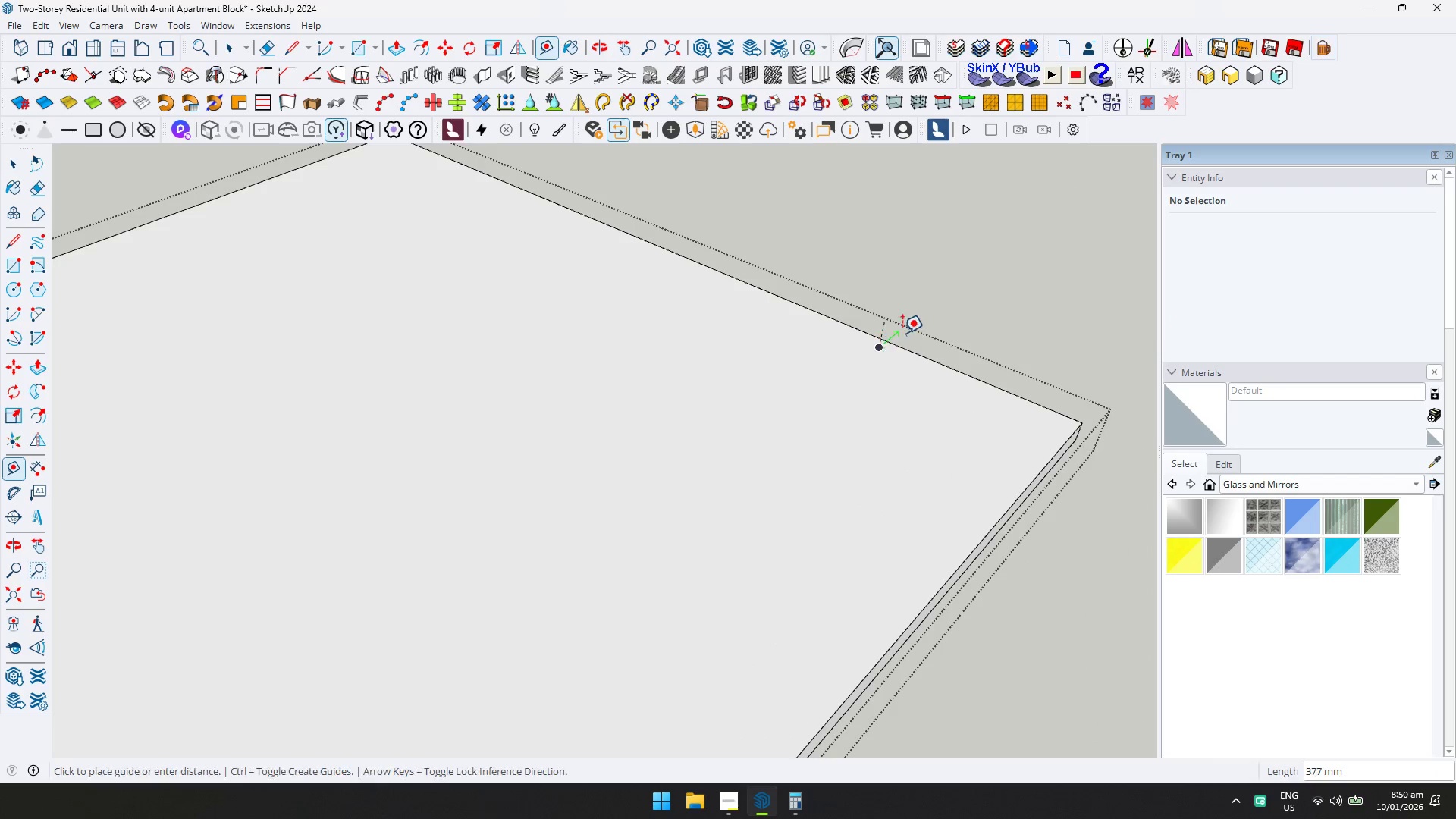 
left_click([939, 303])
 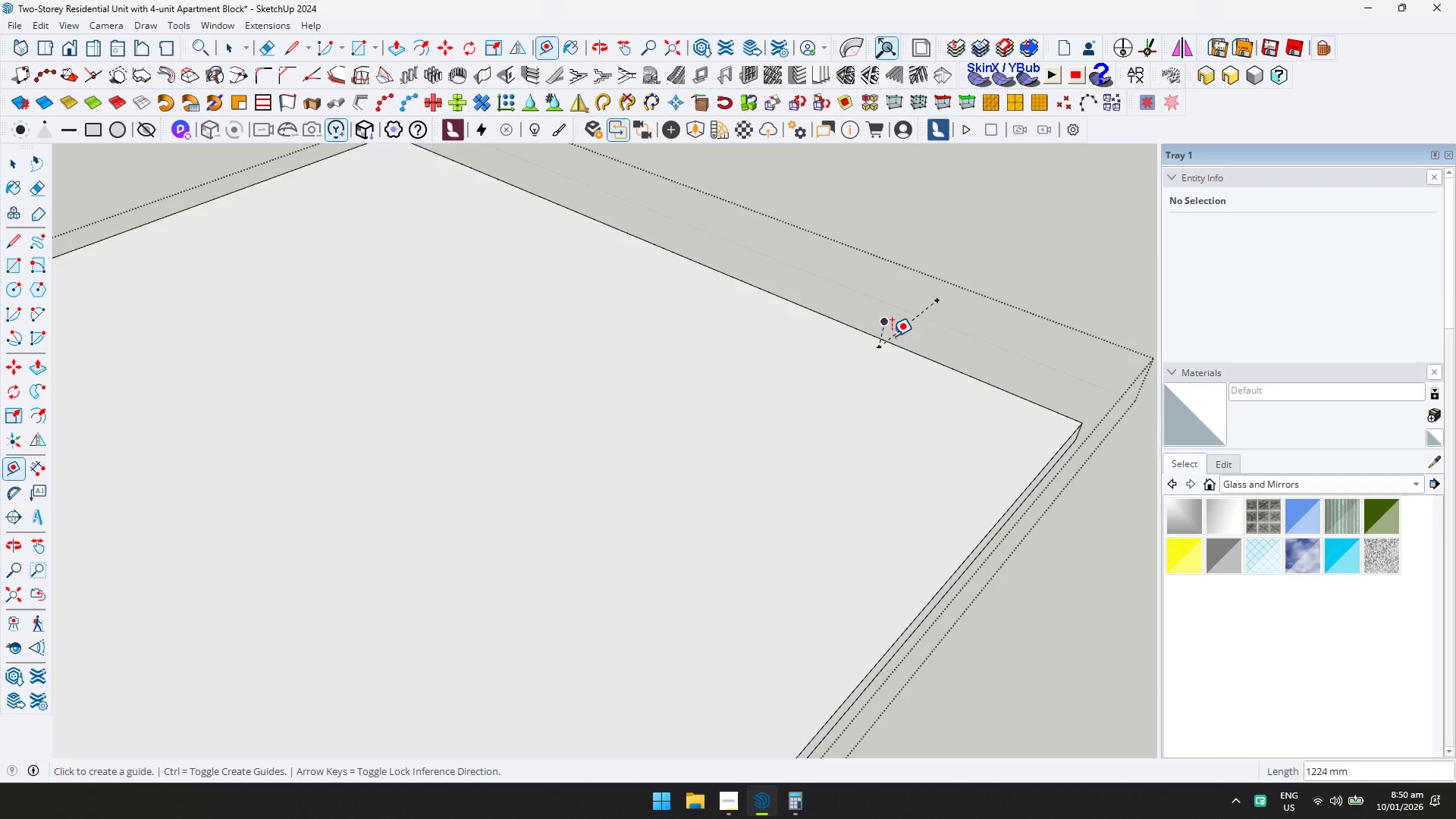 
left_click([887, 338])
 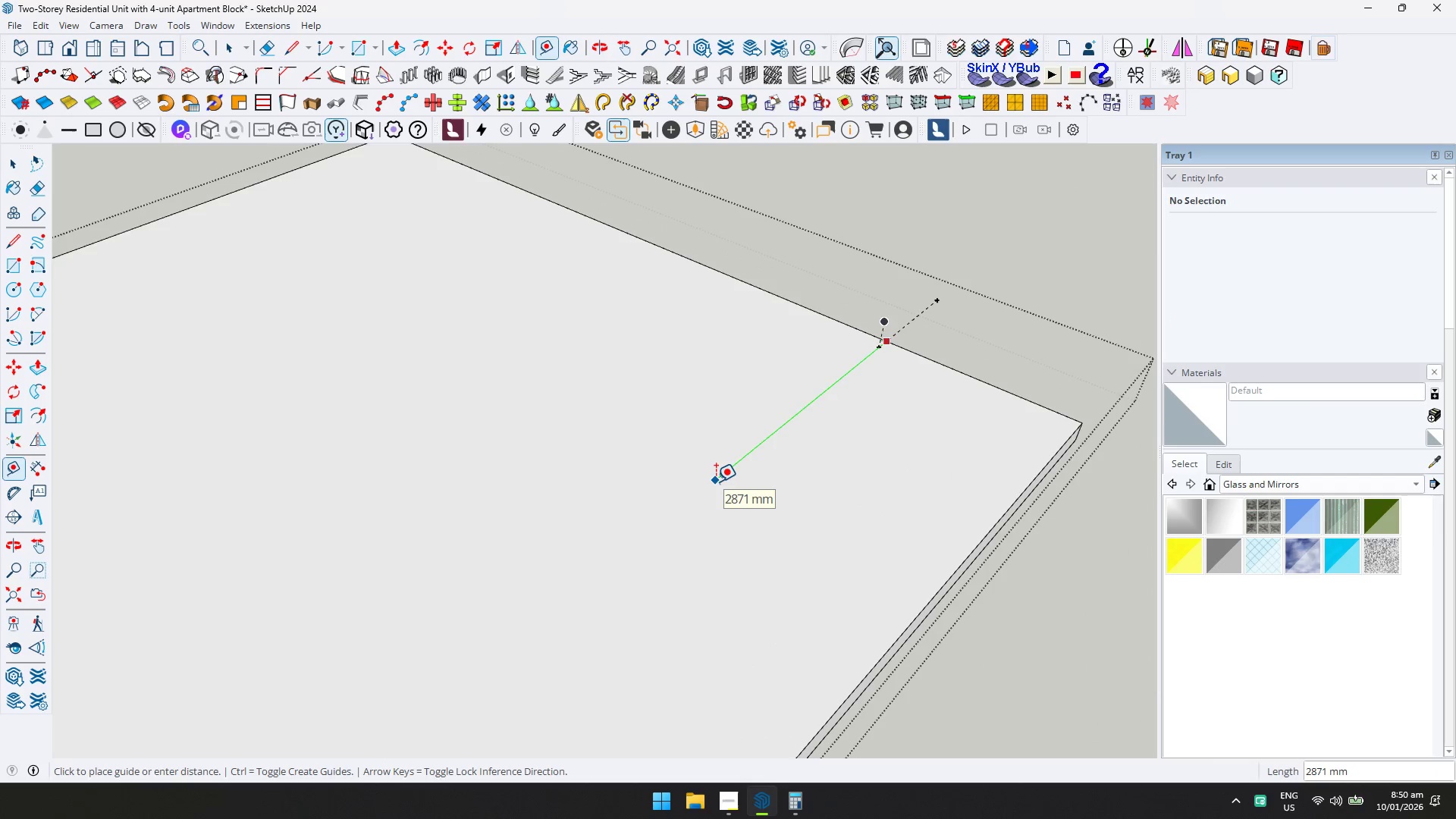 
key(ArrowLeft)
 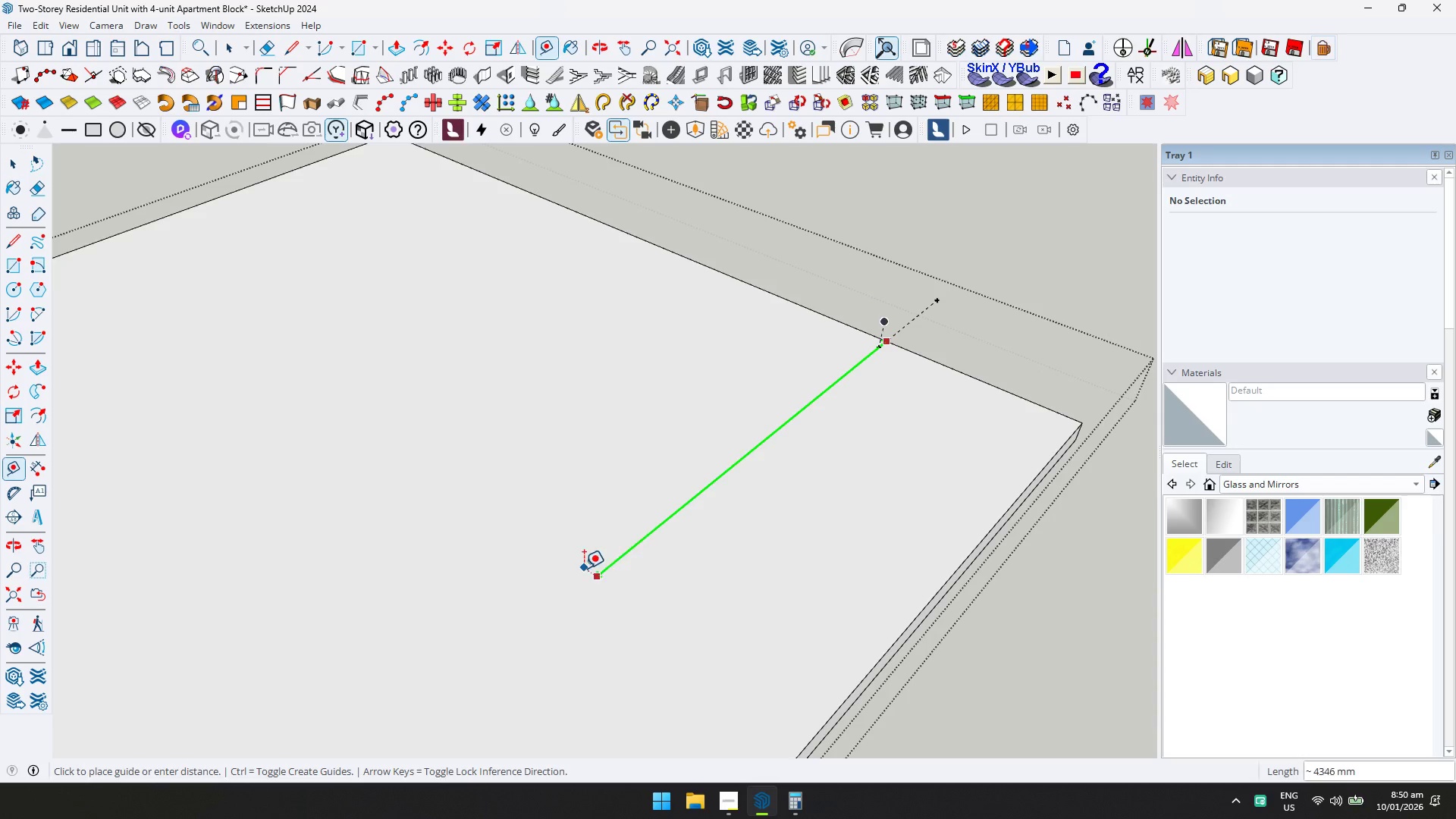 
hold_key(key=ShiftLeft, duration=0.38)
 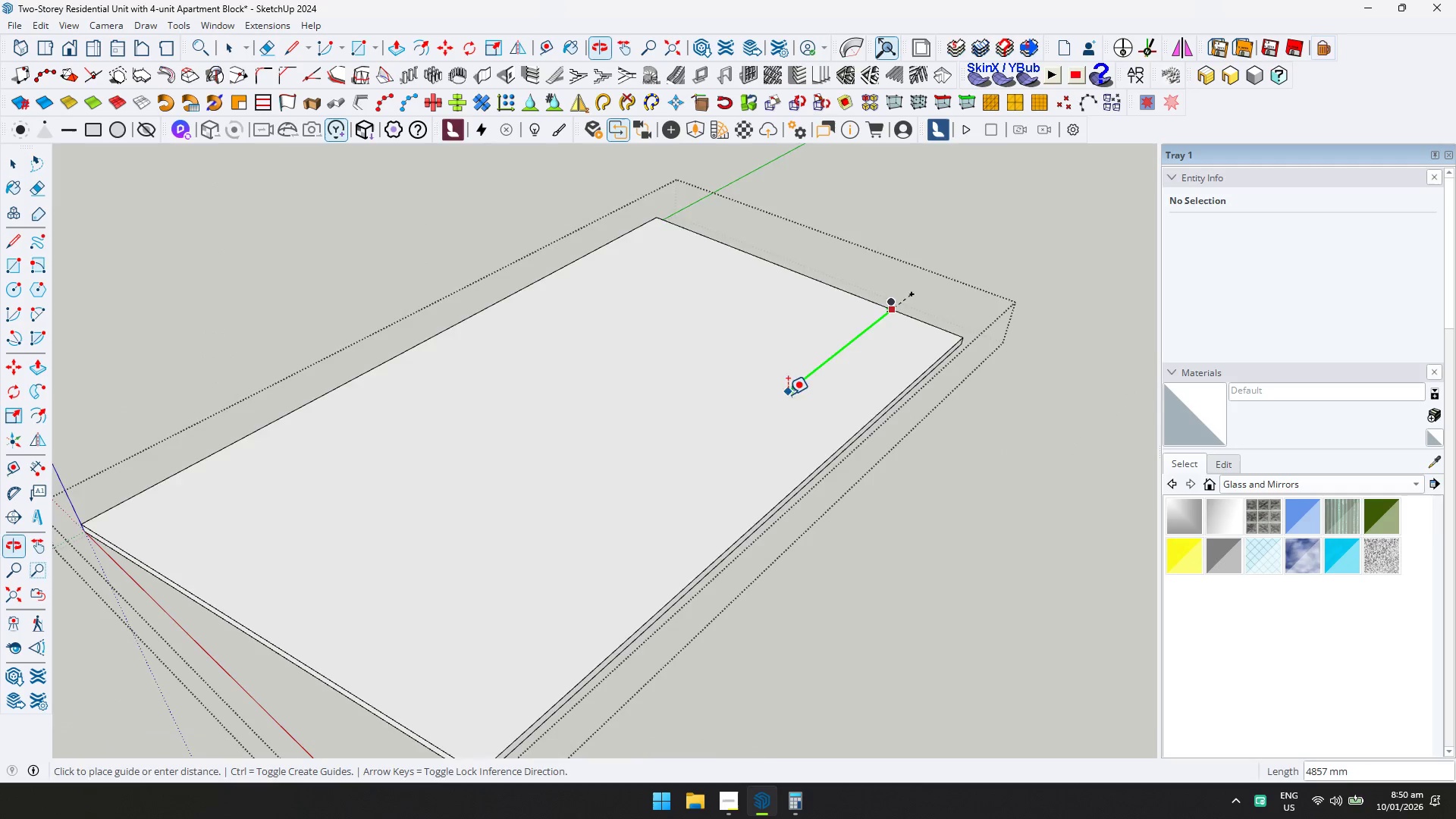 
key(D)
 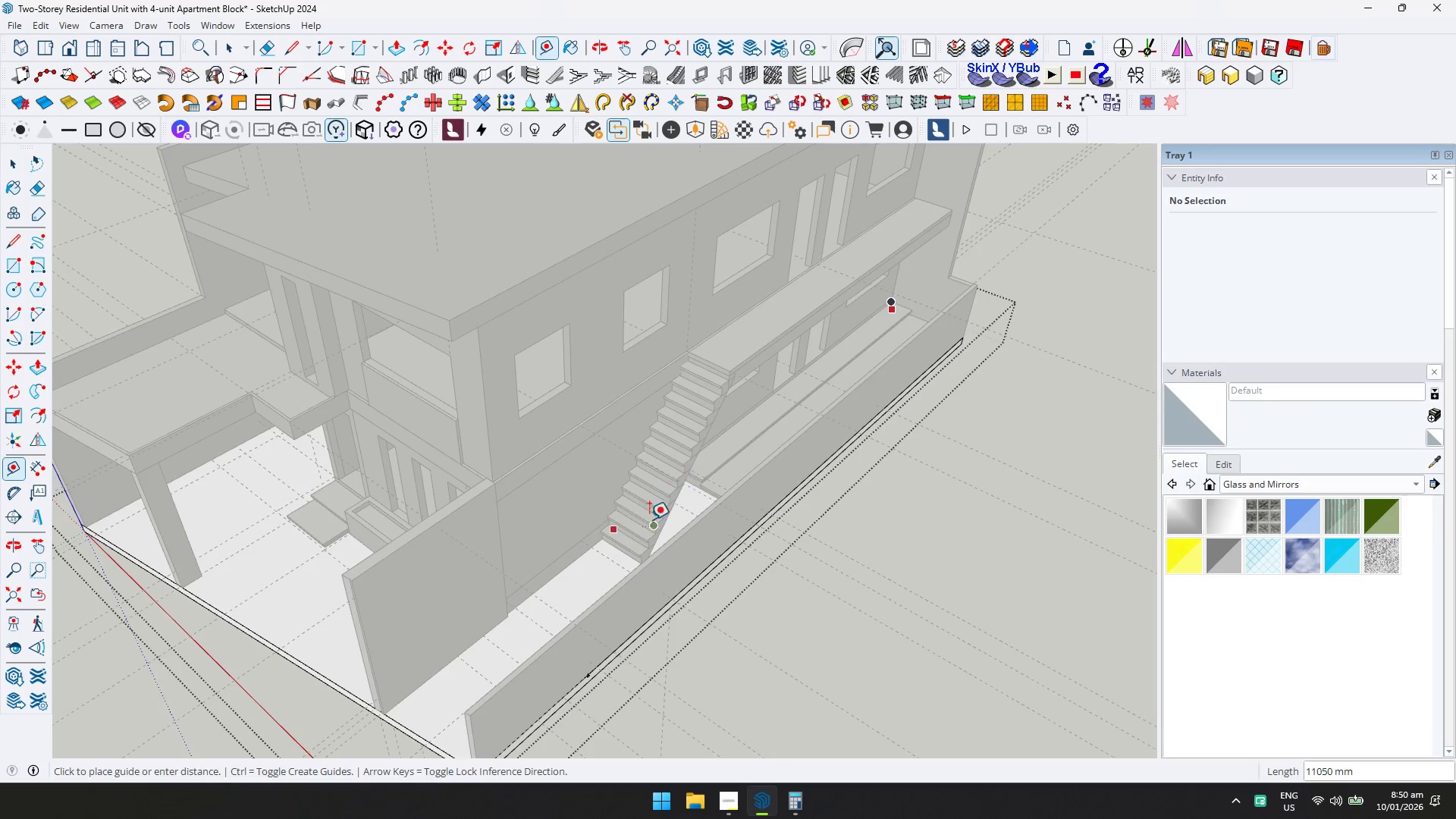 
scroll: coordinate [582, 558], scroll_direction: down, amount: 12.0
 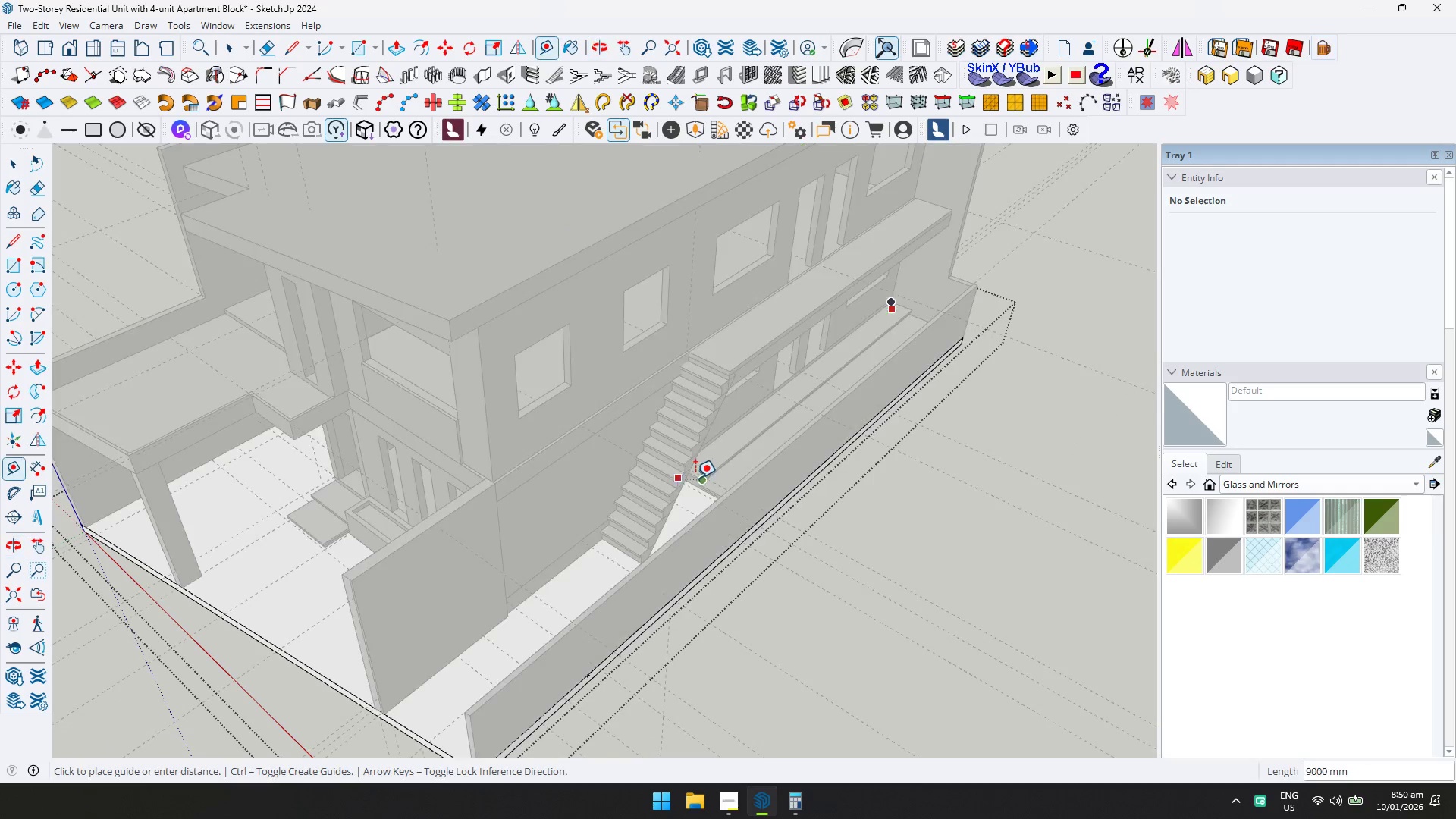 
key(Shift+ShiftLeft)
 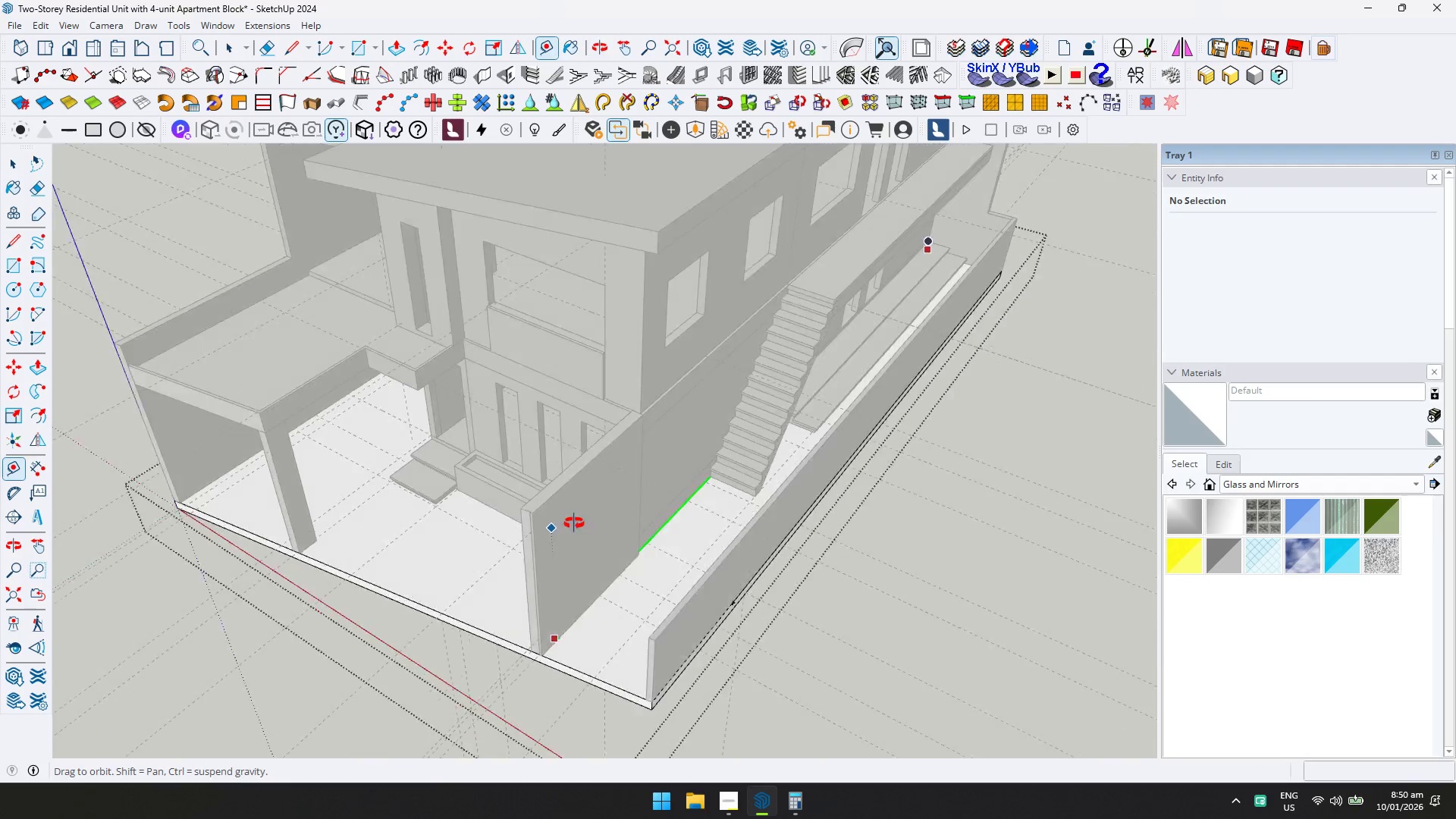 
scroll: coordinate [482, 491], scroll_direction: up, amount: 4.0
 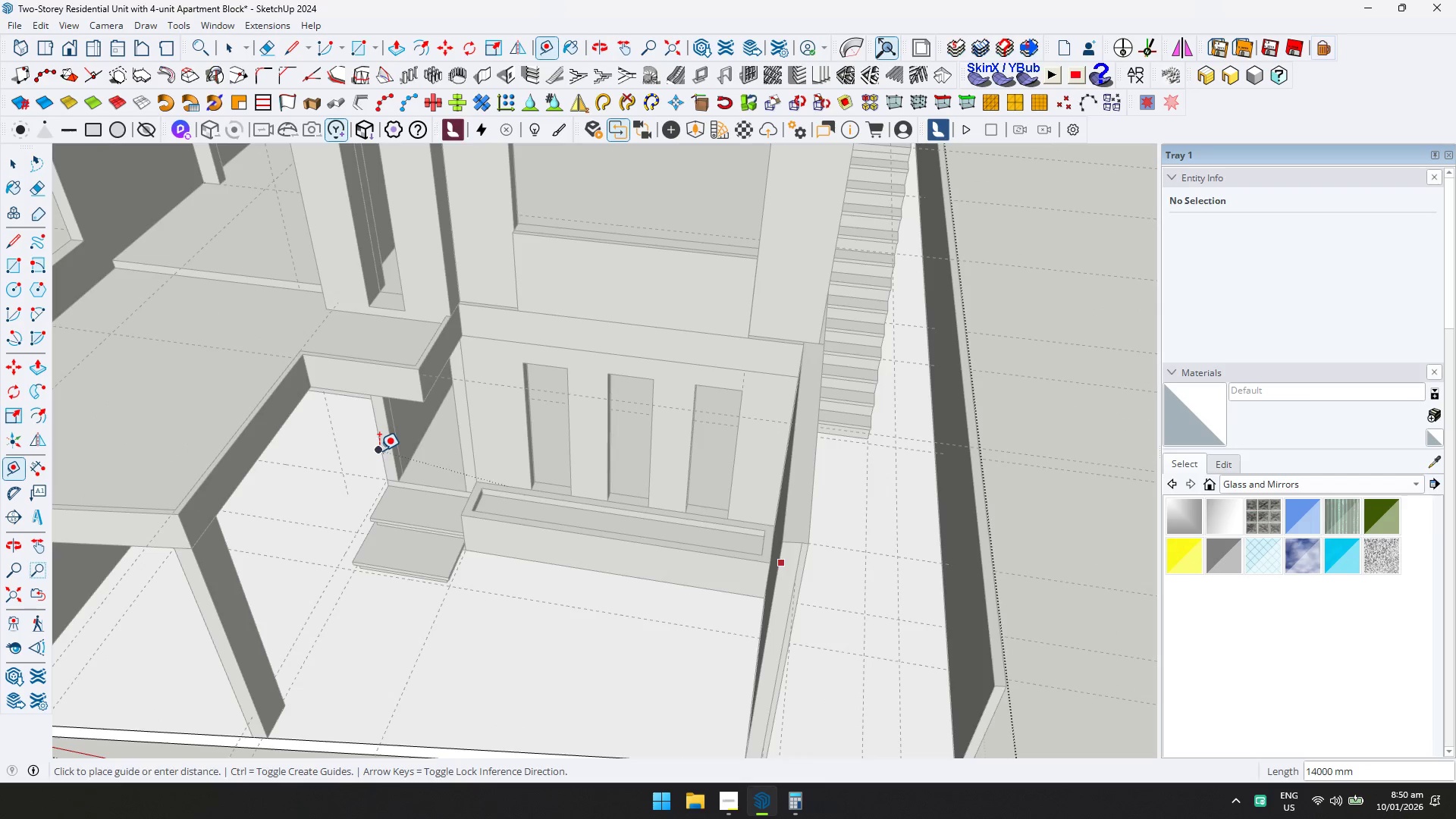 
key(D)
 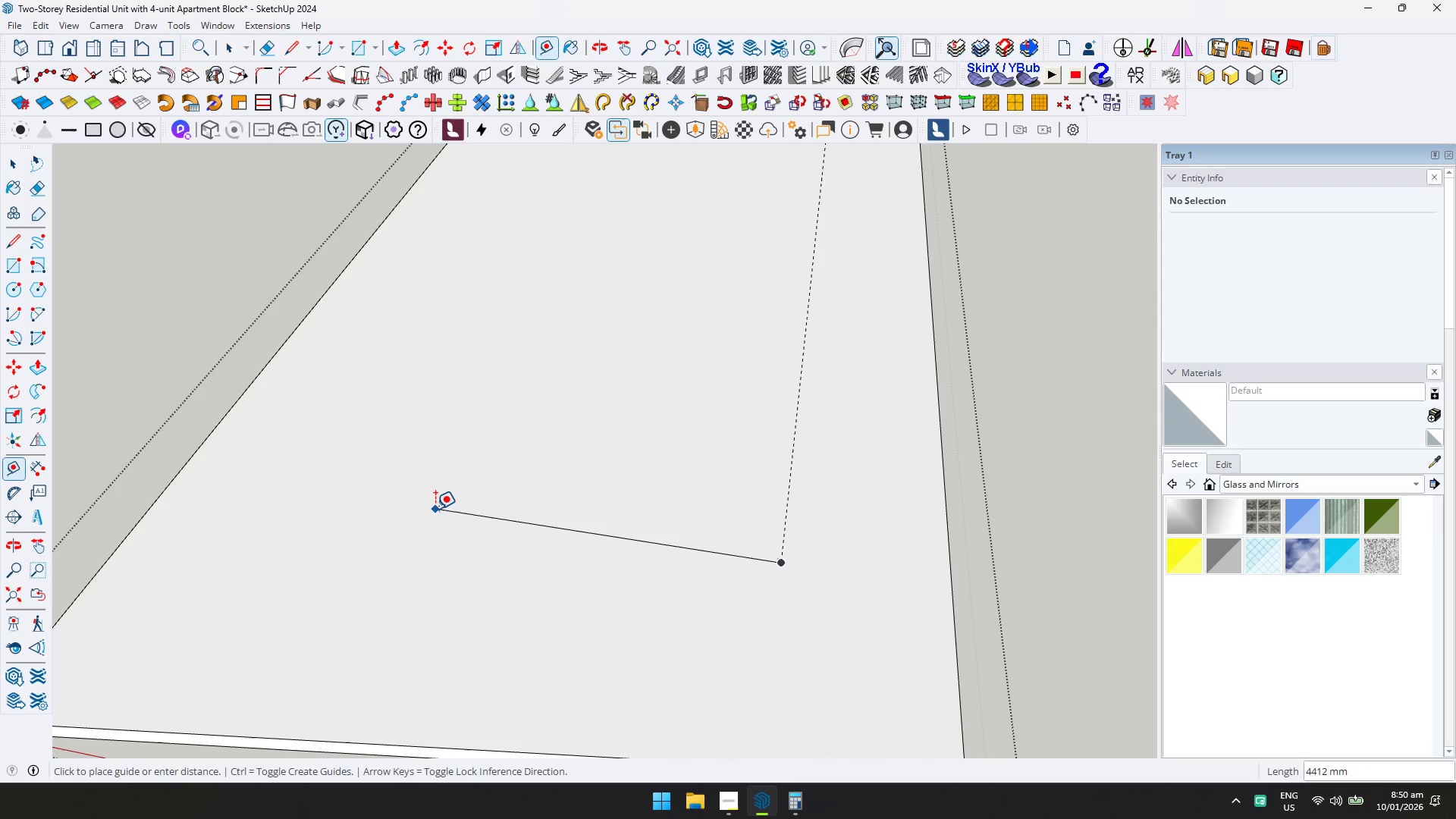 
key(ArrowLeft)
 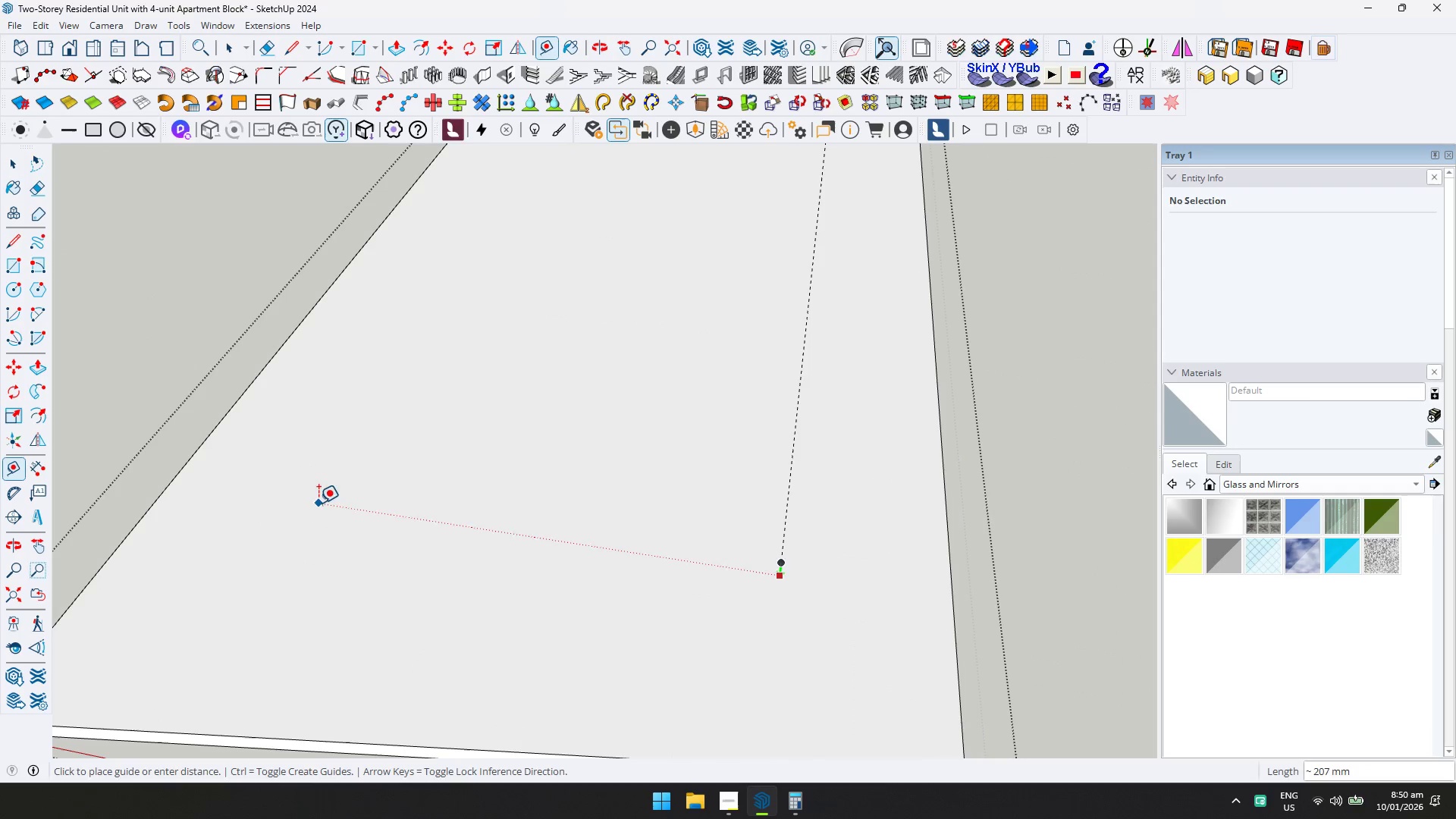 
key(ArrowRight)
 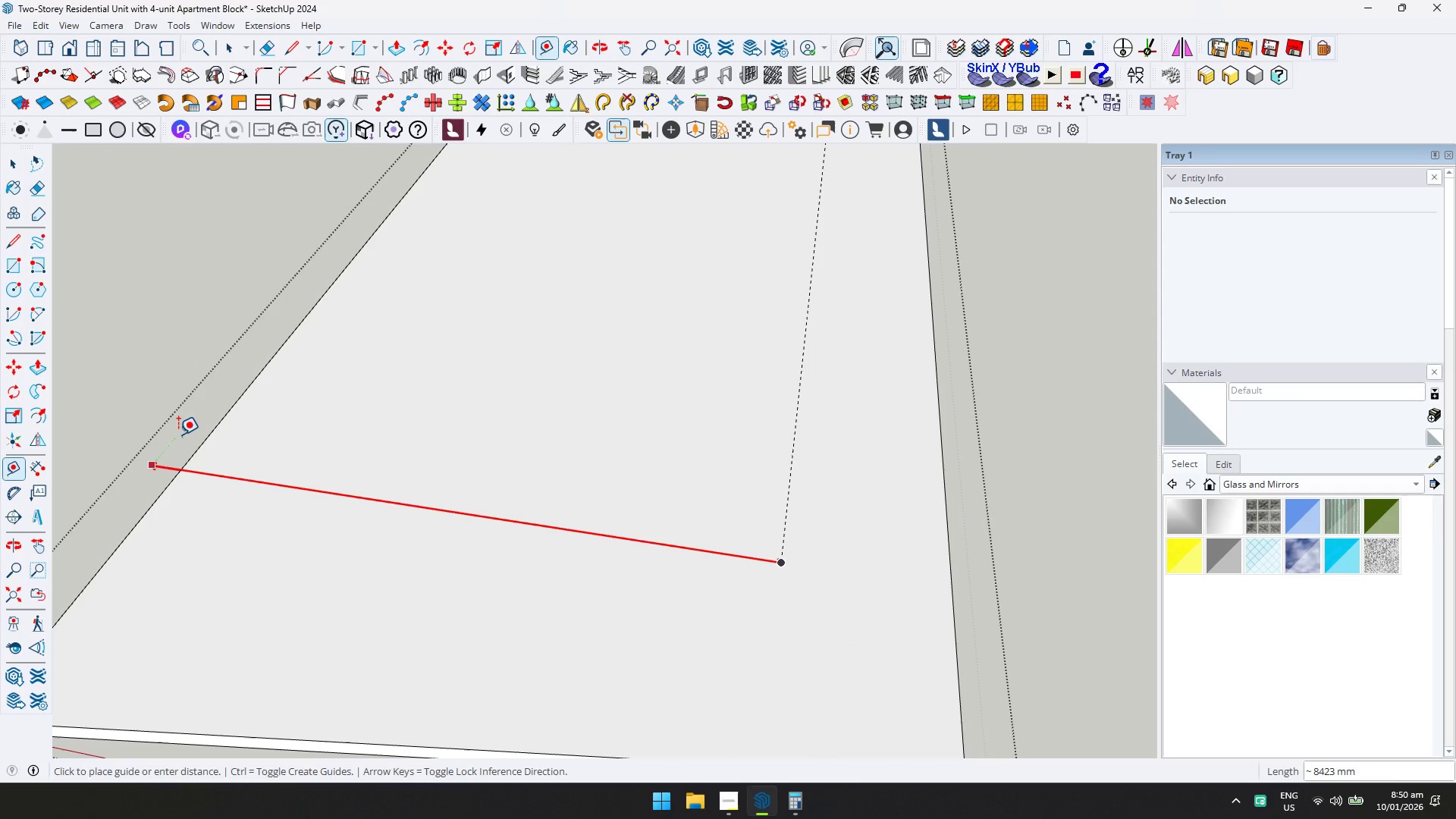 
left_click([177, 433])
 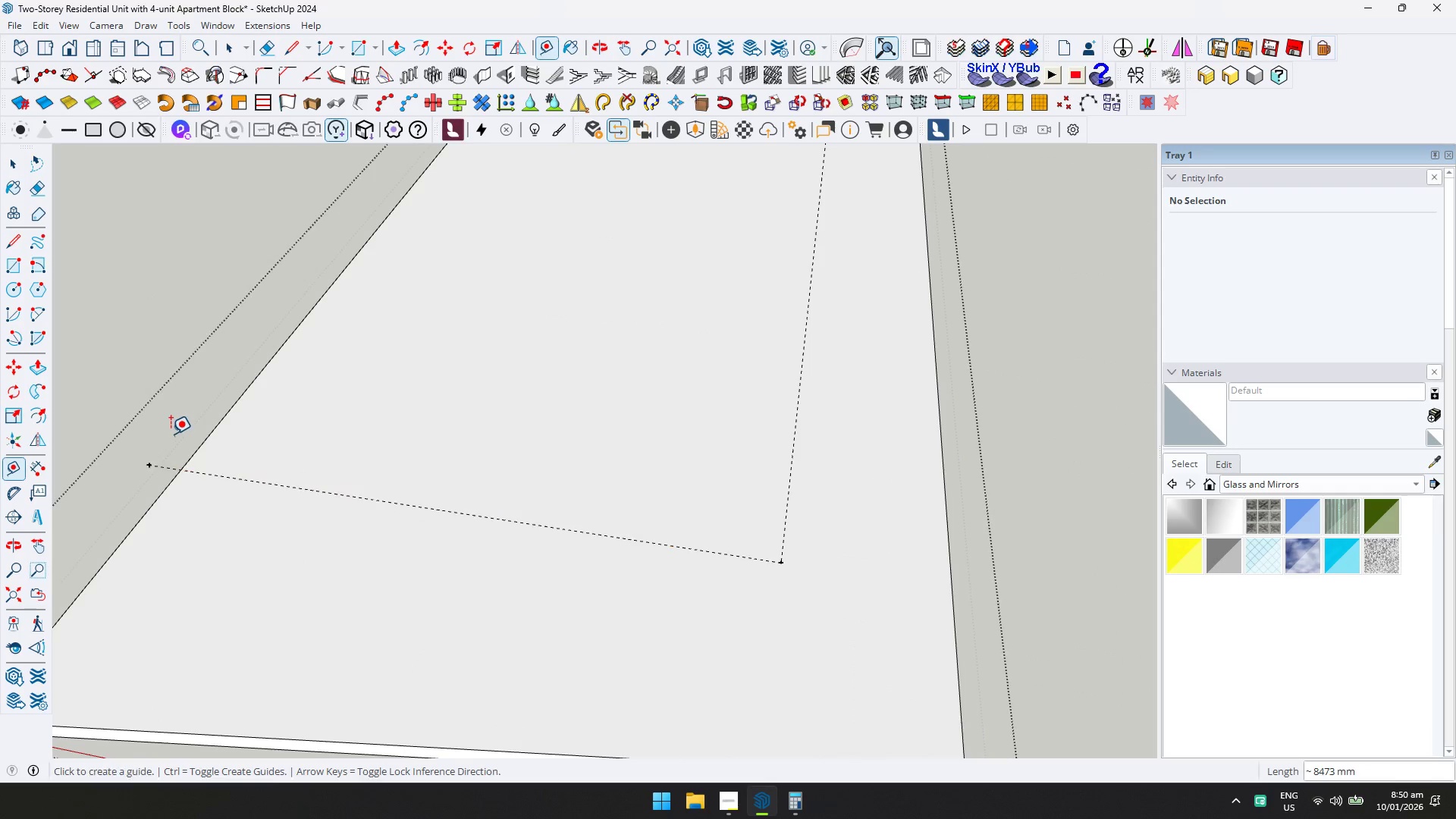 
key(E)
 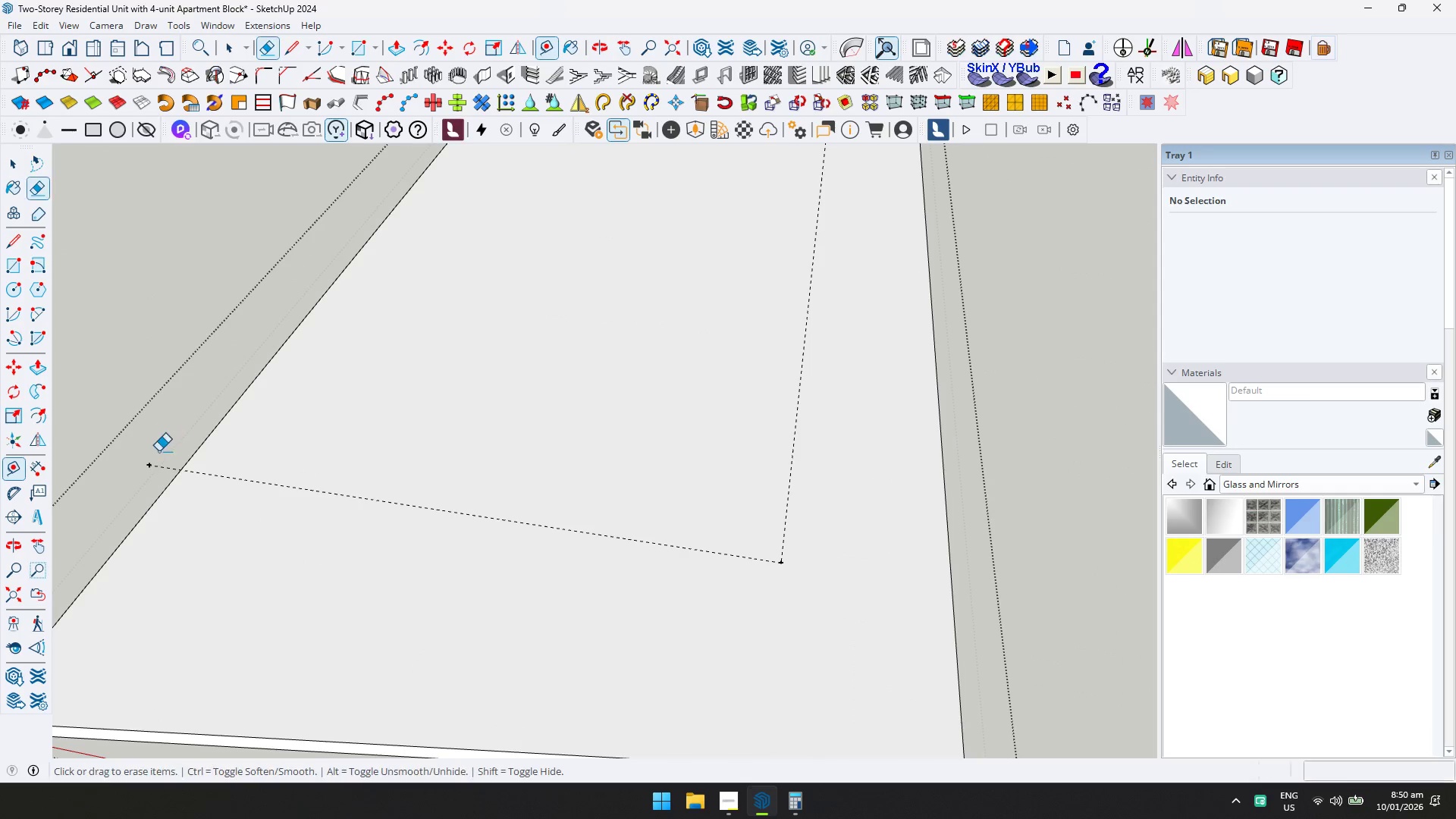 
left_click_drag(start_coordinate=[156, 458], to_coordinate=[152, 474])
 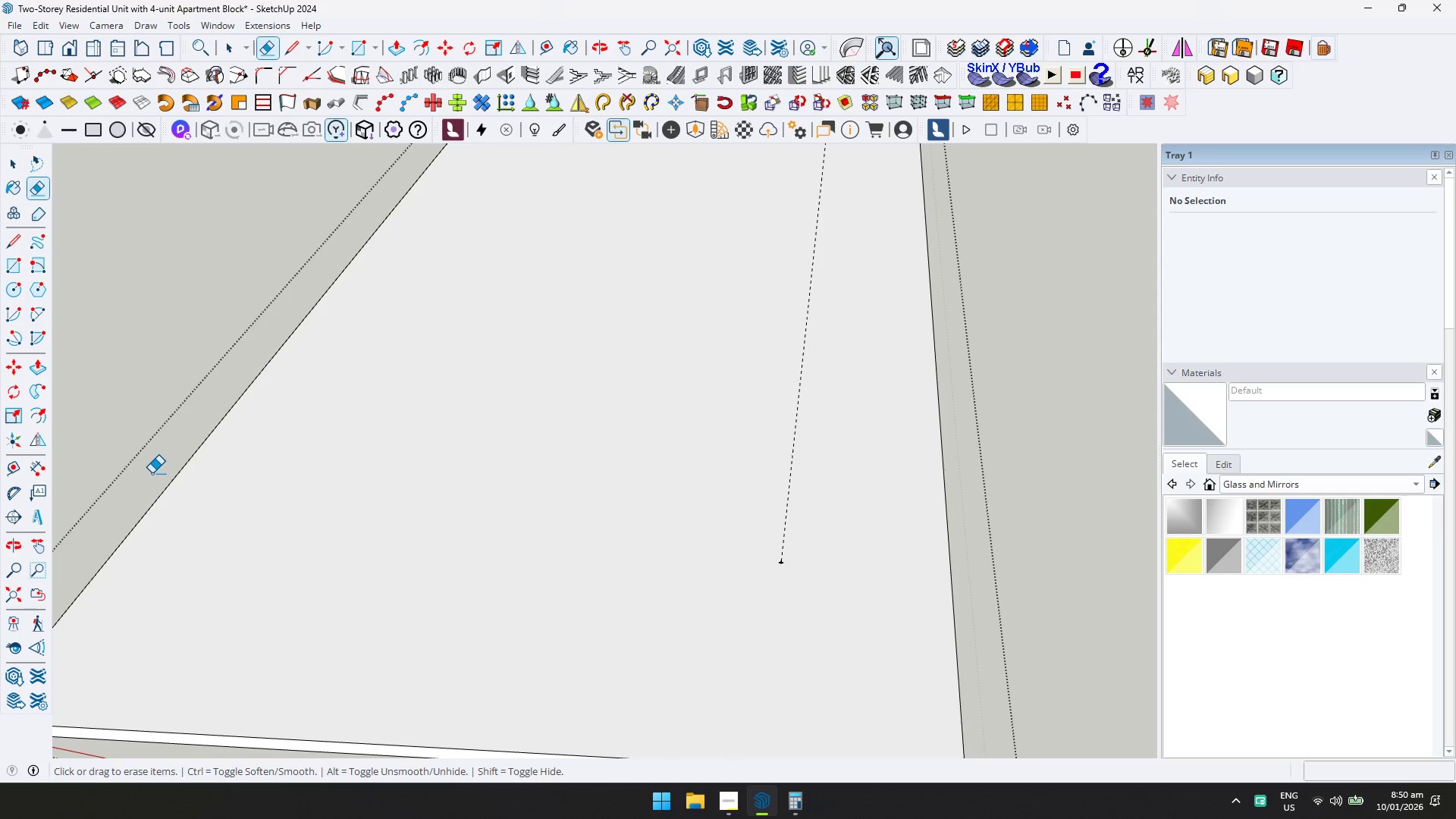 
key(Control+ControlLeft)
 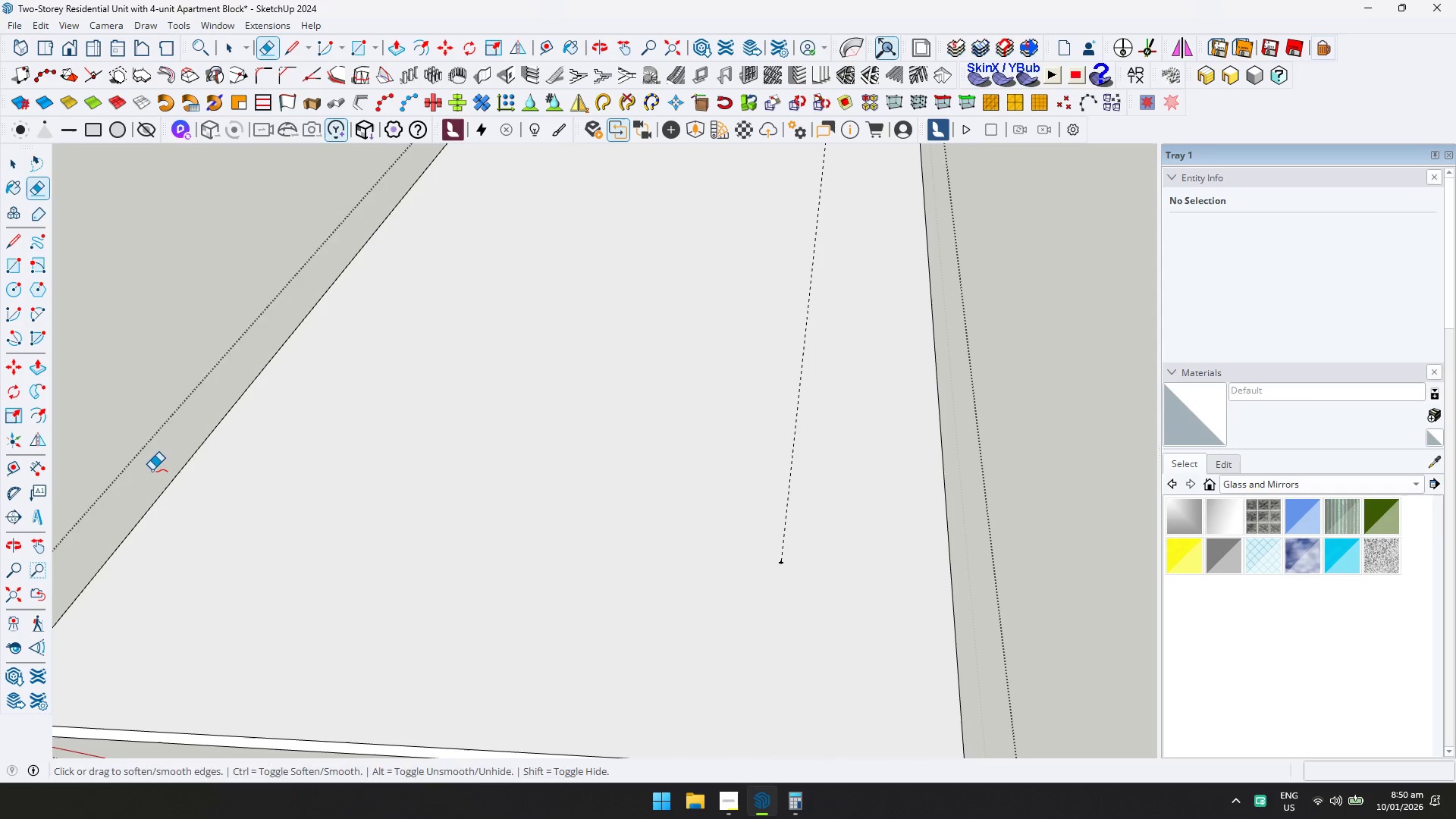 
key(Control+Z)
 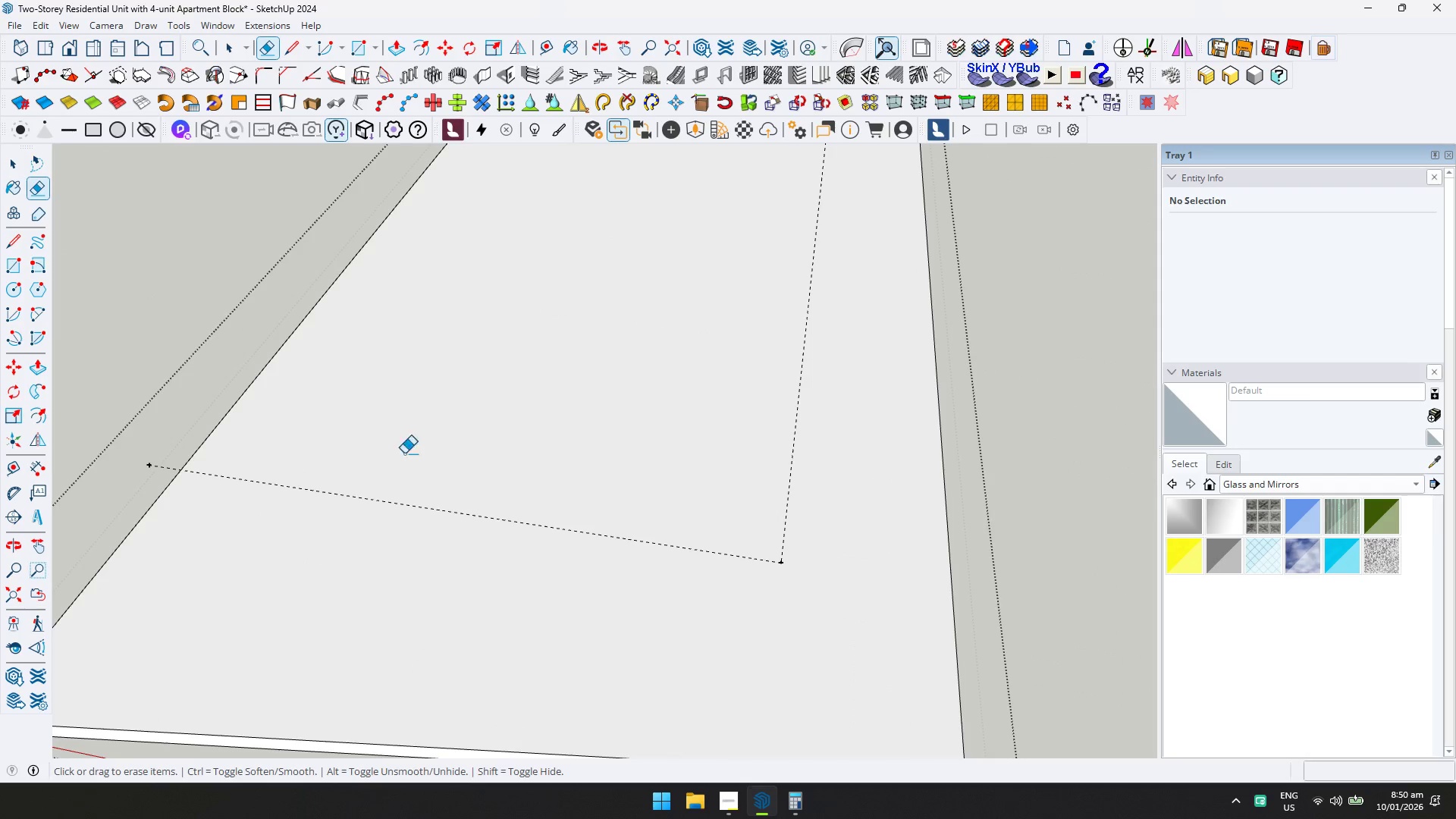 
scroll: coordinate [774, 451], scroll_direction: down, amount: 4.0
 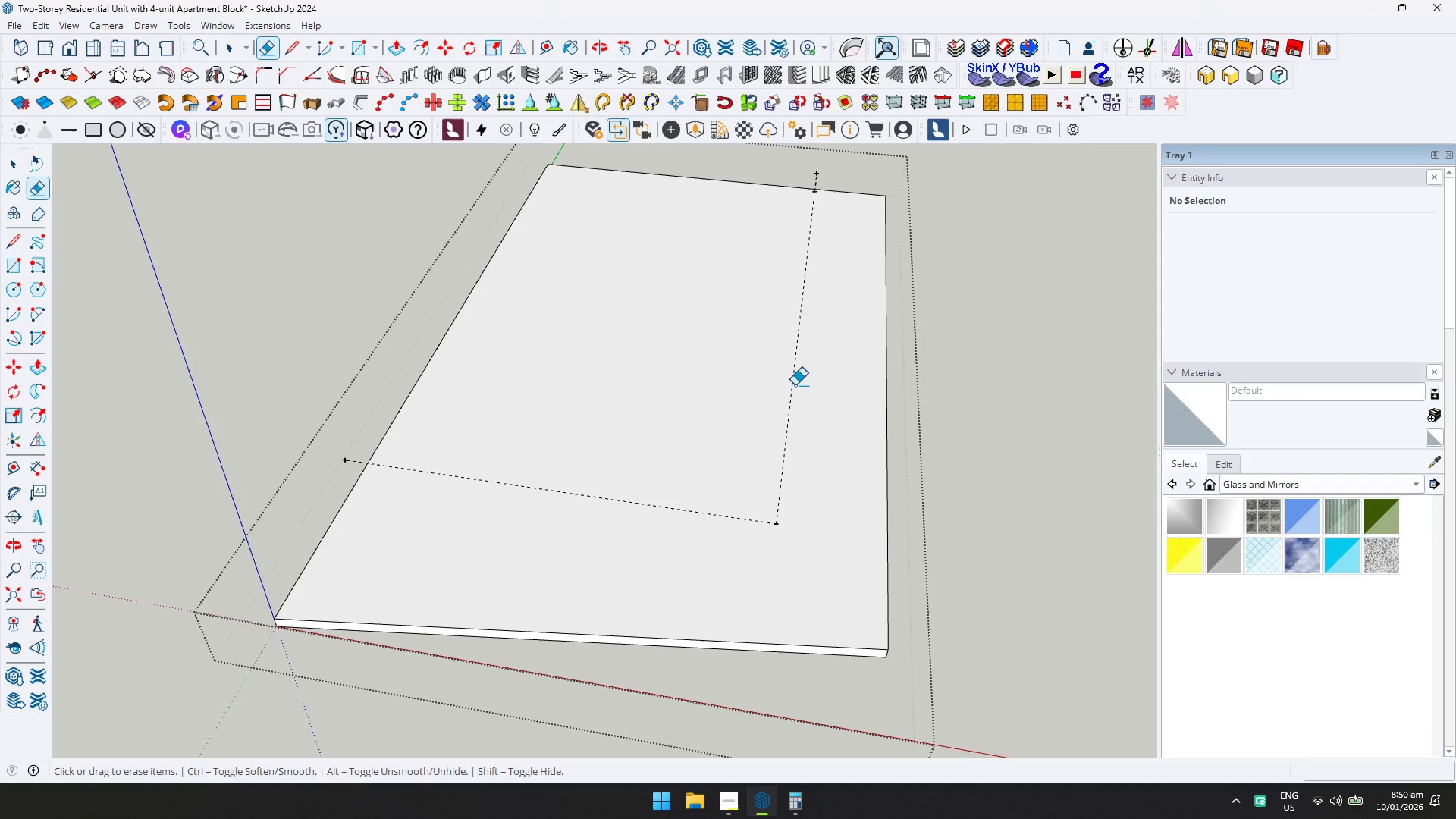 
key(L)
 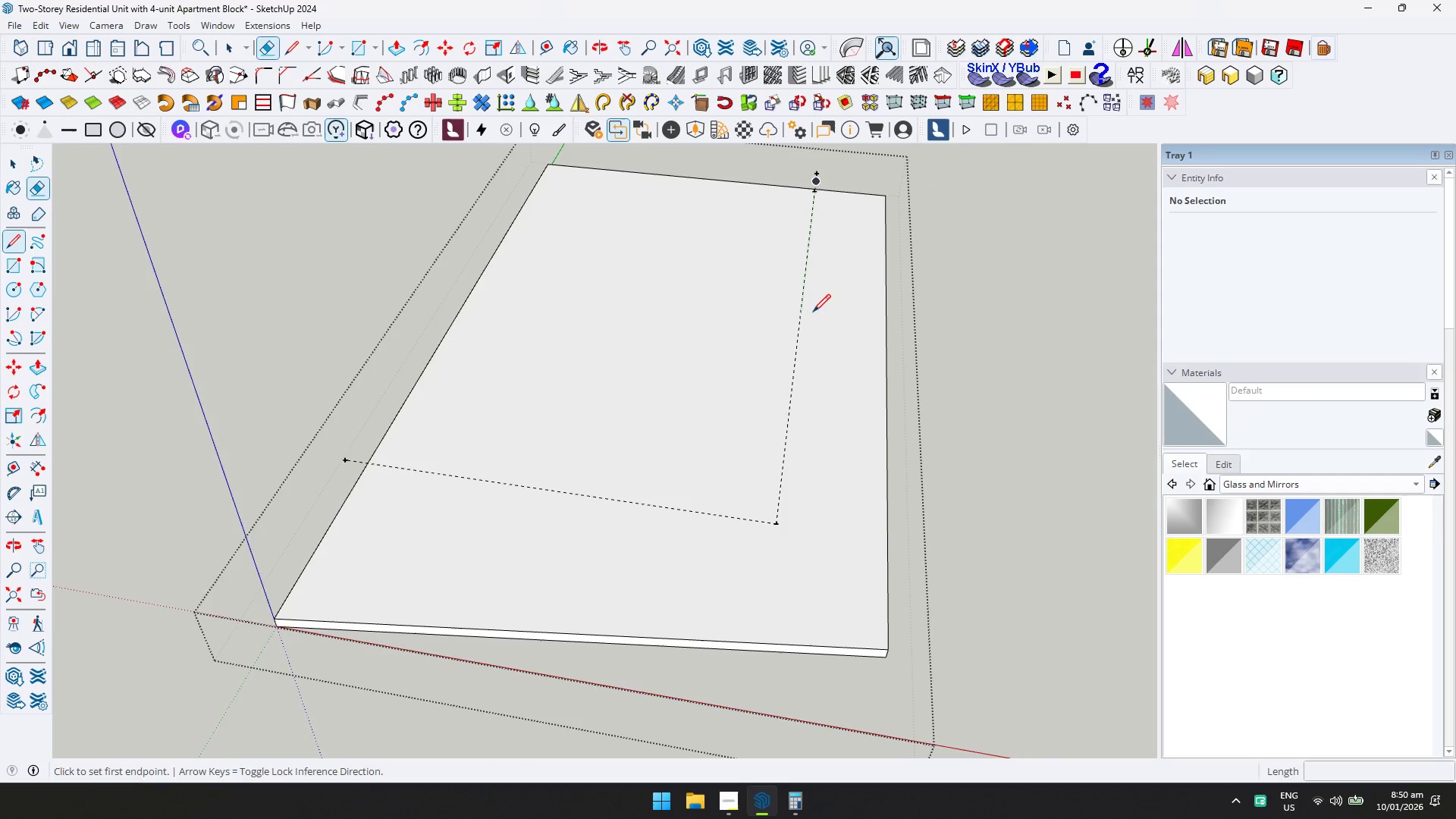 
scroll: coordinate [806, 176], scroll_direction: up, amount: 10.0
 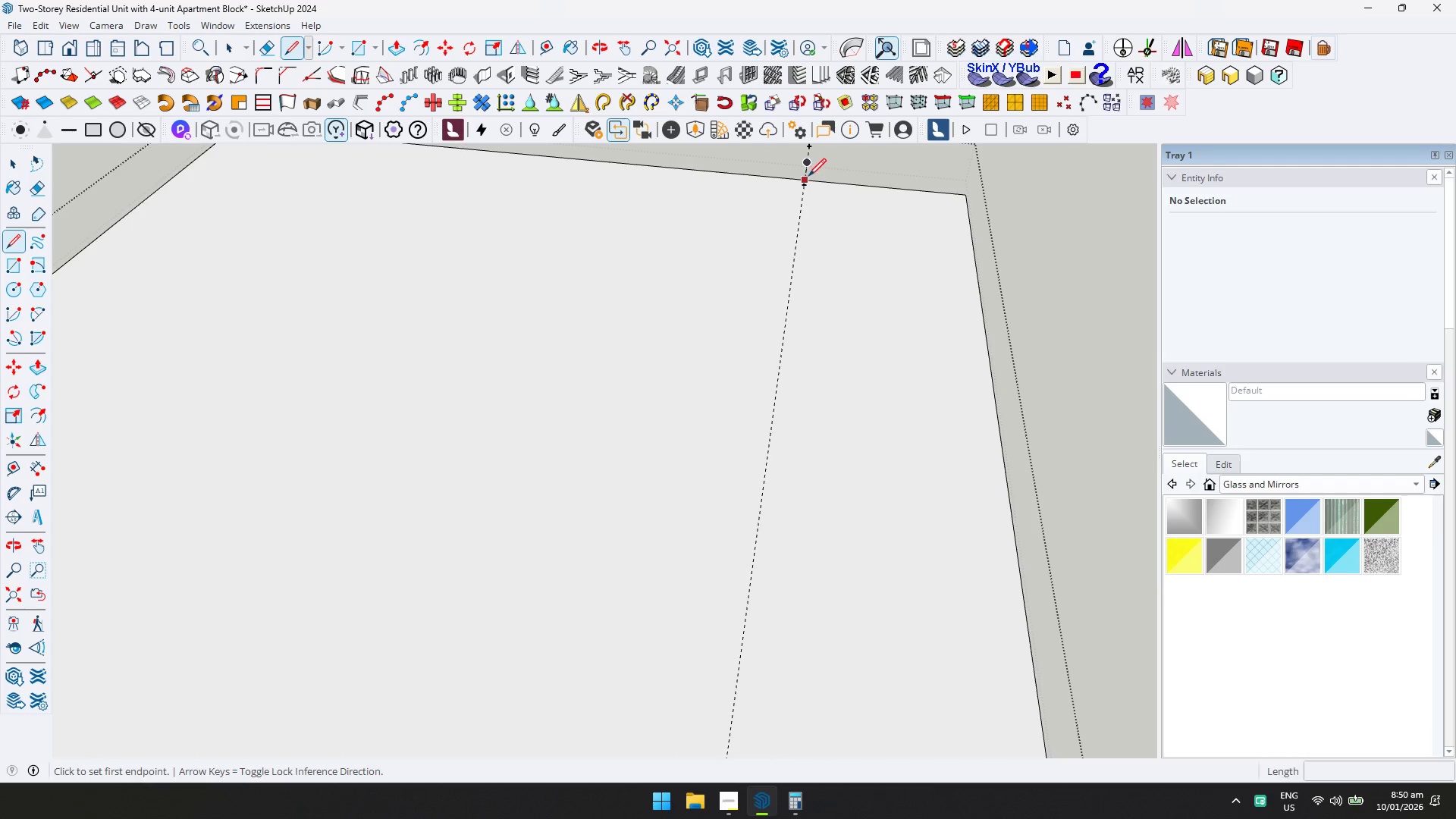 
left_click([808, 176])
 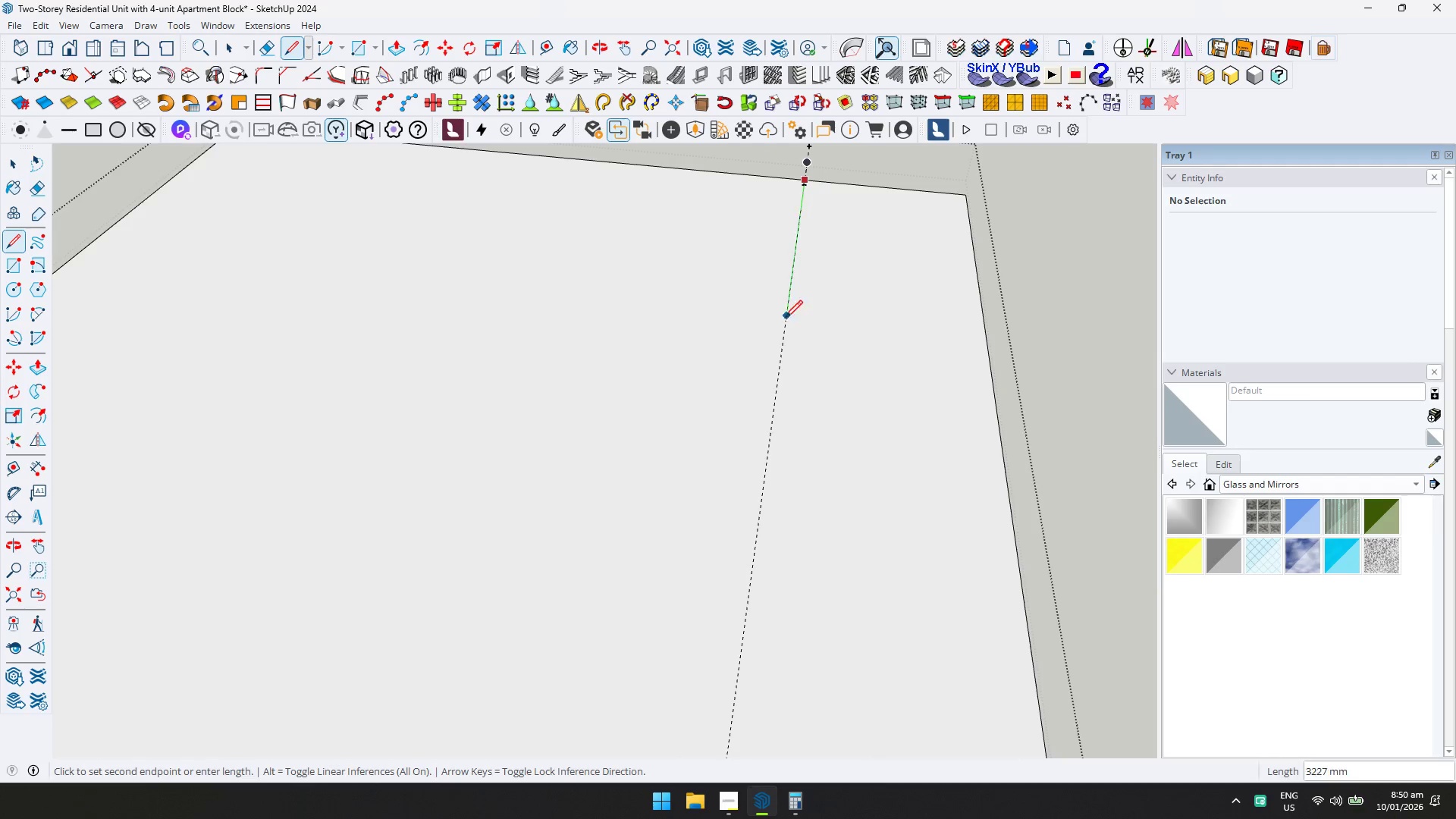 
hold_key(key=ShiftLeft, duration=0.31)
scroll: coordinate [764, 383], scroll_direction: down, amount: 7.0
 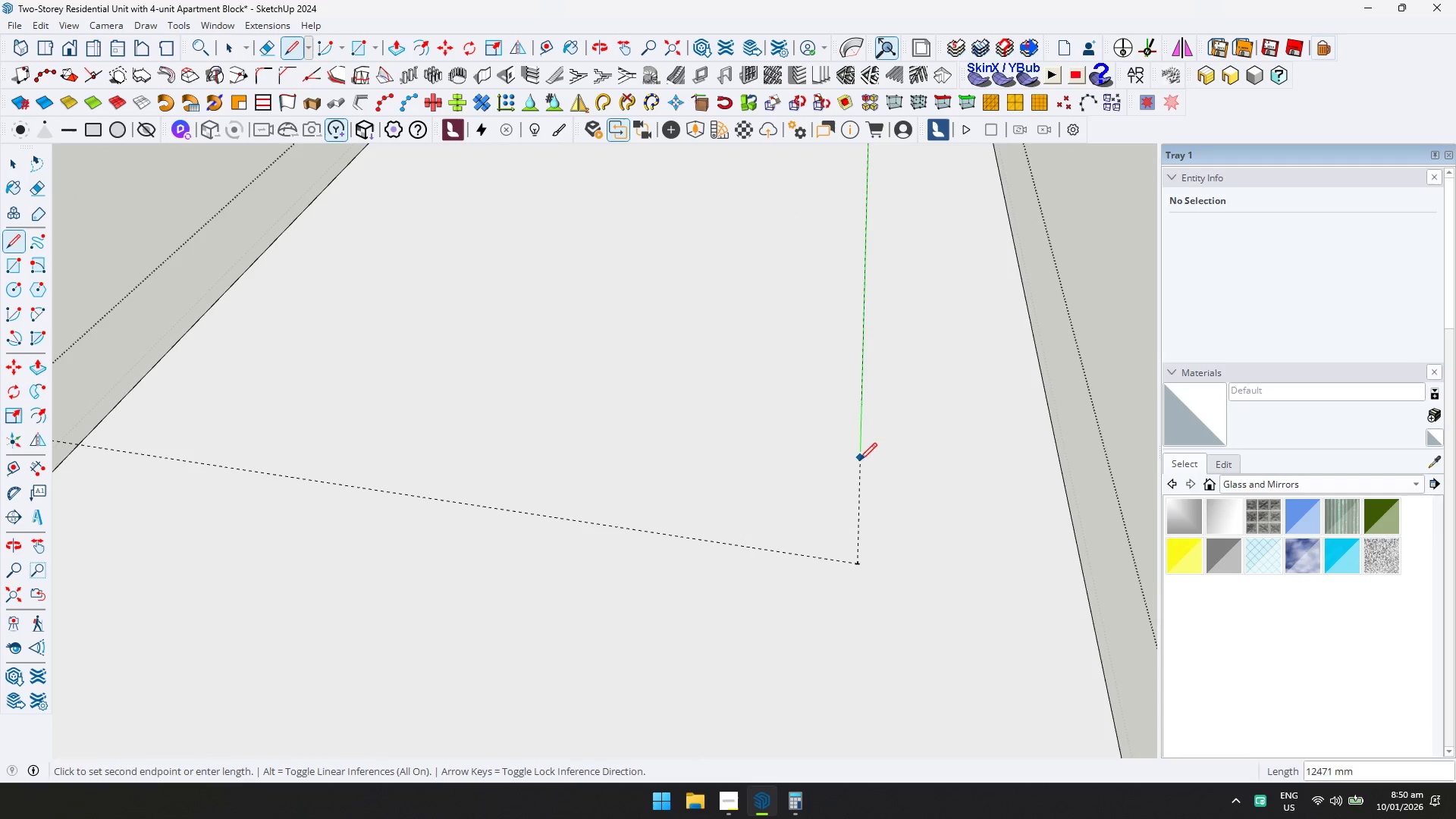 
left_click([855, 561])
 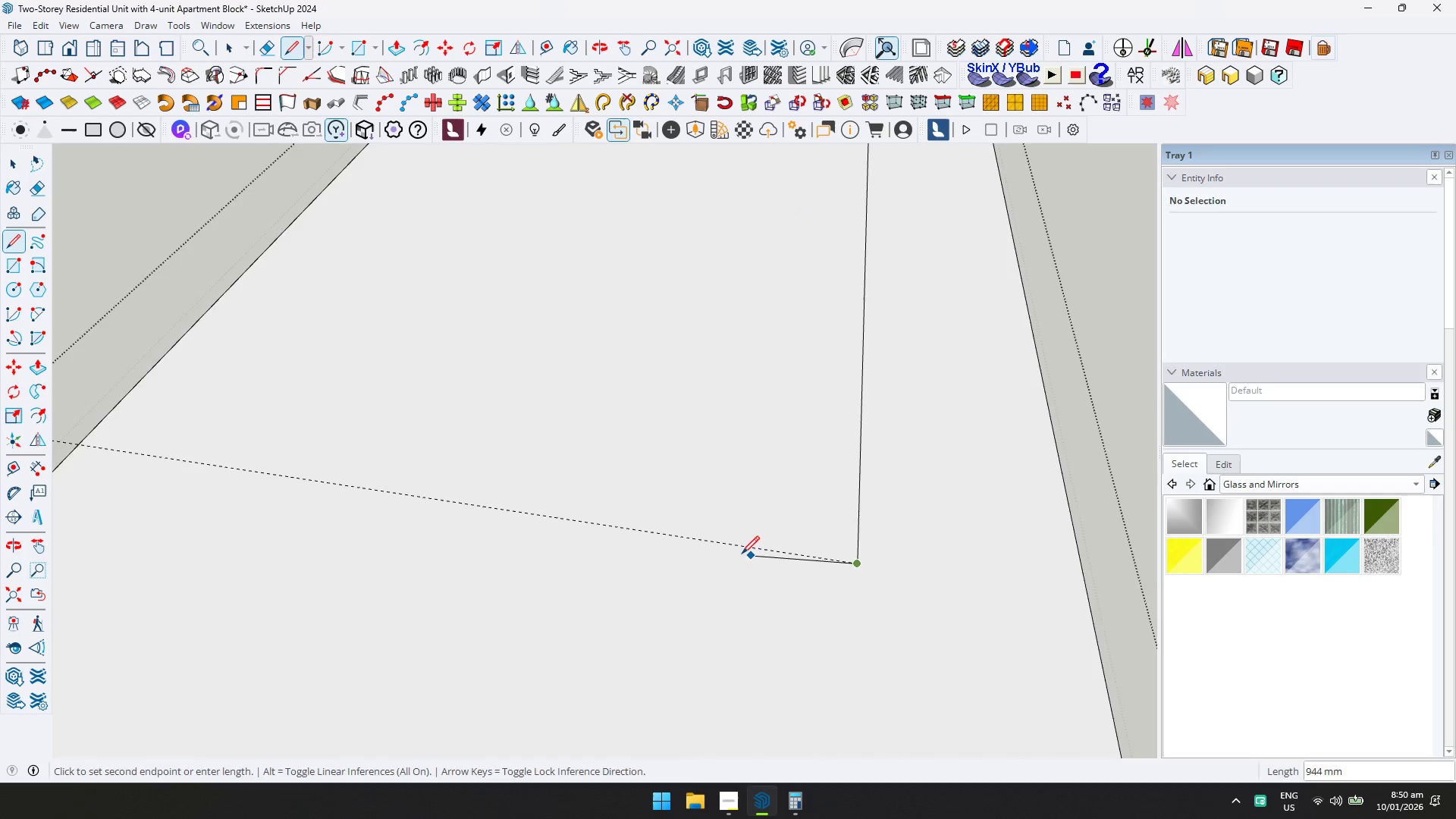 
key(Shift+ShiftLeft)
 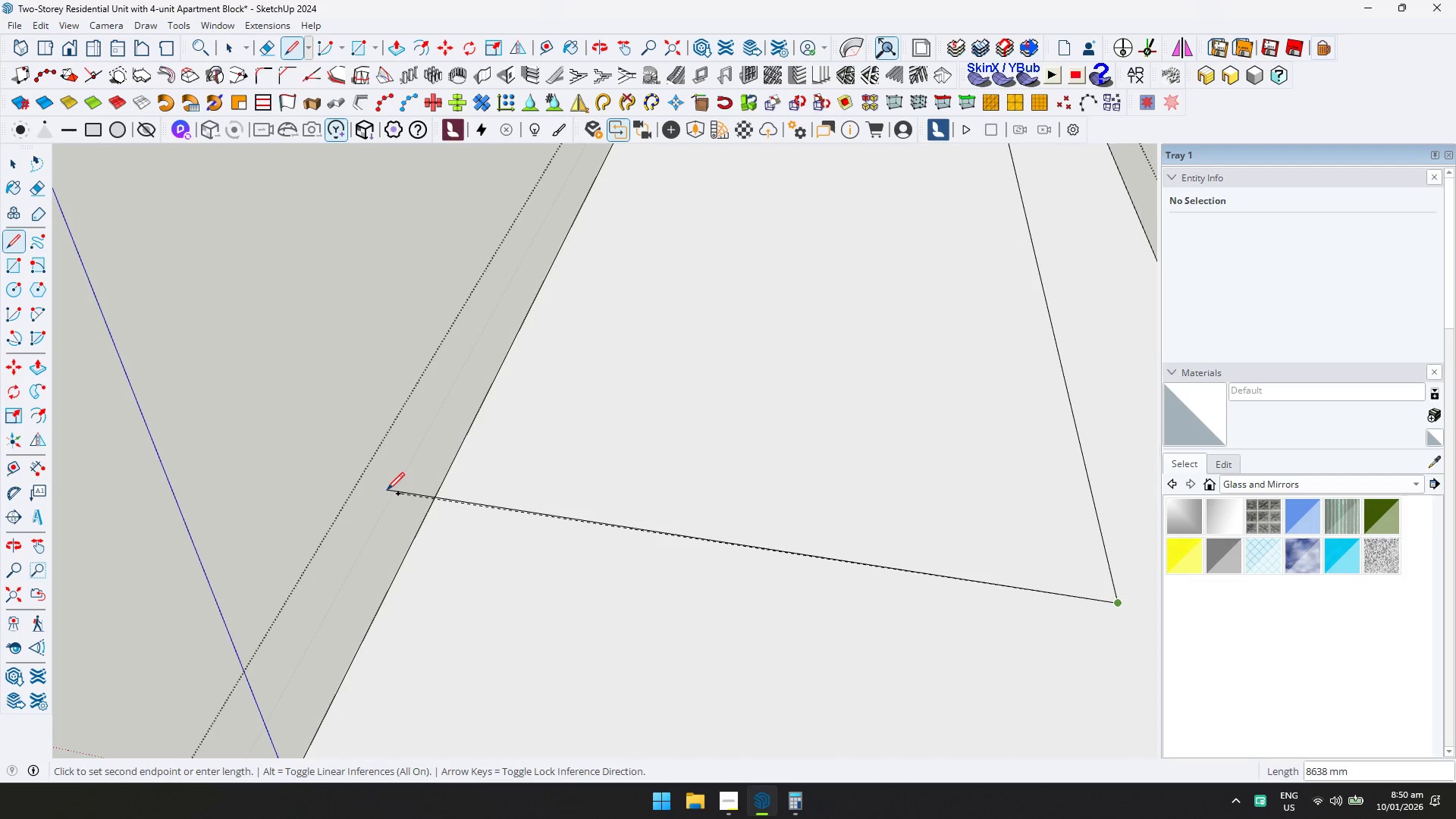 
scroll: coordinate [603, 542], scroll_direction: down, amount: 2.0
 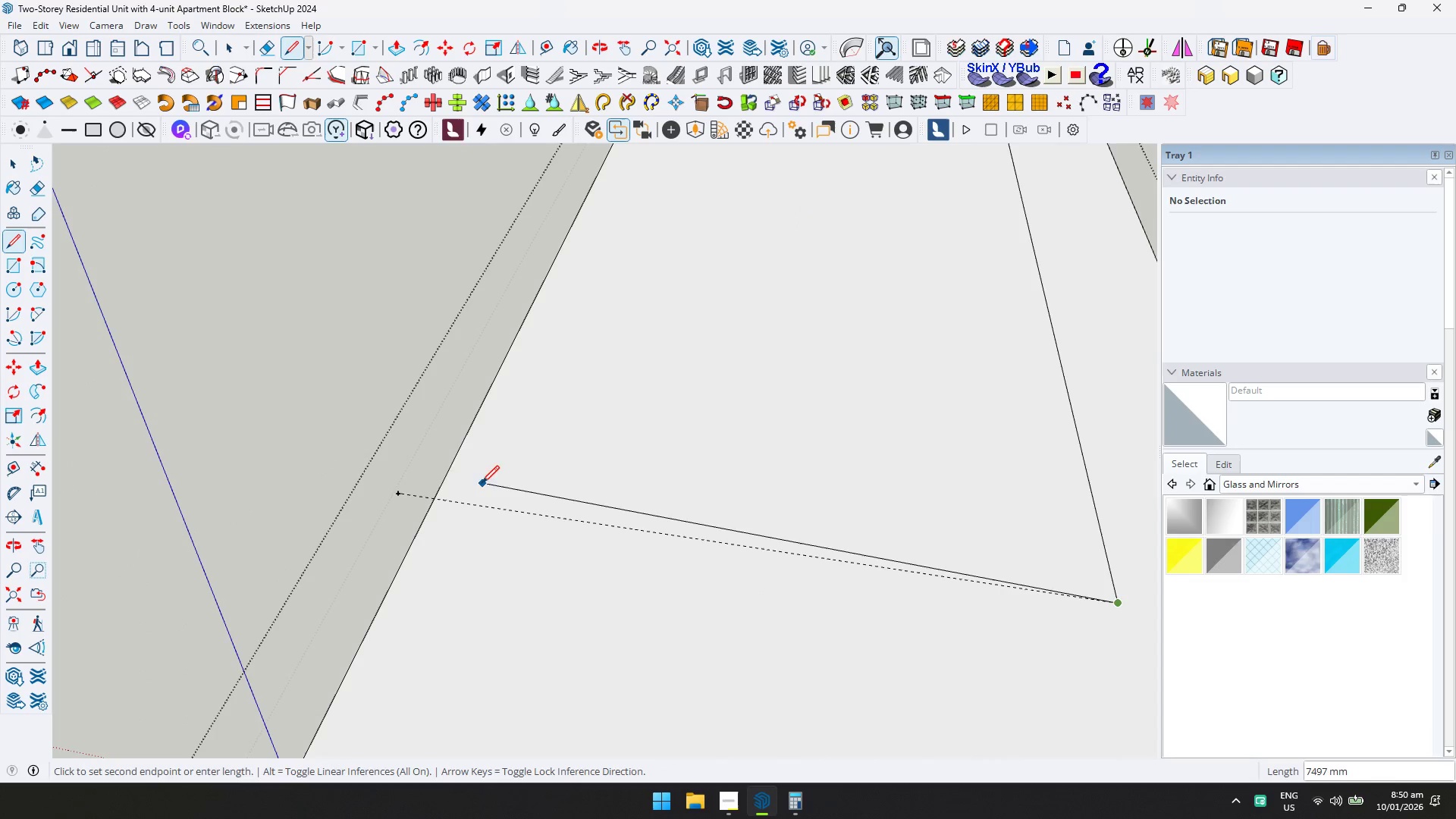 
key(ArrowLeft)
 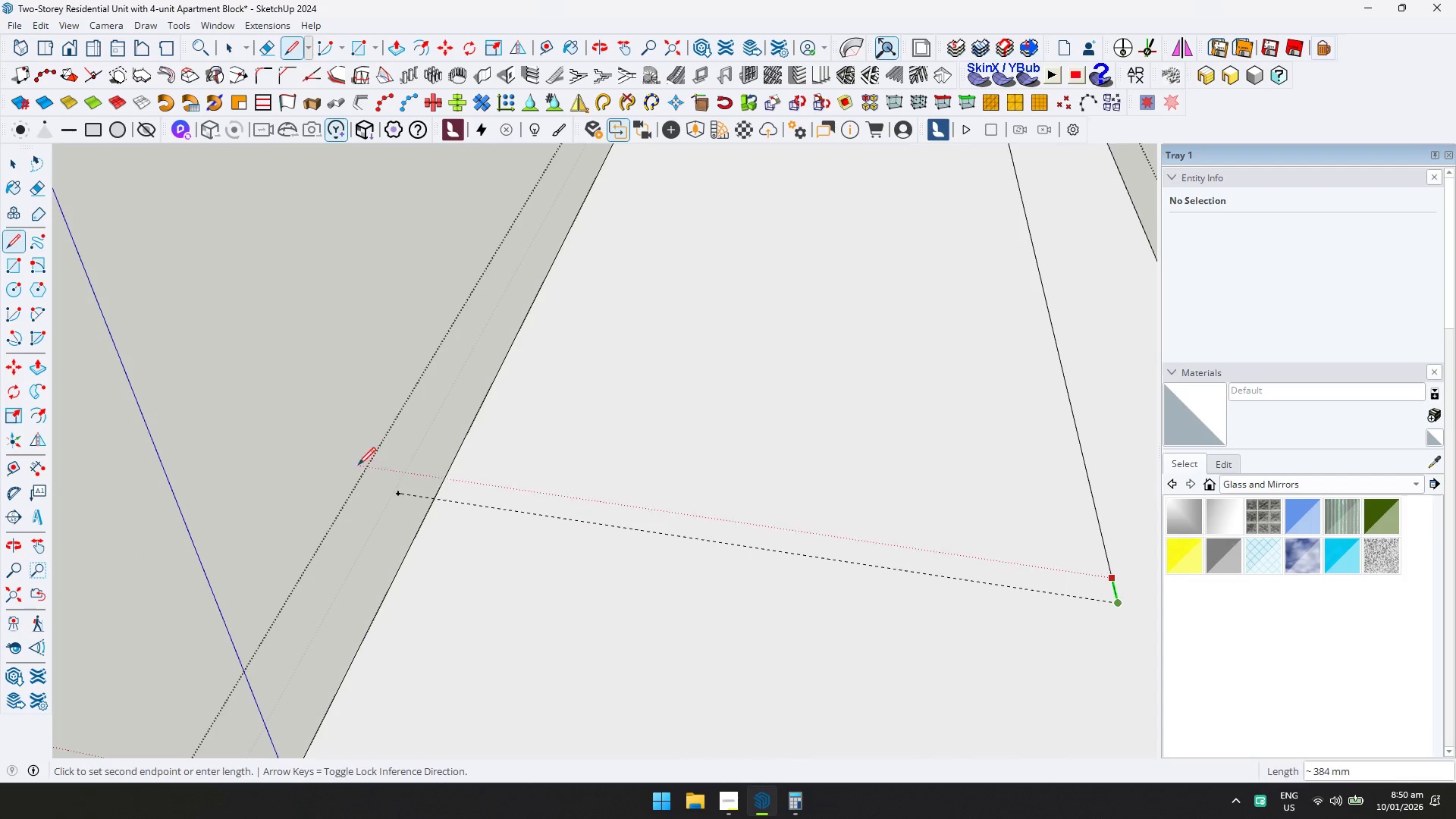 
key(ArrowRight)
 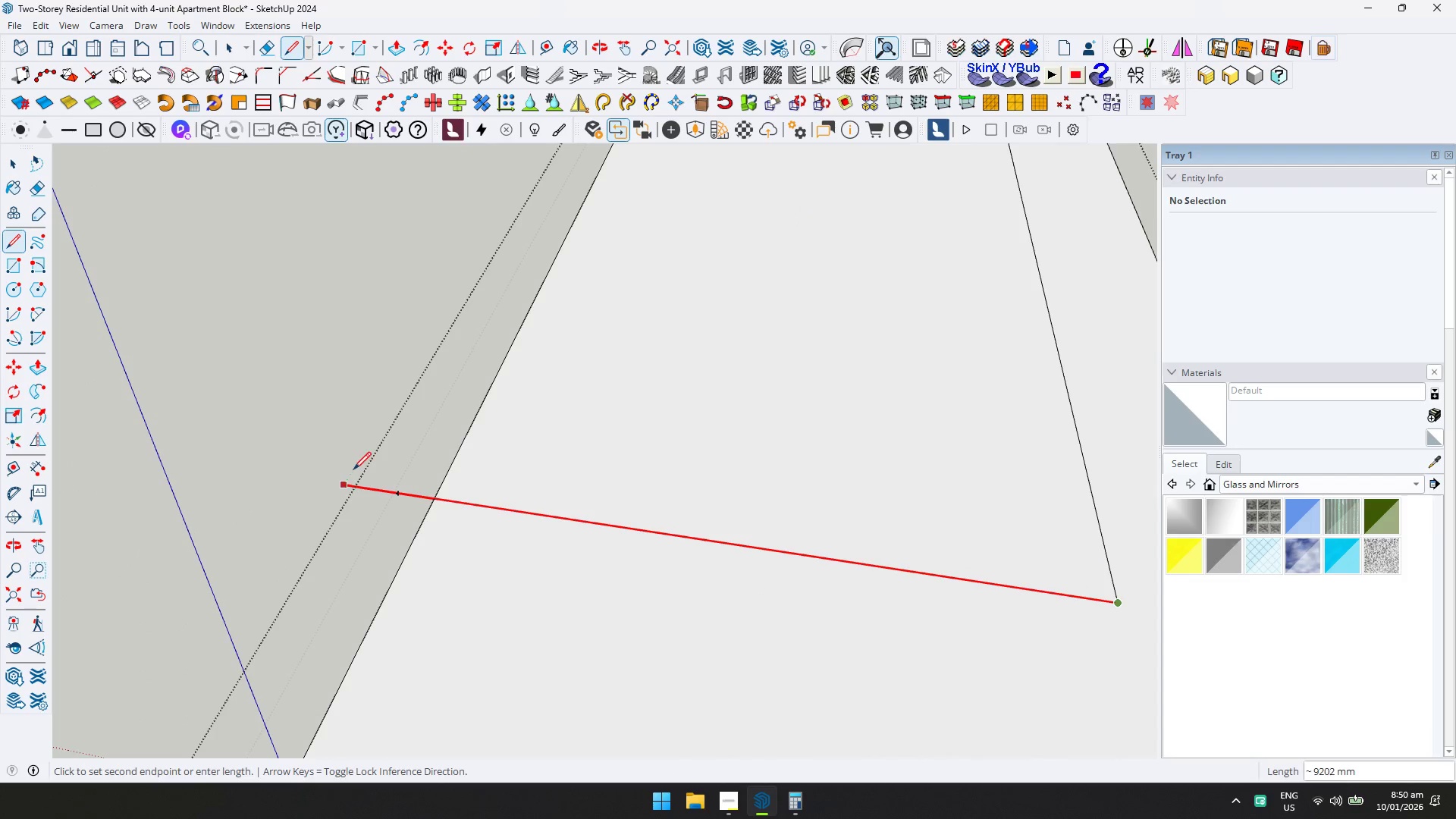 
left_click([354, 469])
 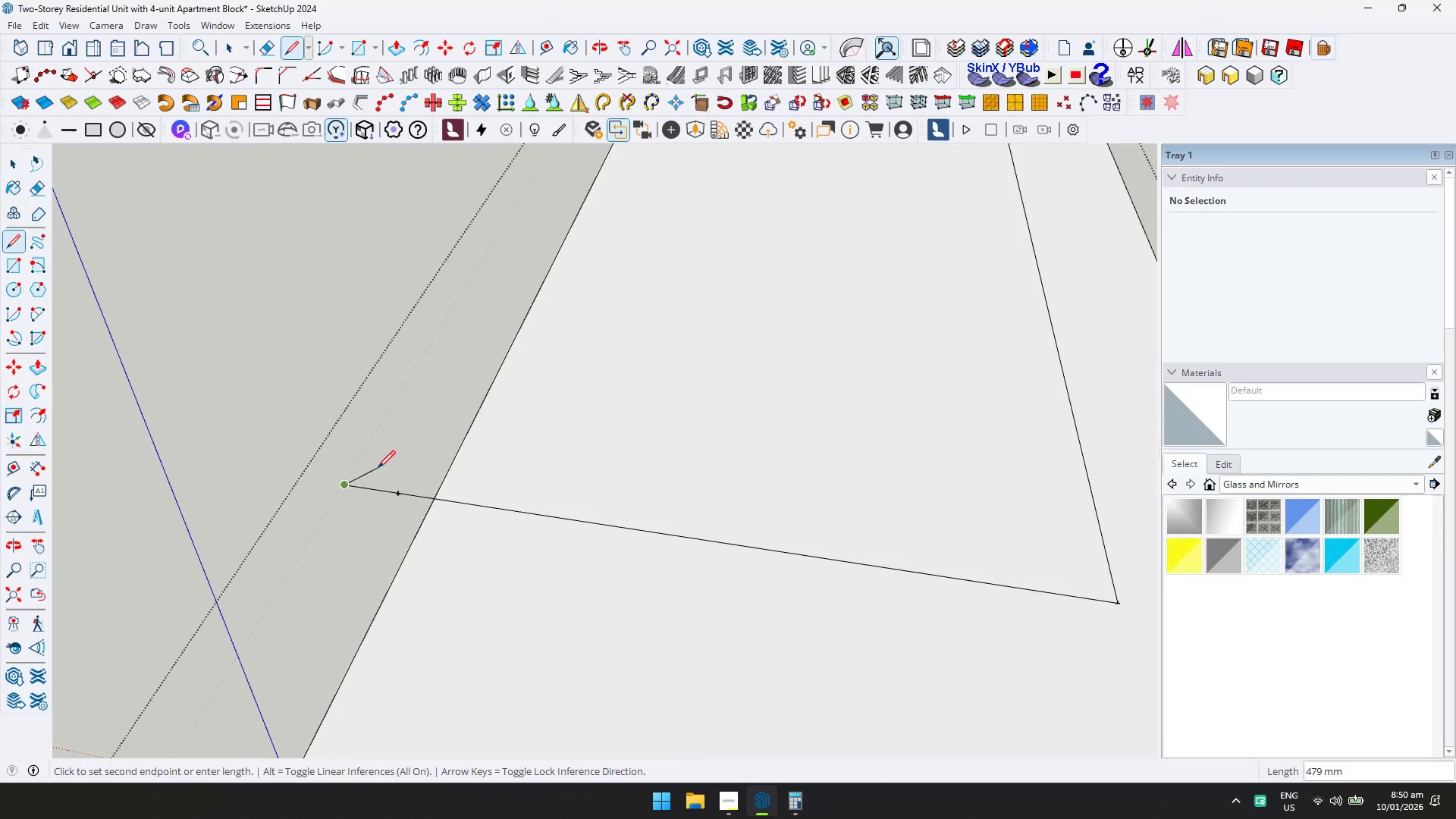 
key(E)
 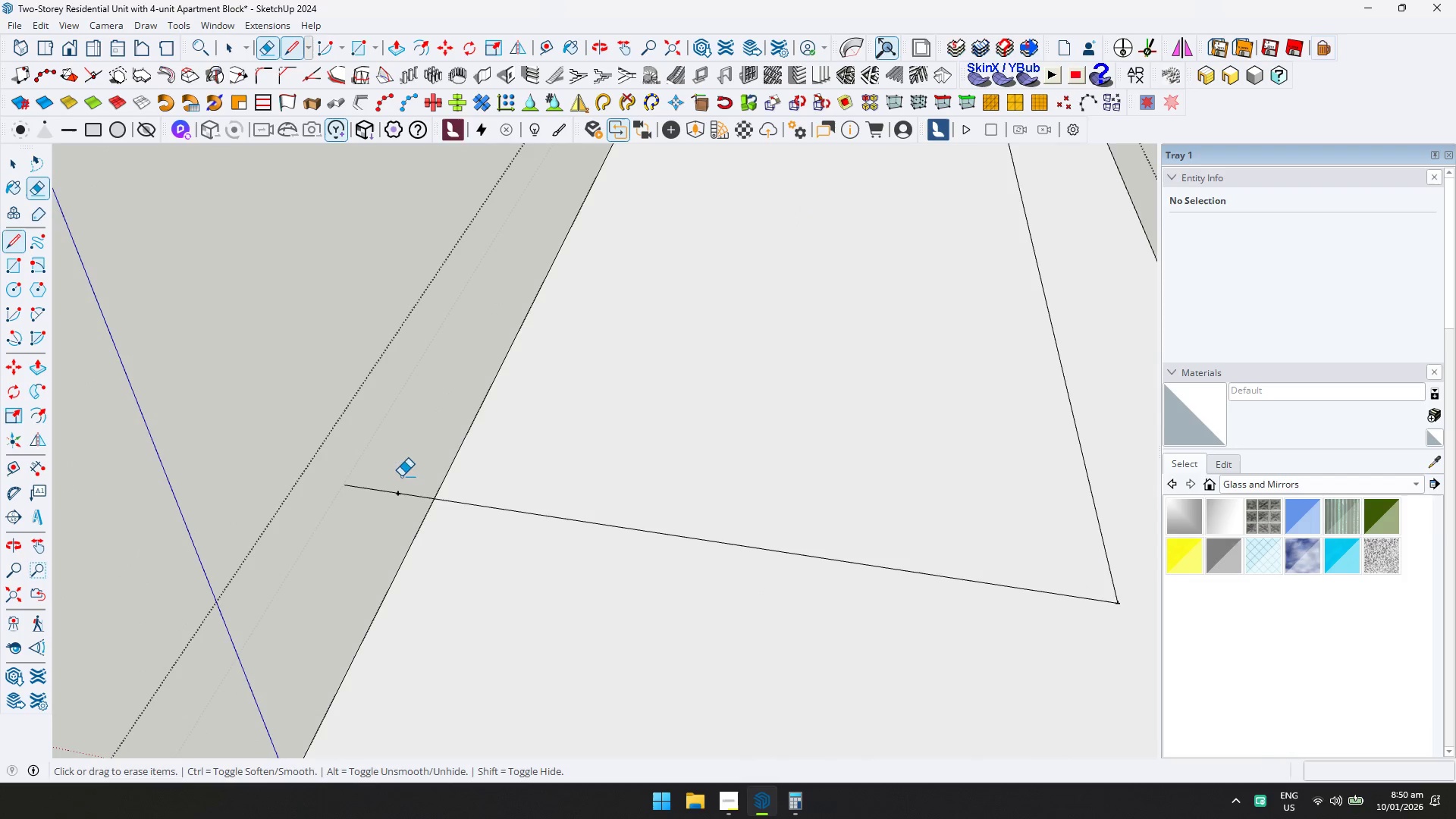 
left_click_drag(start_coordinate=[401, 480], to_coordinate=[398, 509])
 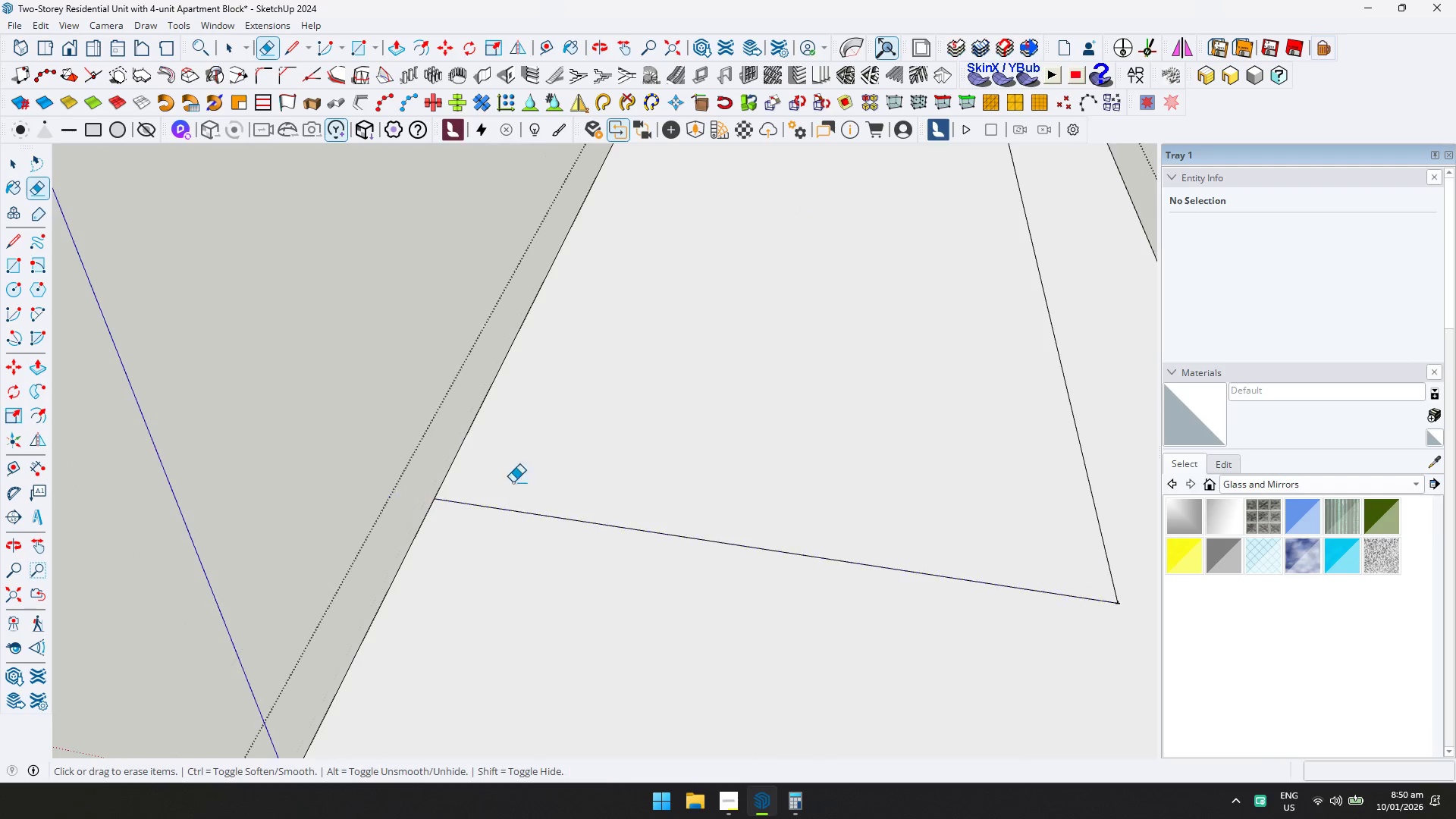 
scroll: coordinate [636, 481], scroll_direction: down, amount: 5.0
 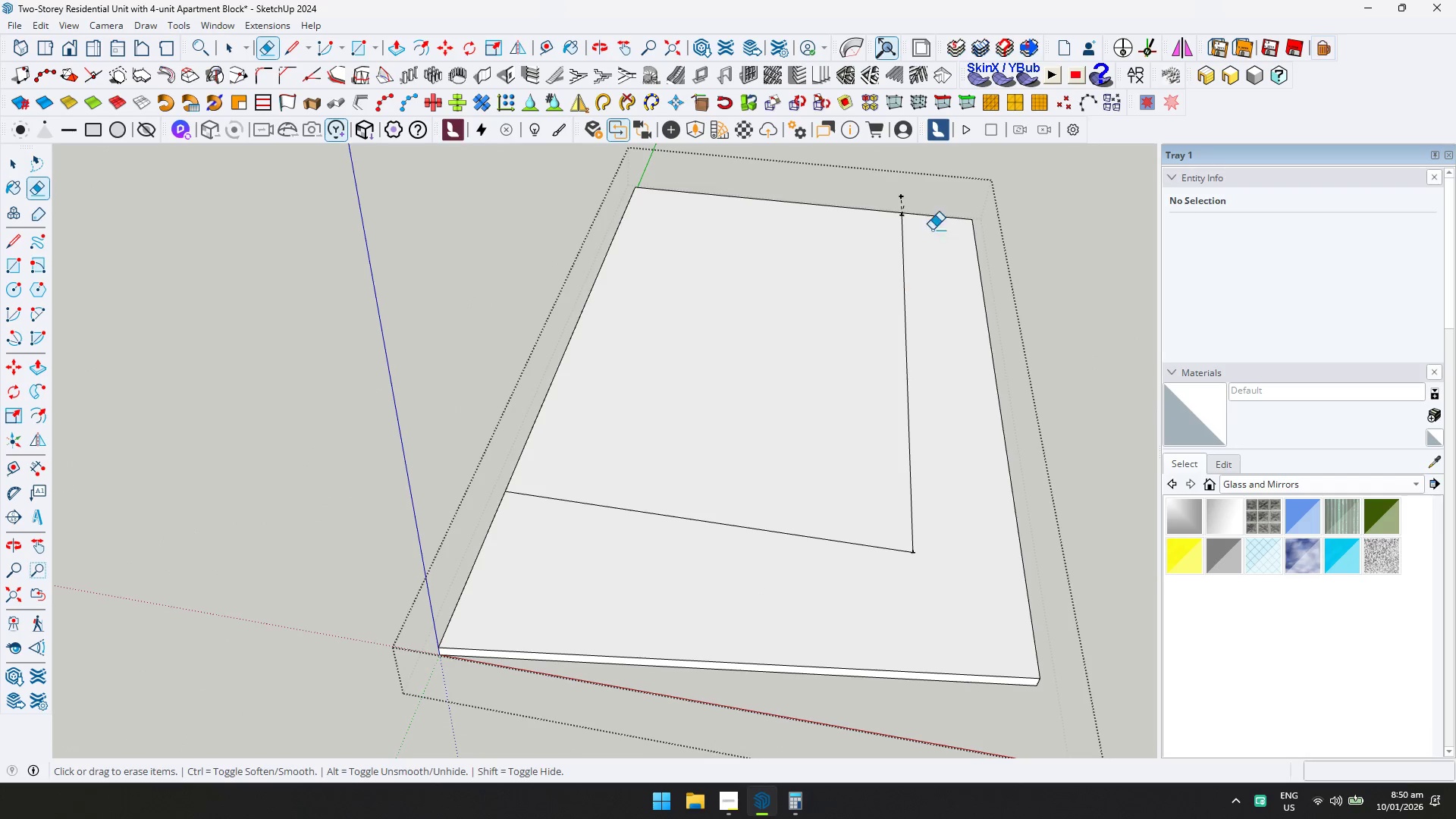 
scroll: coordinate [931, 205], scroll_direction: up, amount: 1.0
 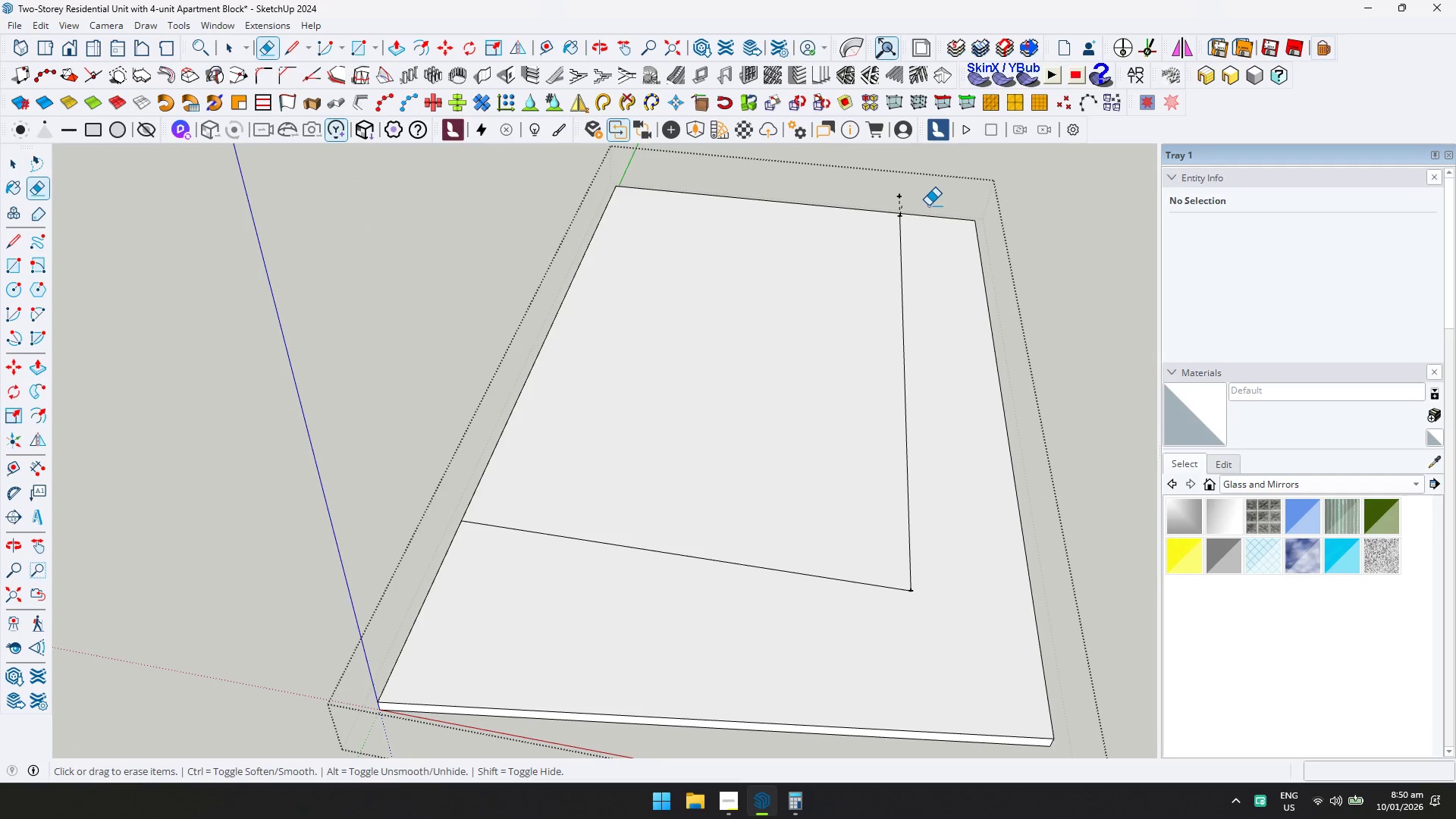 
key(Shift+1)
 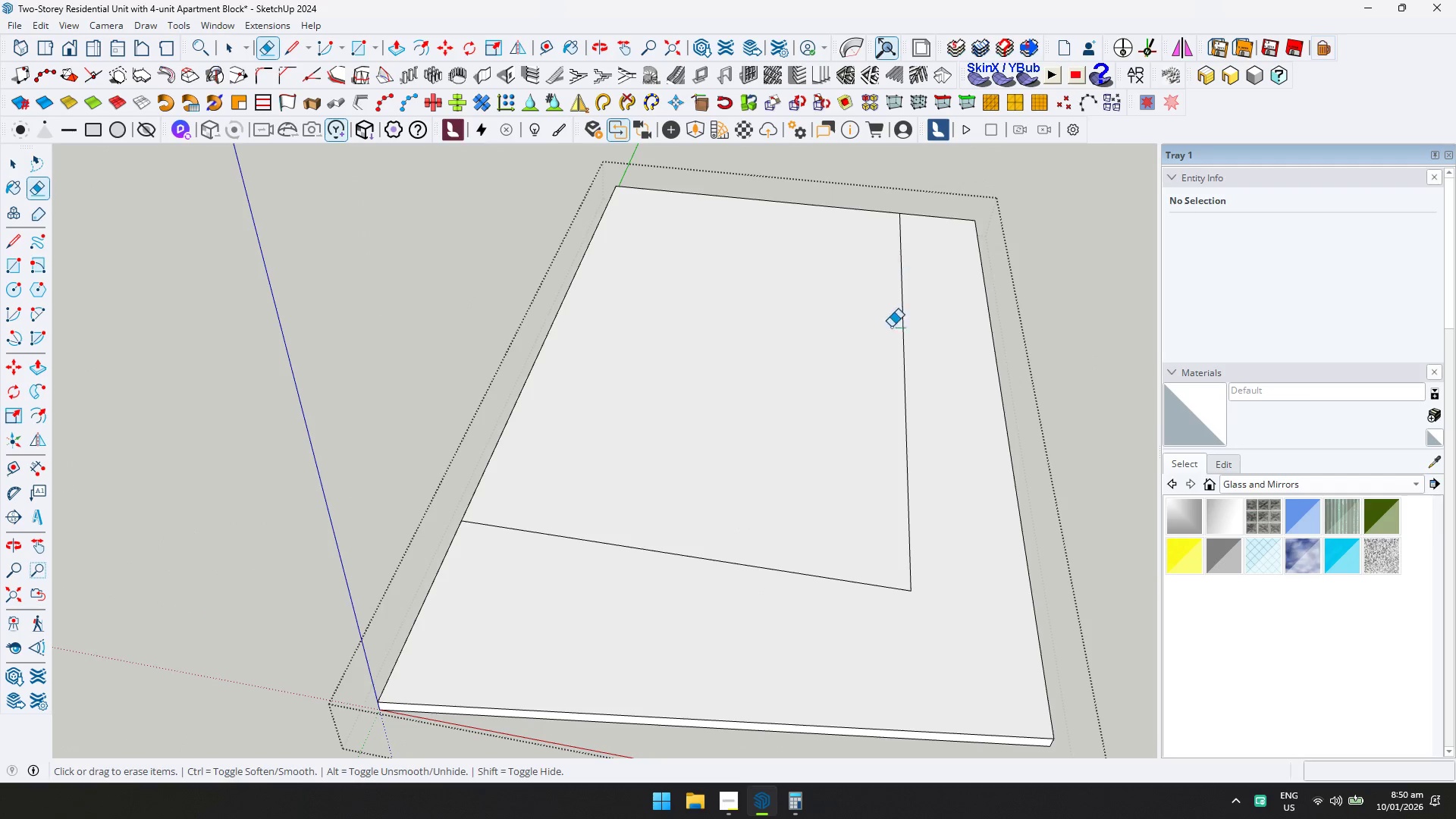 
key(Space)
 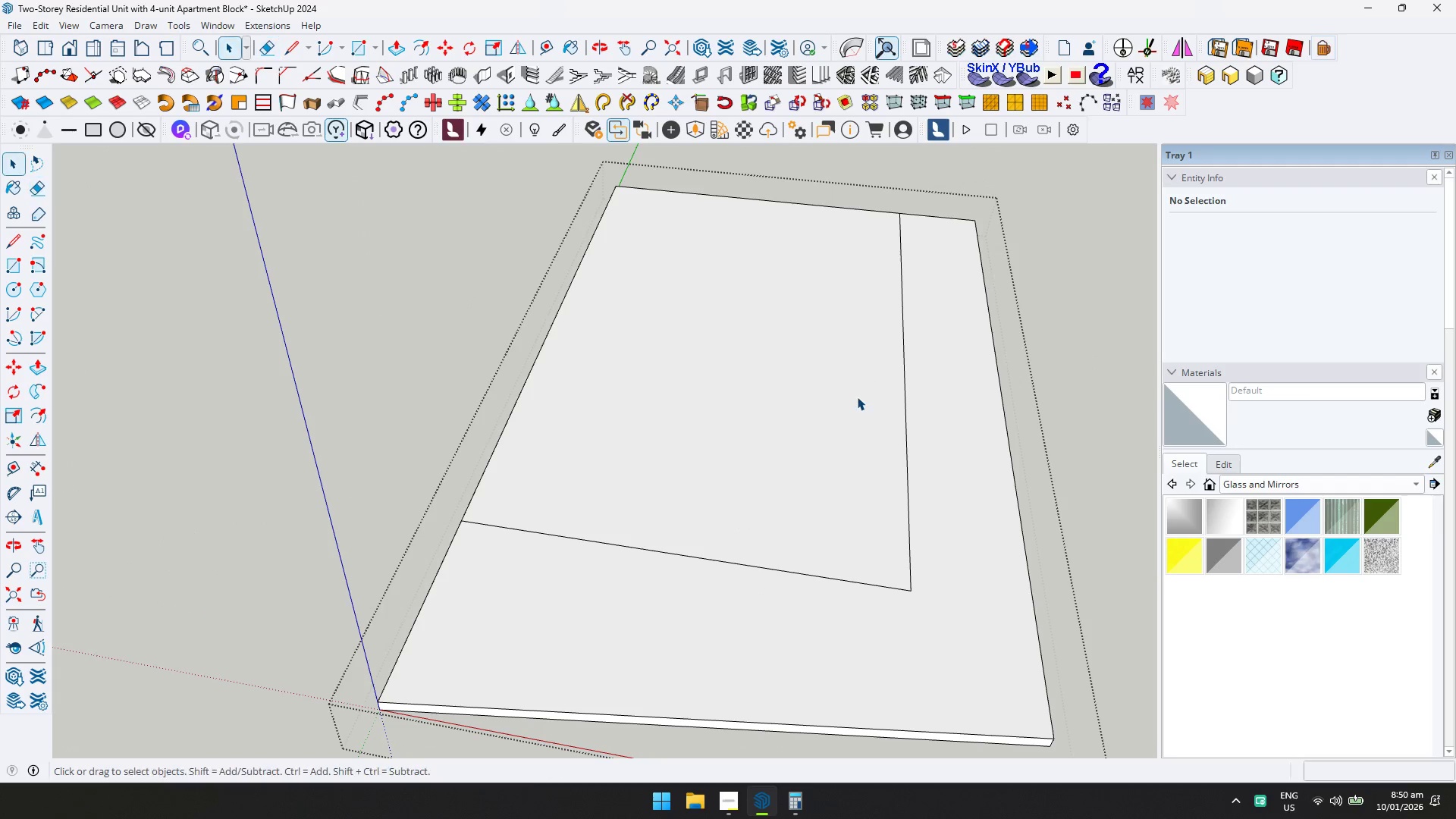 
left_click([857, 397])
 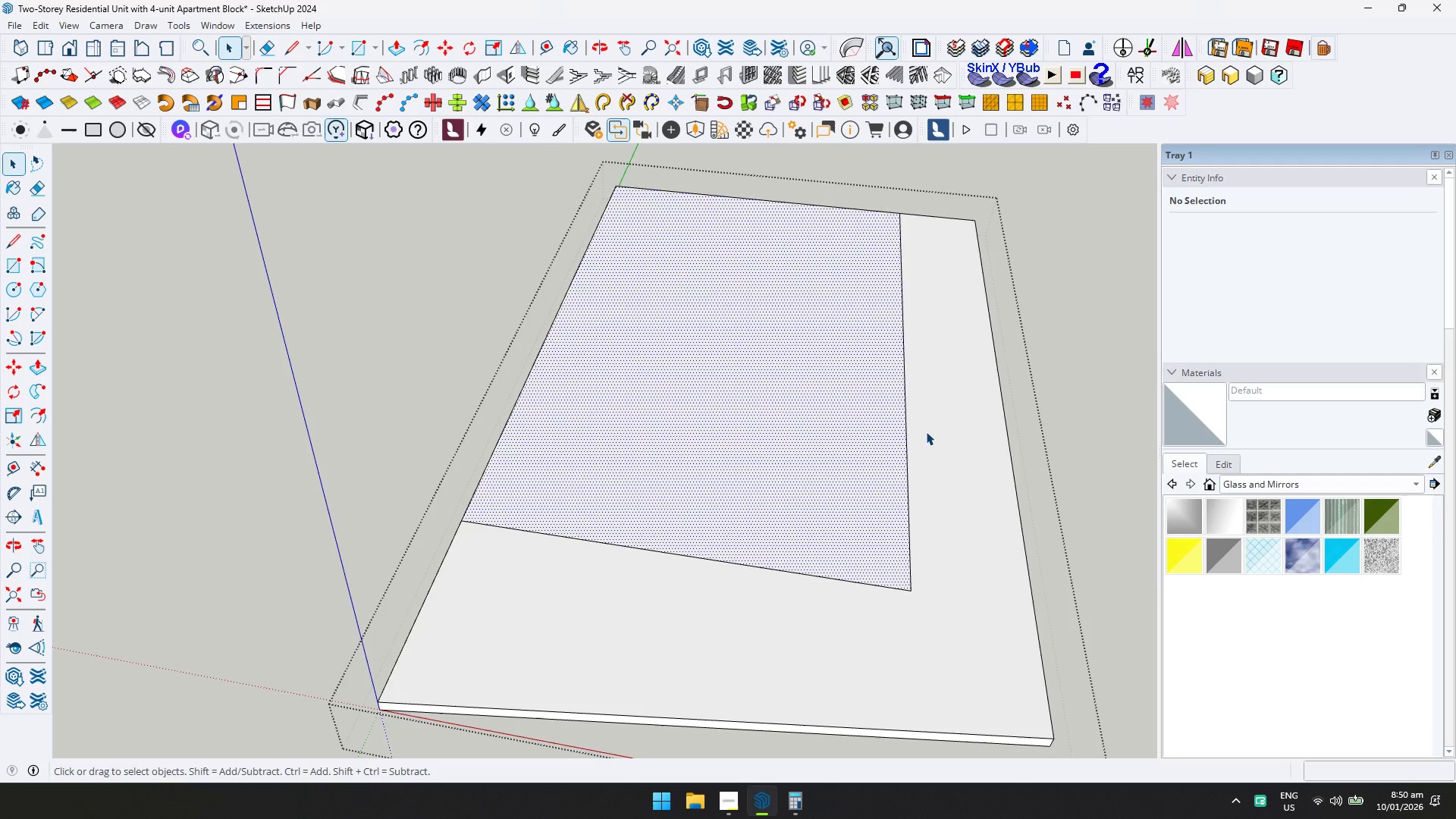 
type(ddddl)
 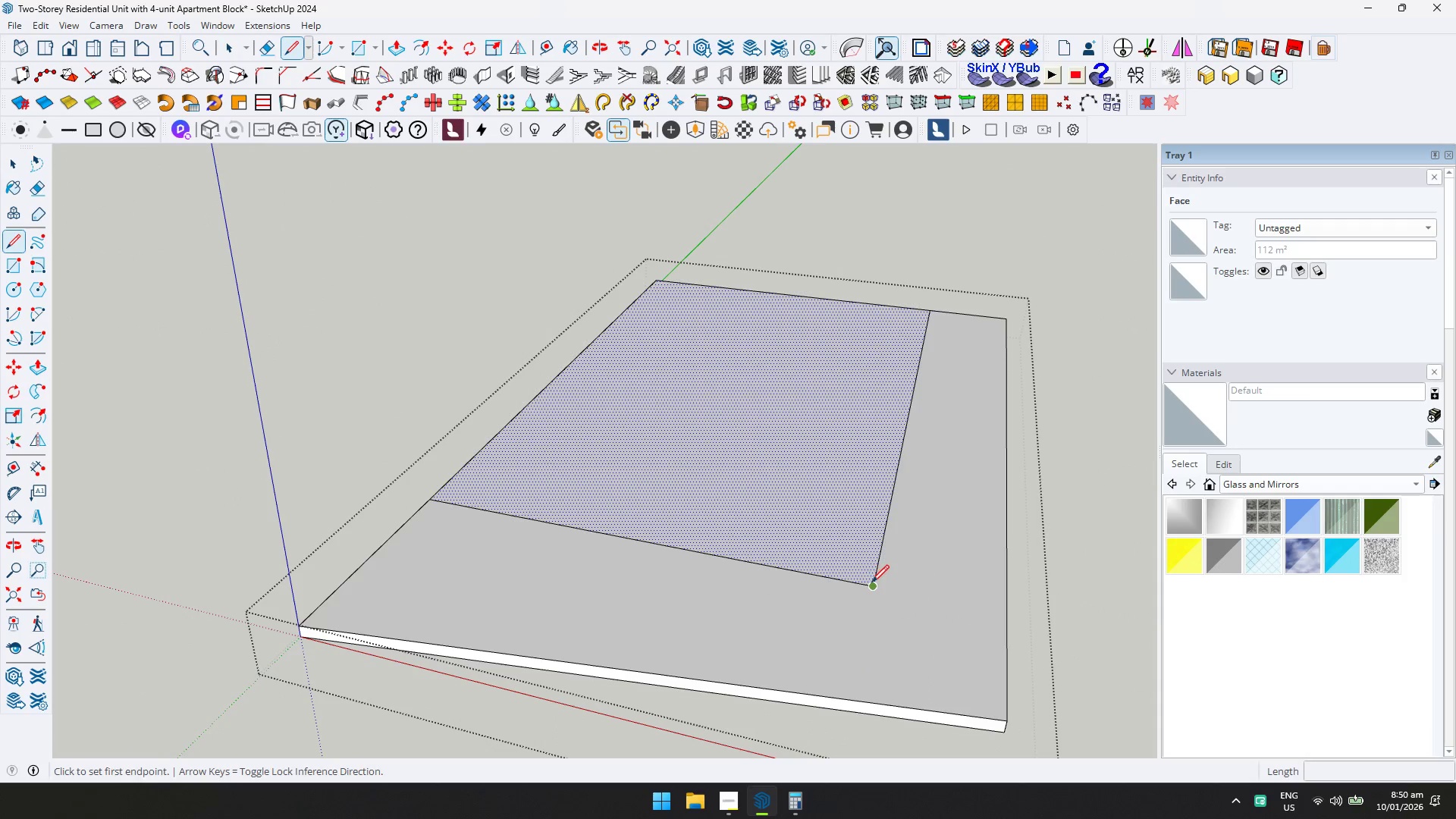 
left_click([873, 585])
 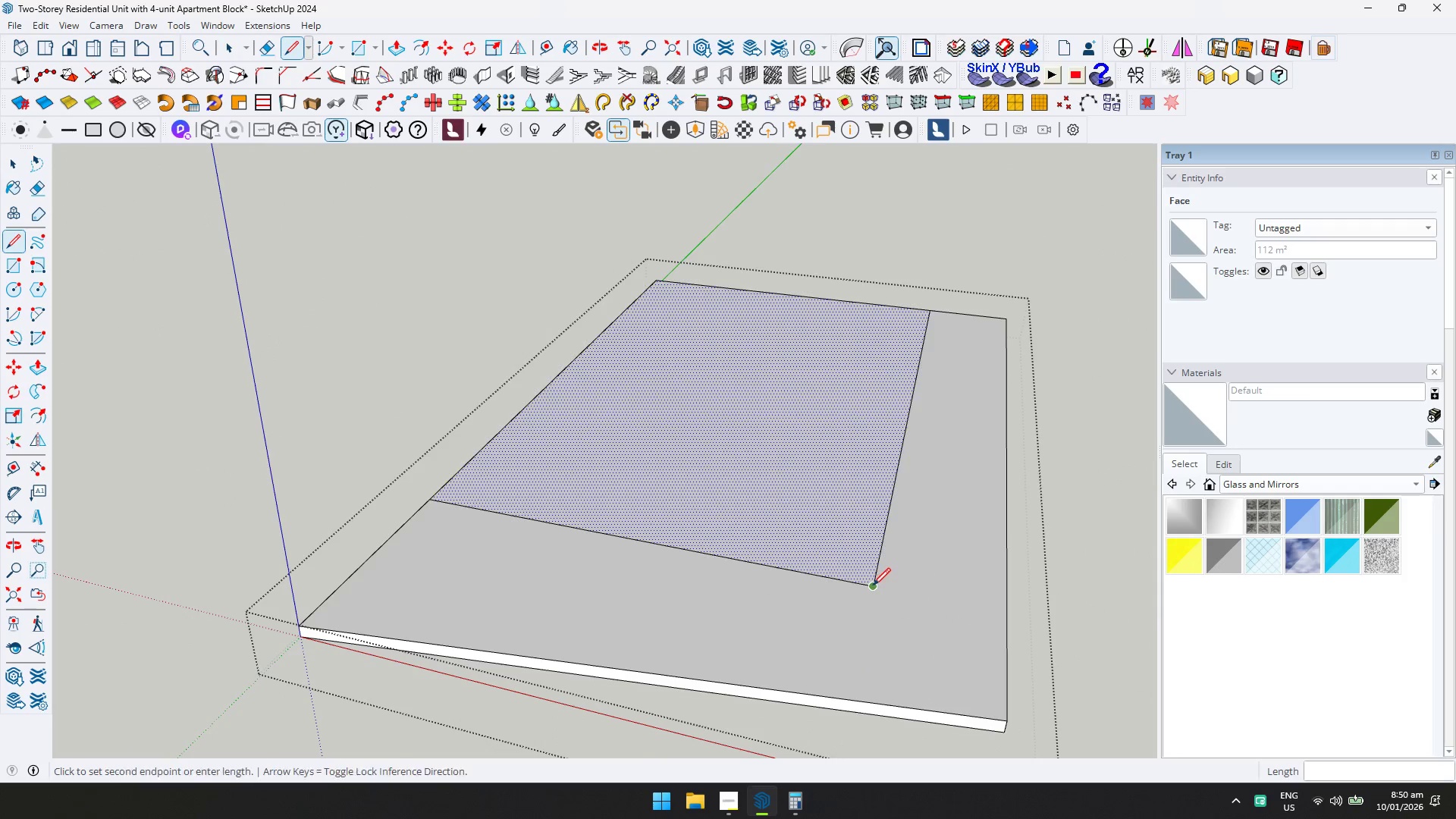 
key(D)
 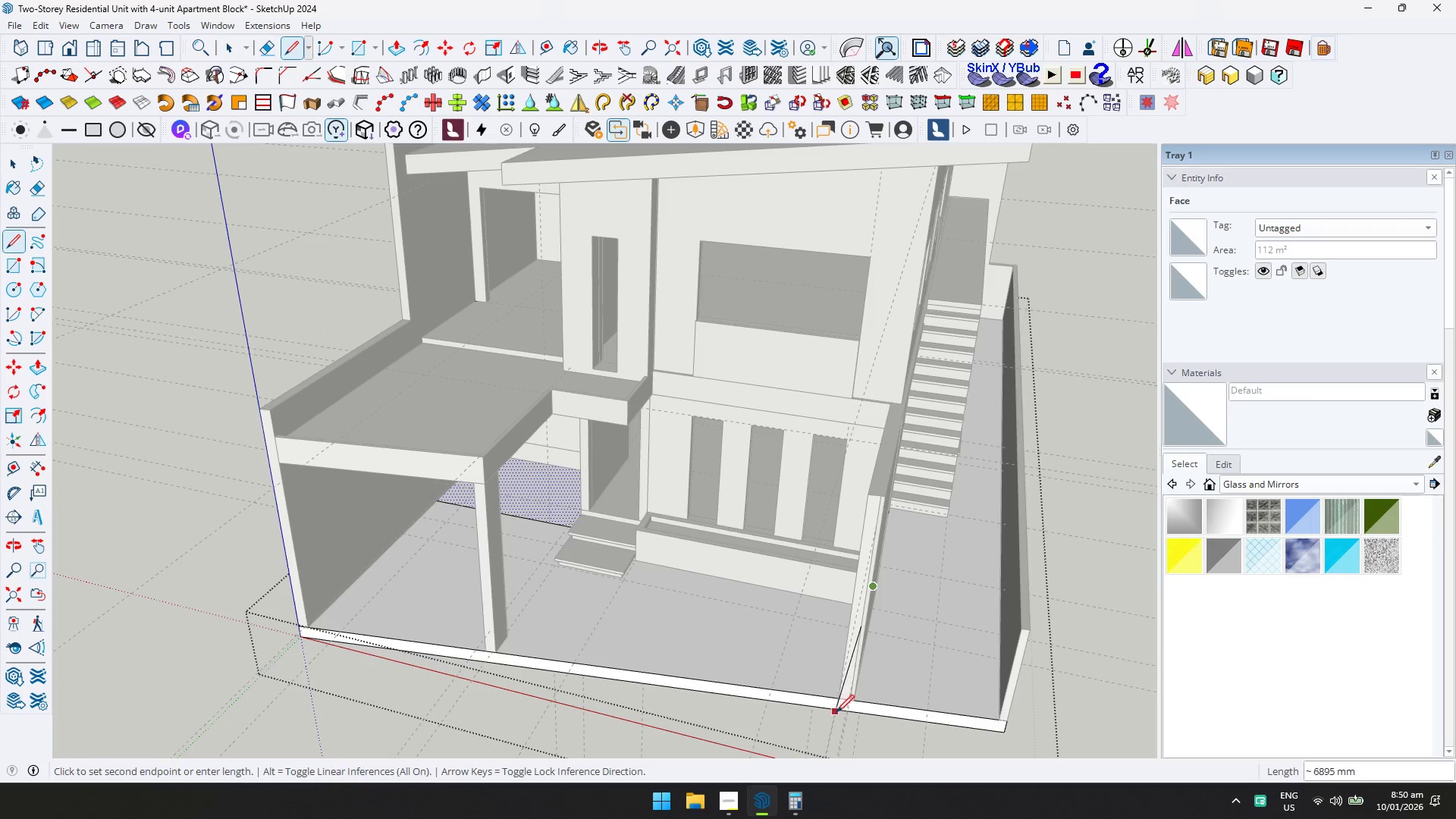 
key(Shift+ShiftLeft)
 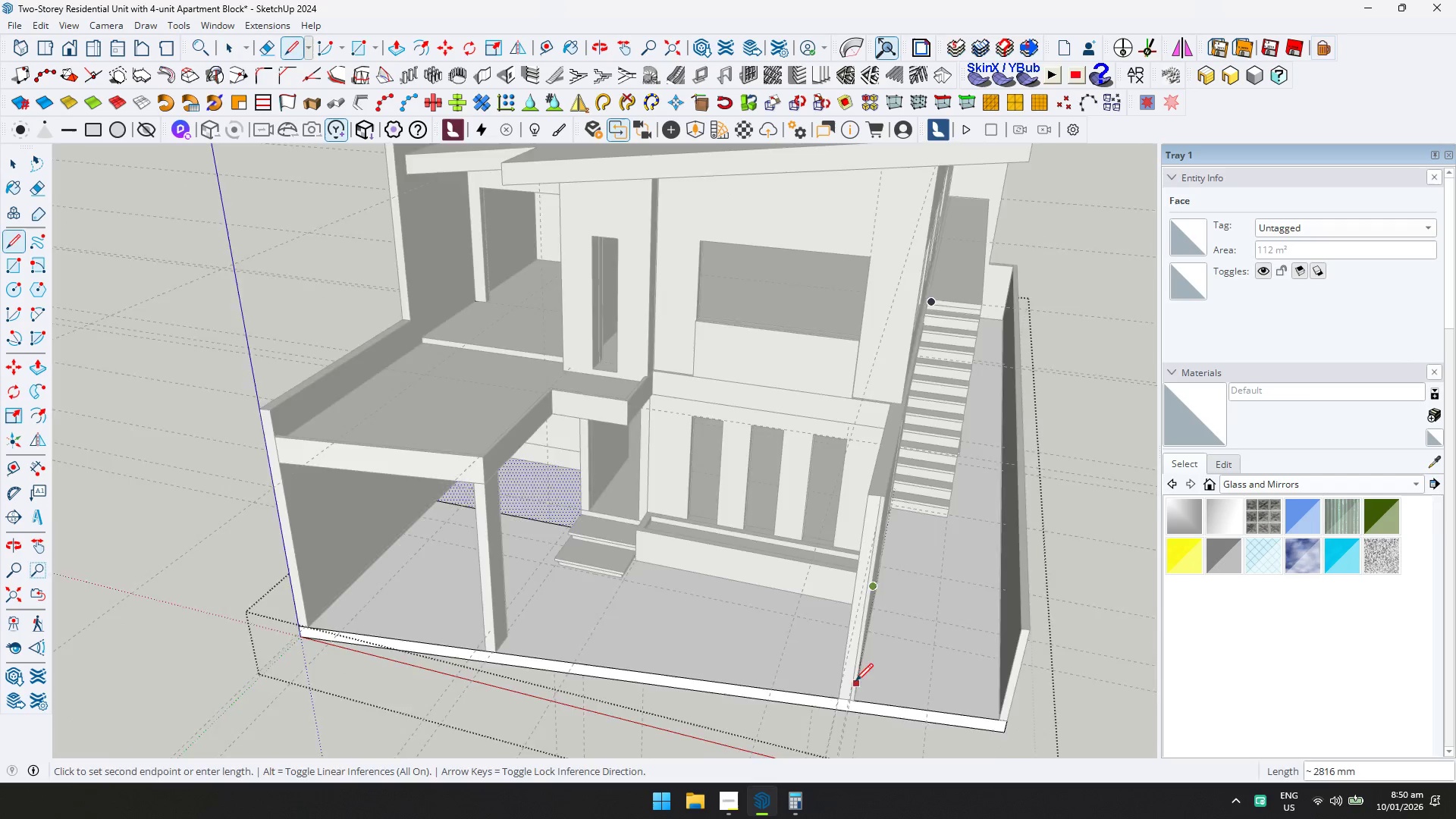 
scroll: coordinate [848, 639], scroll_direction: down, amount: 3.0
 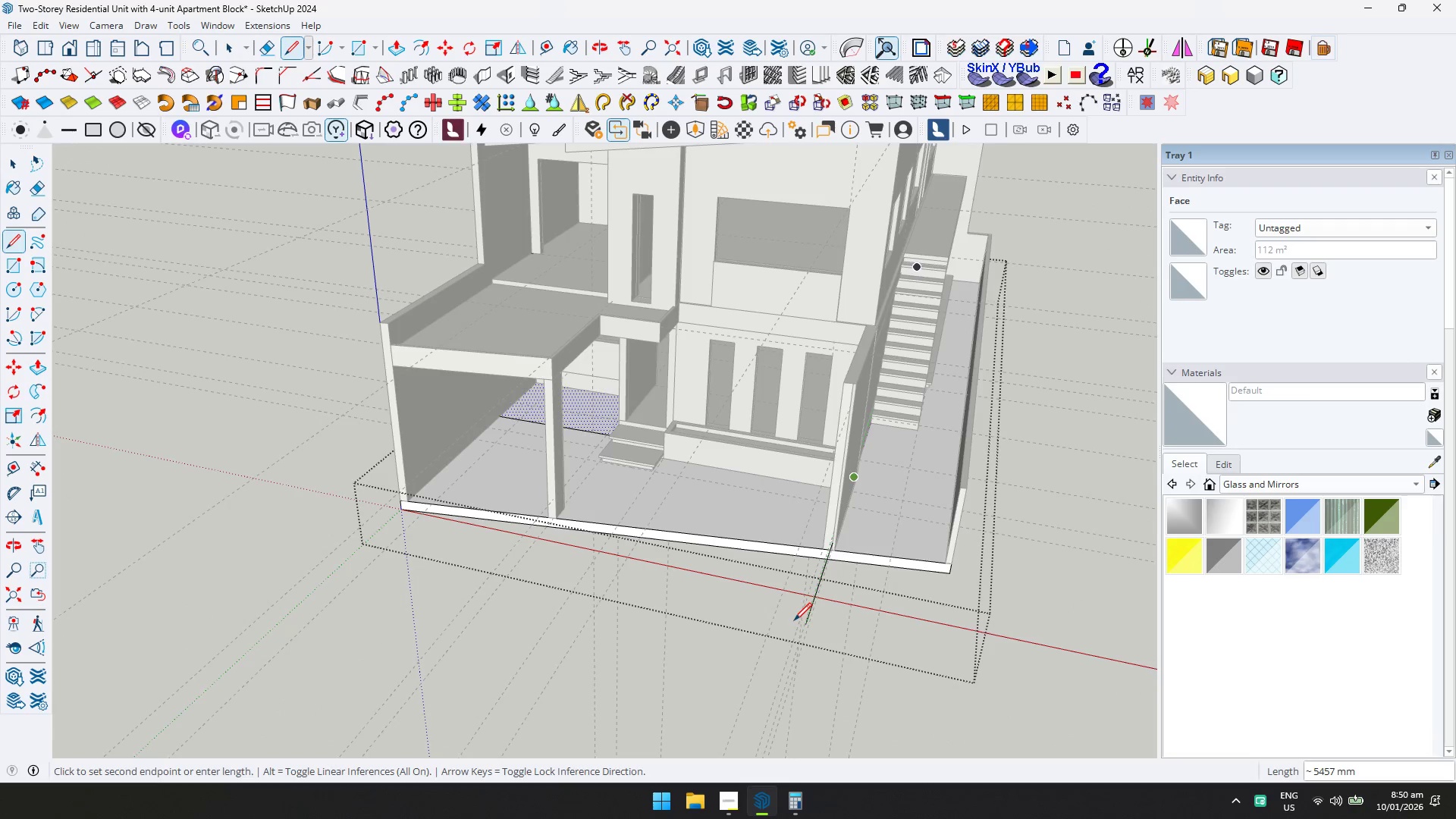 
key(ArrowLeft)
 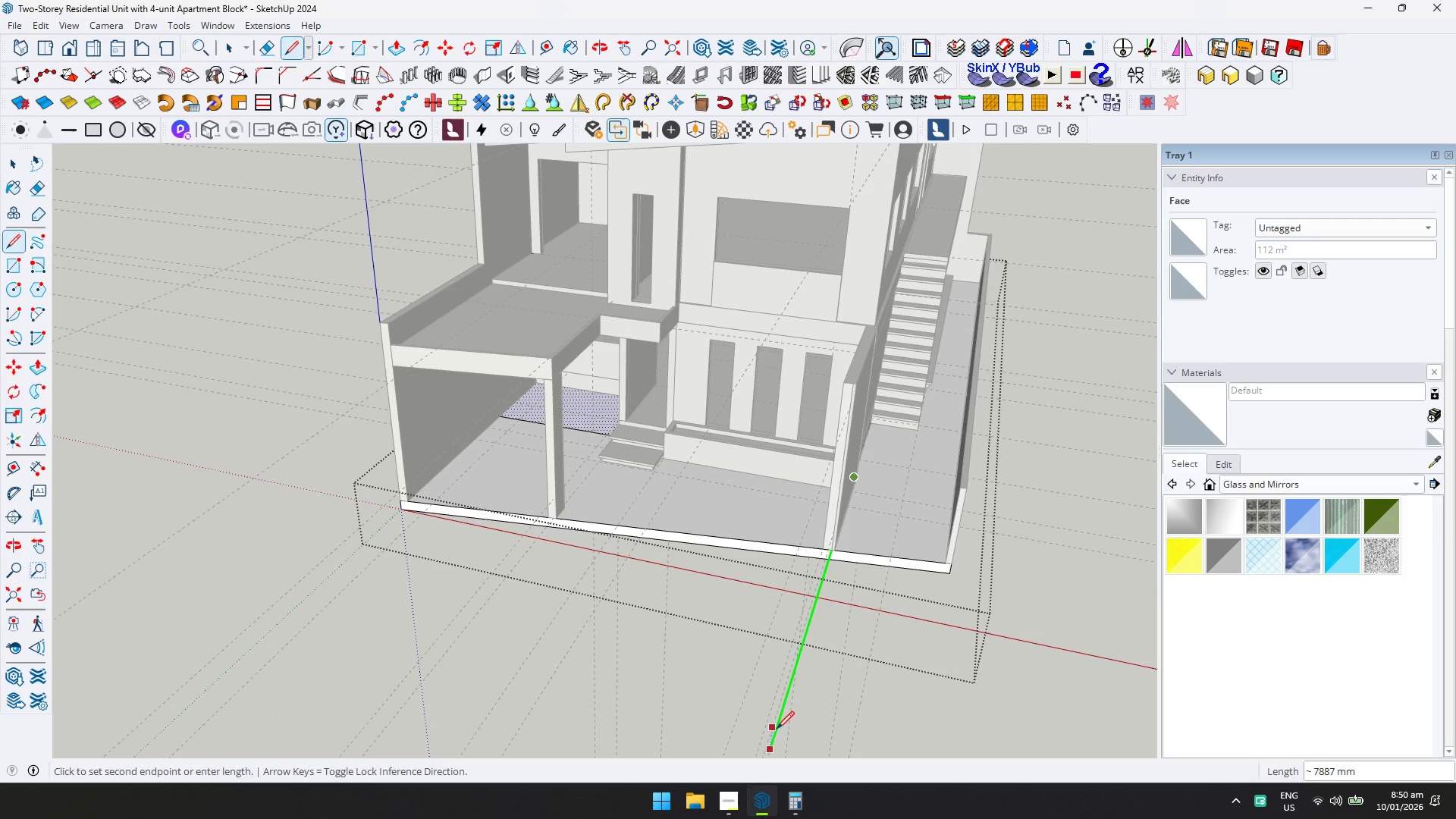 
key(ArrowRight)
 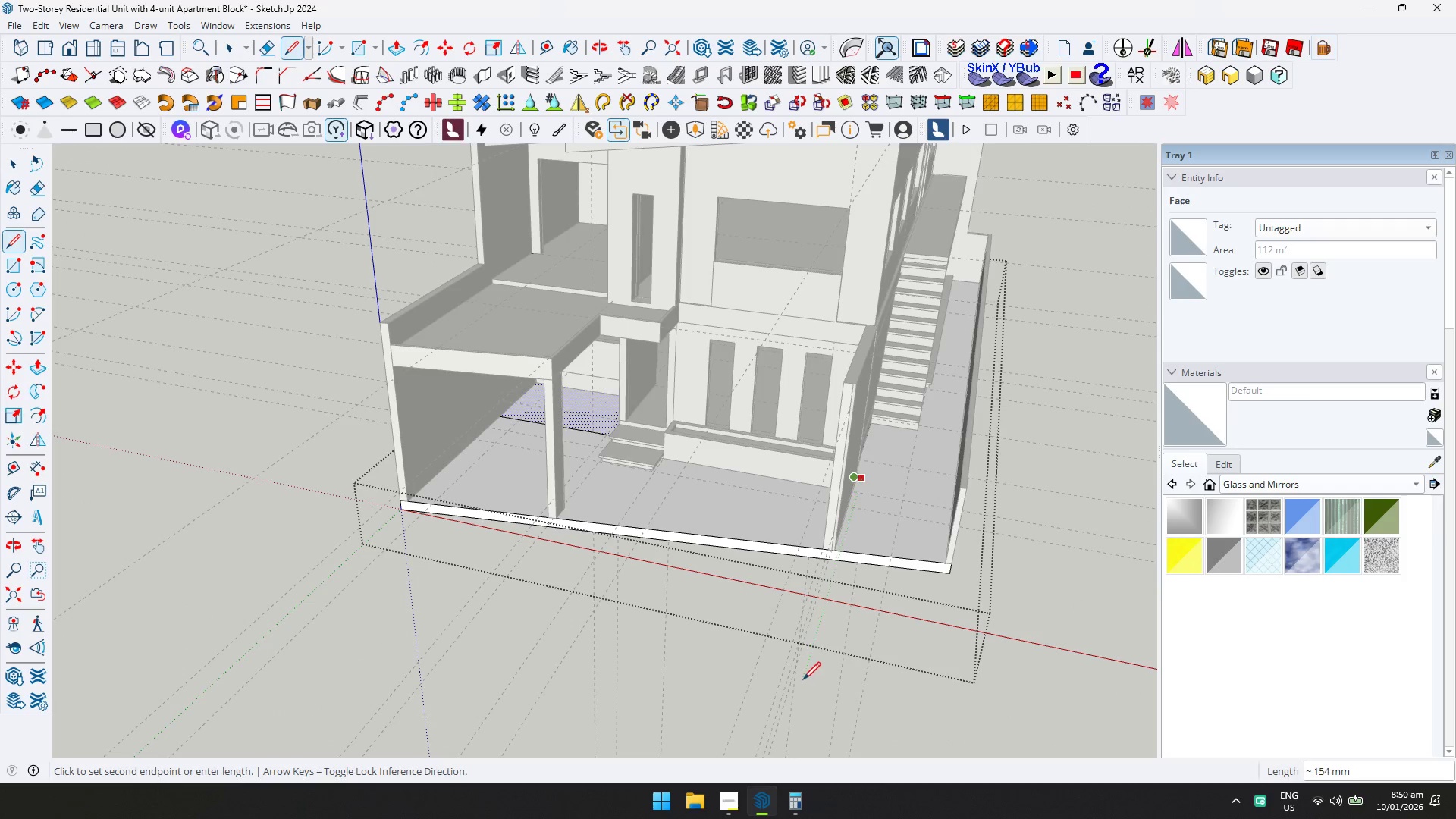 
key(ArrowLeft)
 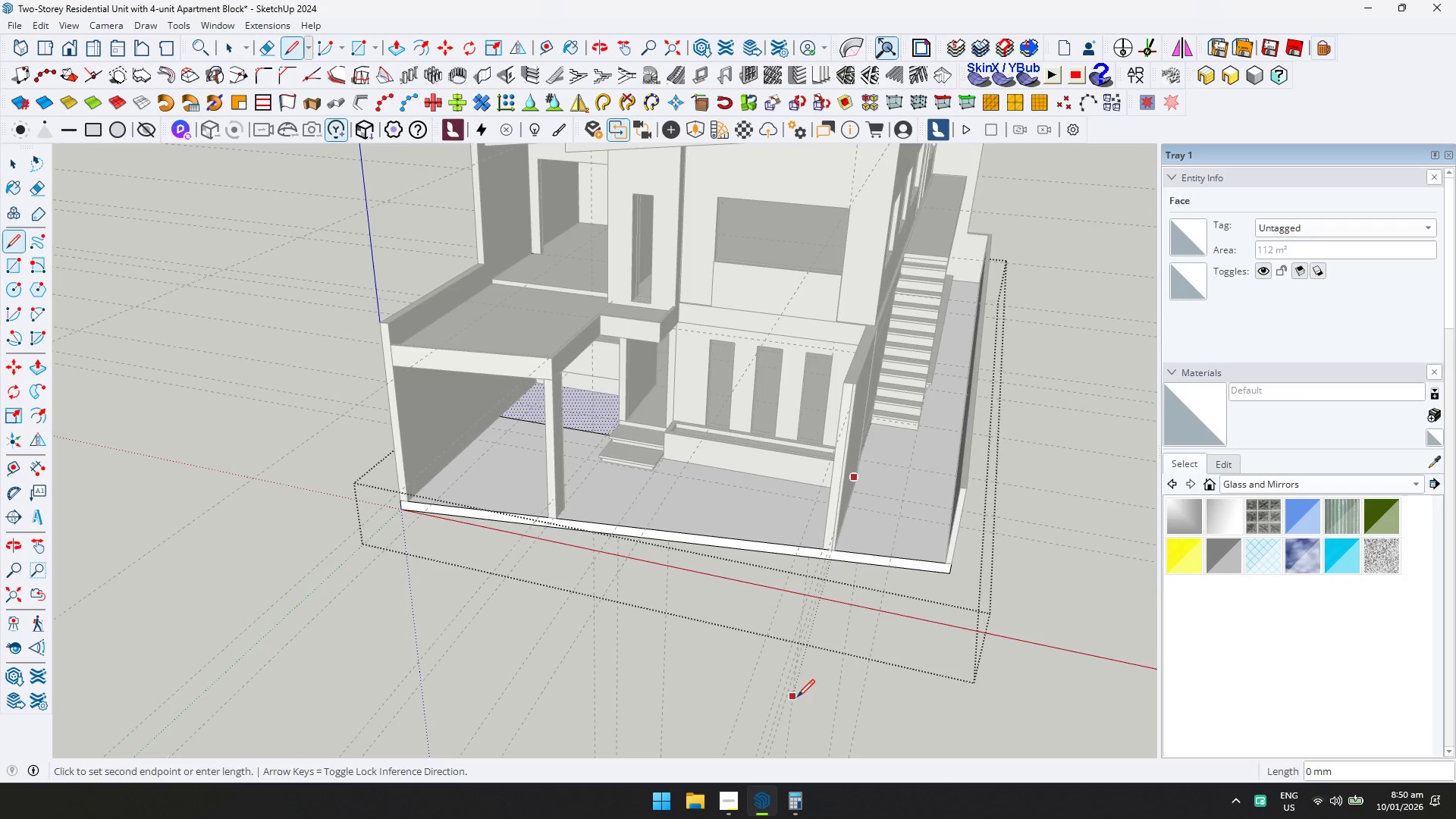 
key(ArrowRight)
 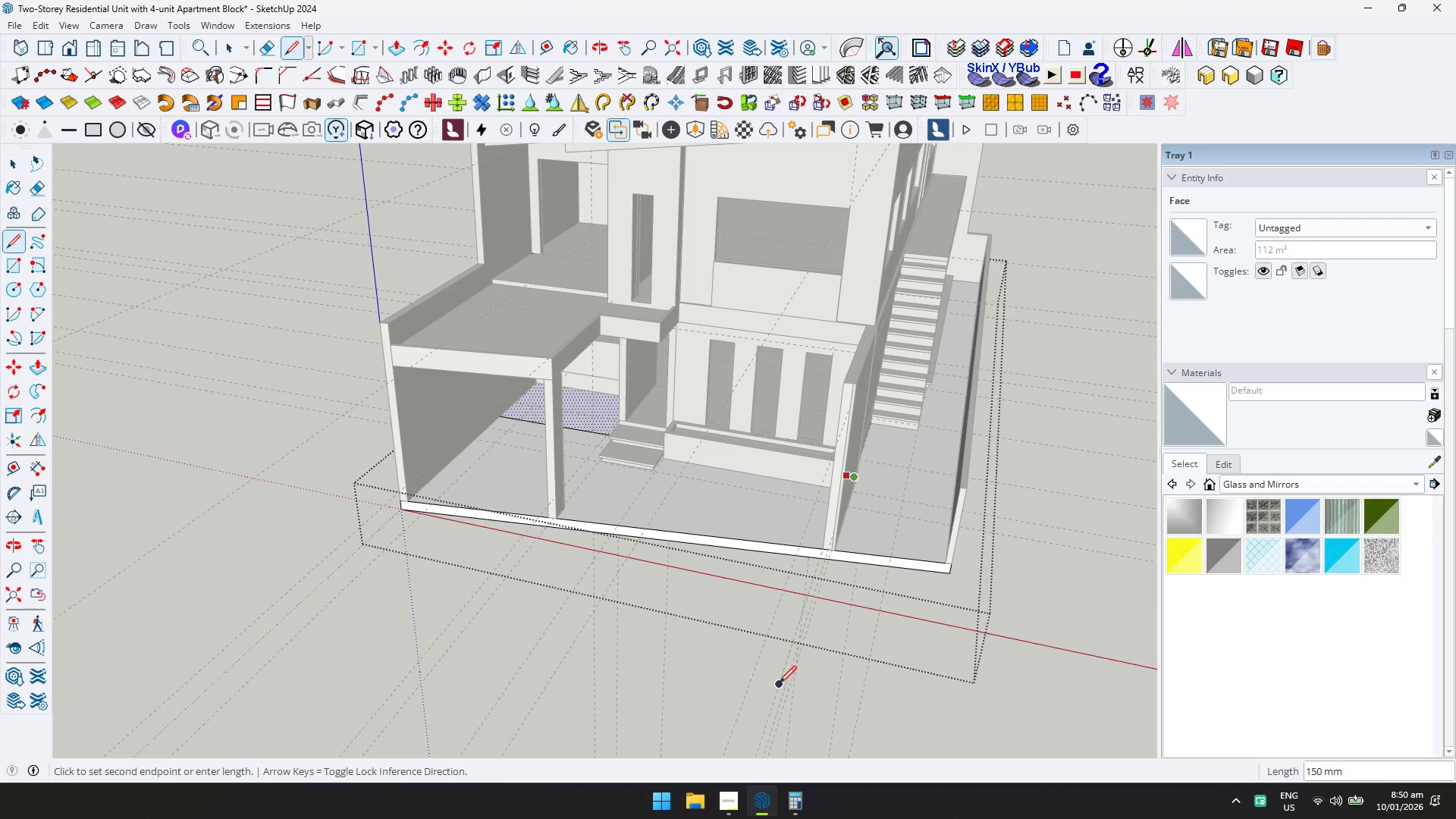 
key(ArrowLeft)
 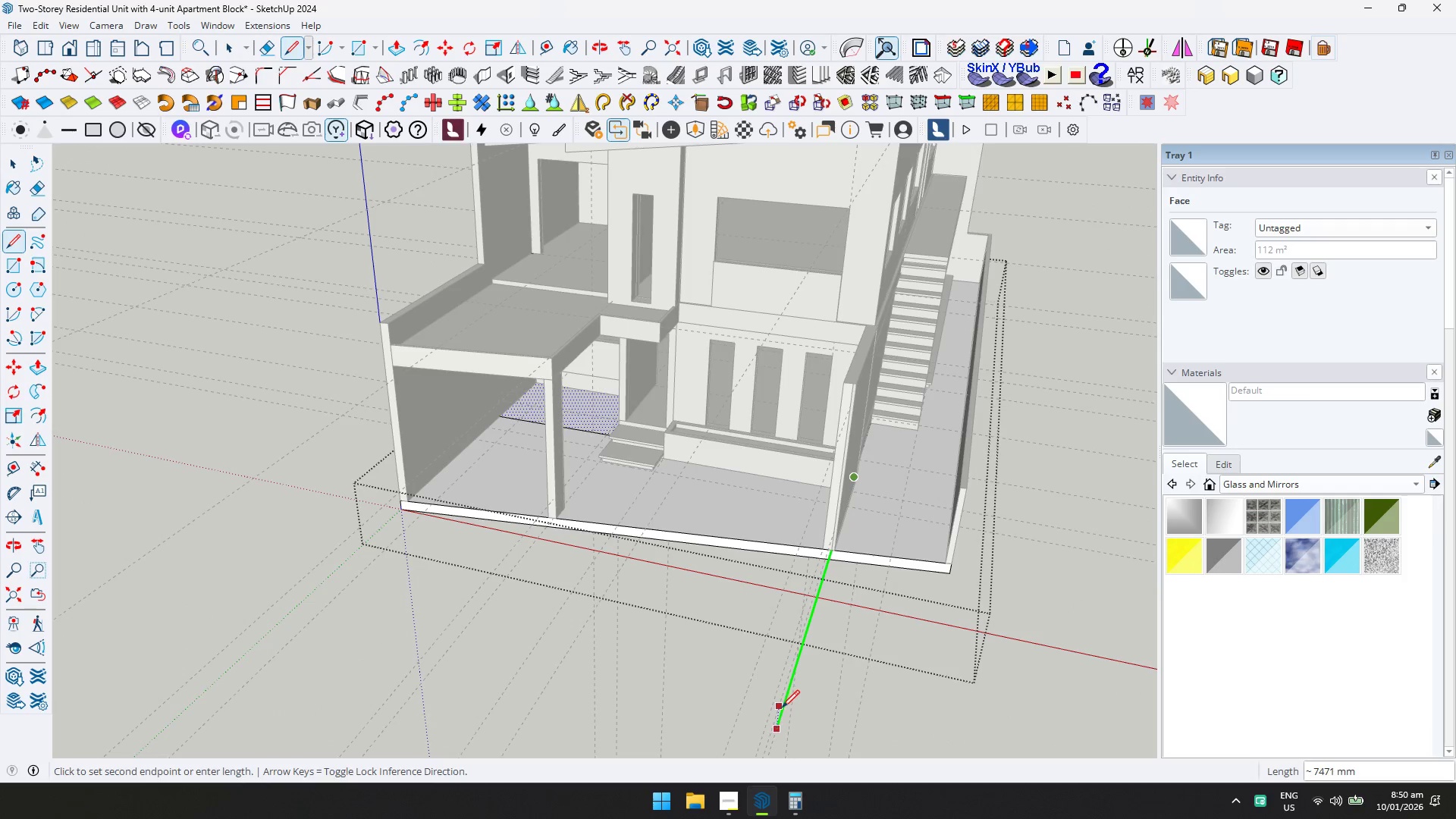 
left_click([782, 708])
 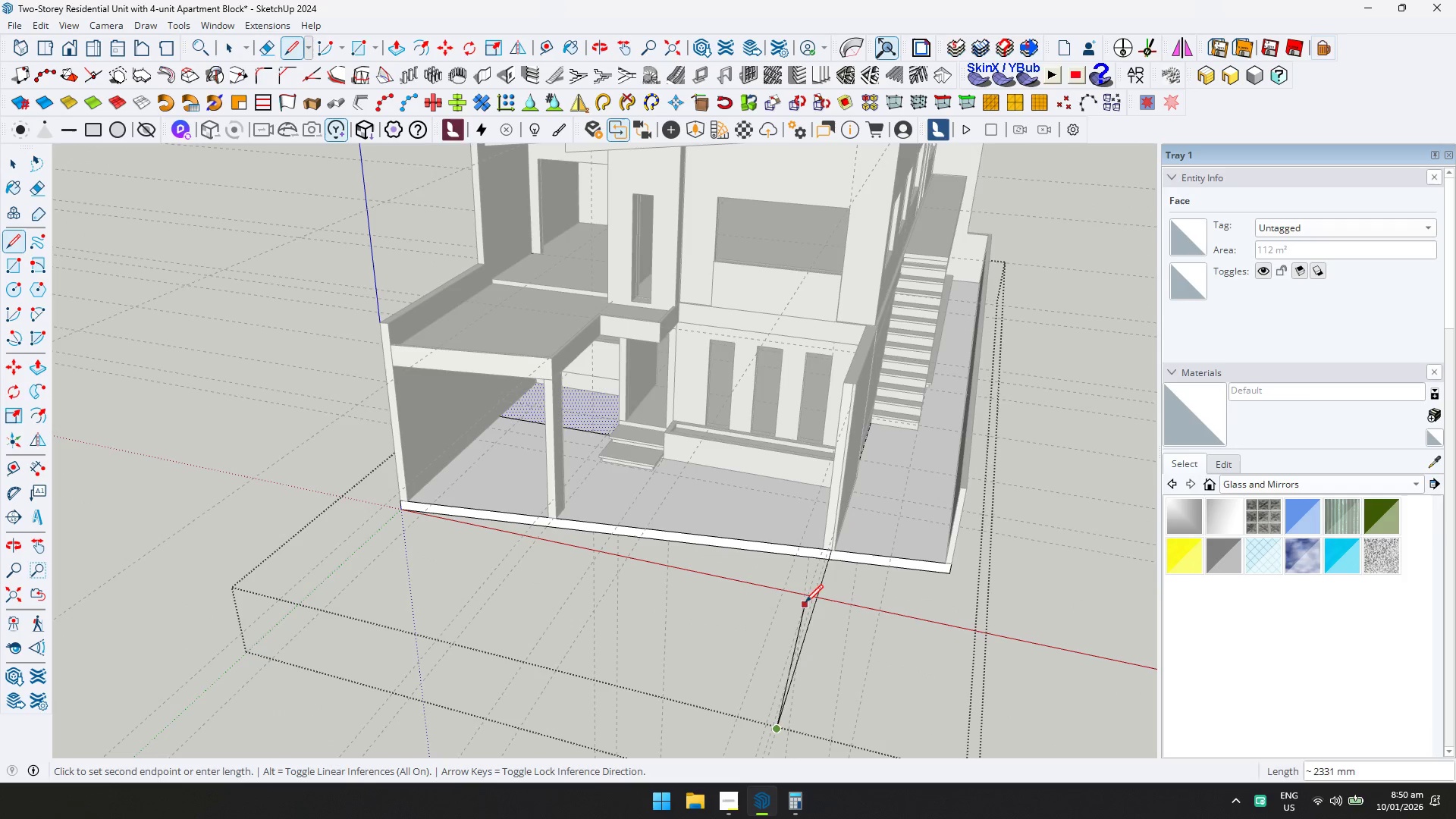 
type(ede)
 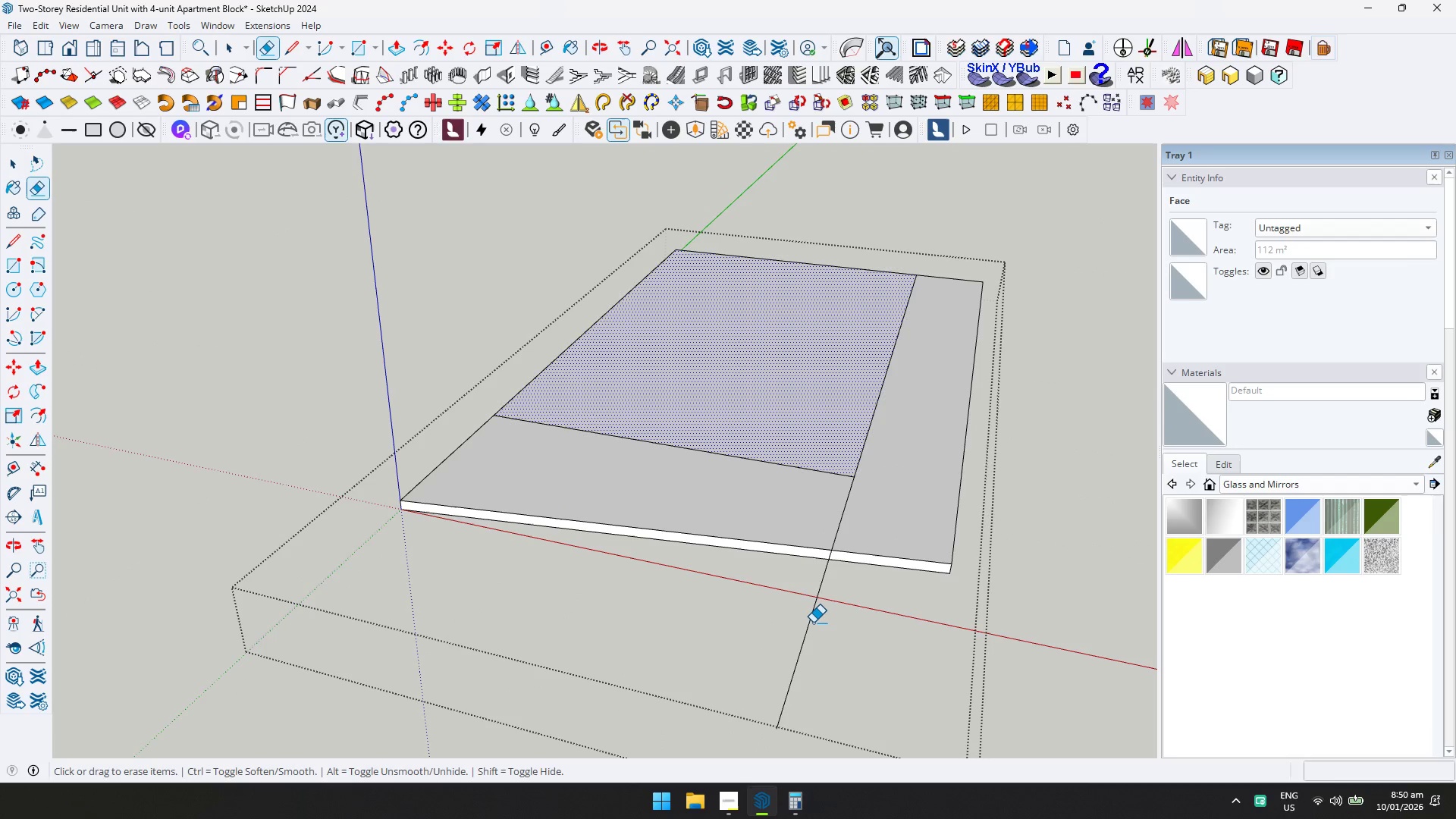 
left_click_drag(start_coordinate=[813, 623], to_coordinate=[809, 623])
 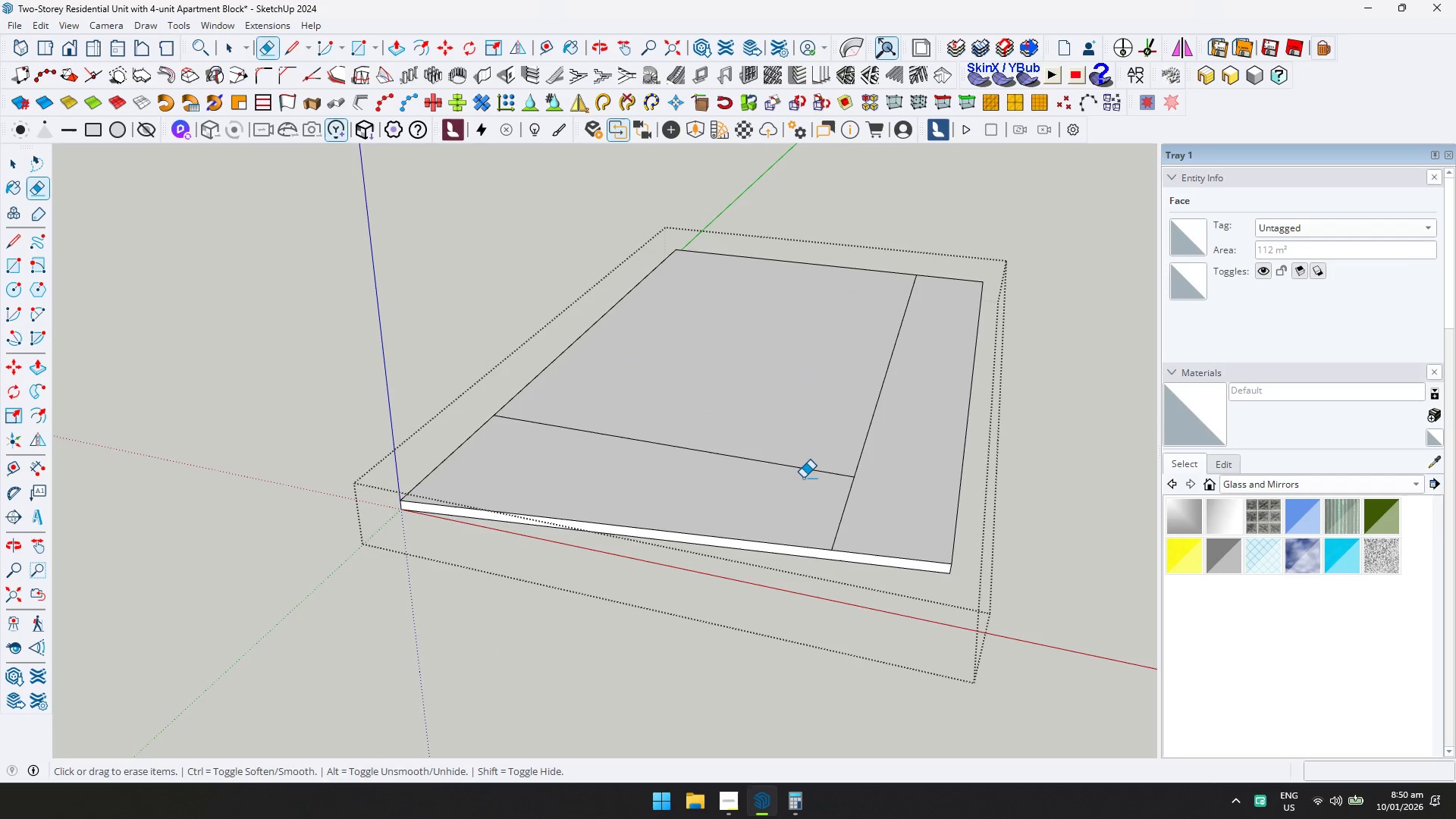 
left_click_drag(start_coordinate=[803, 473], to_coordinate=[802, 466])
 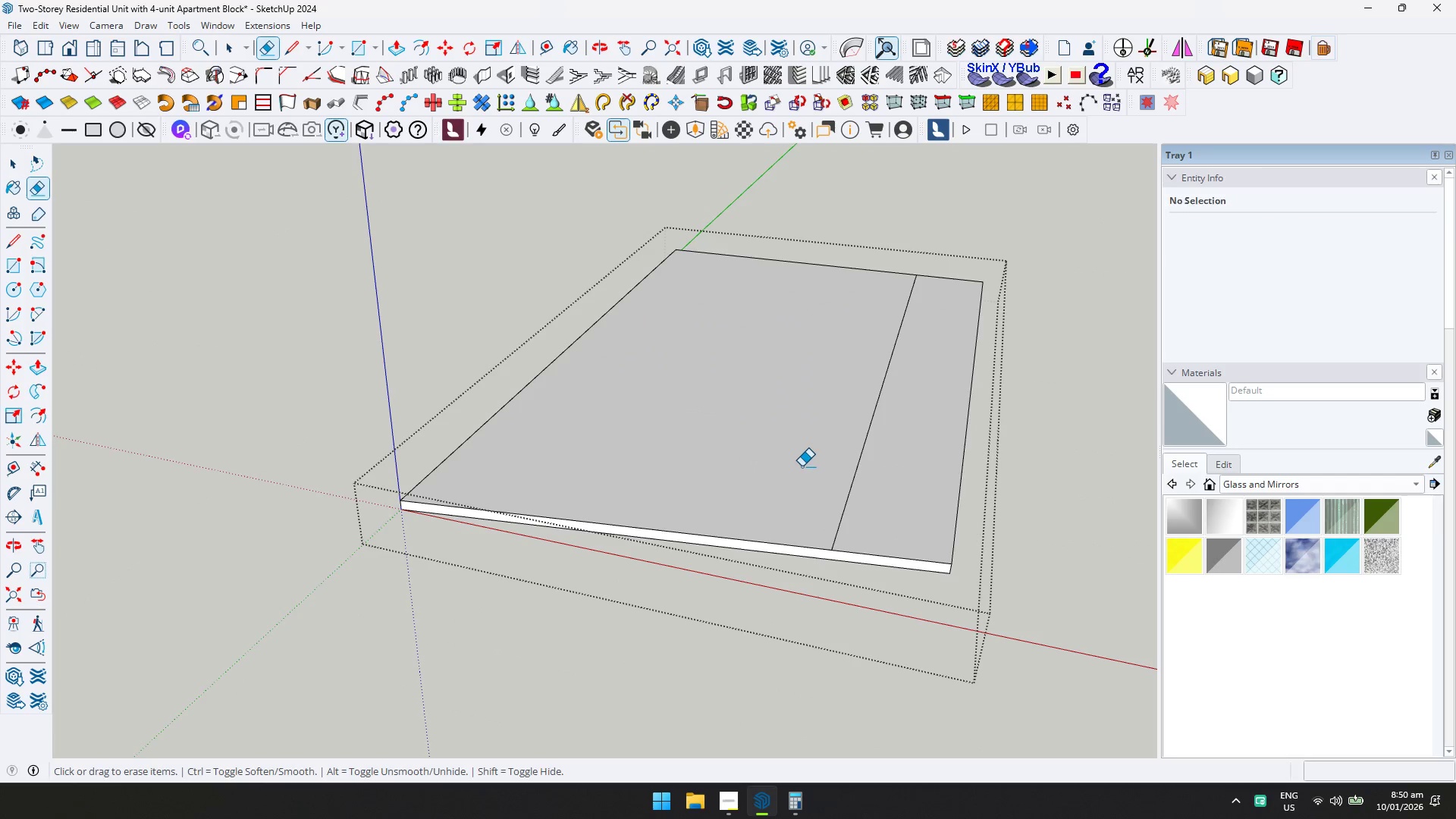 
key(Control+Z)
 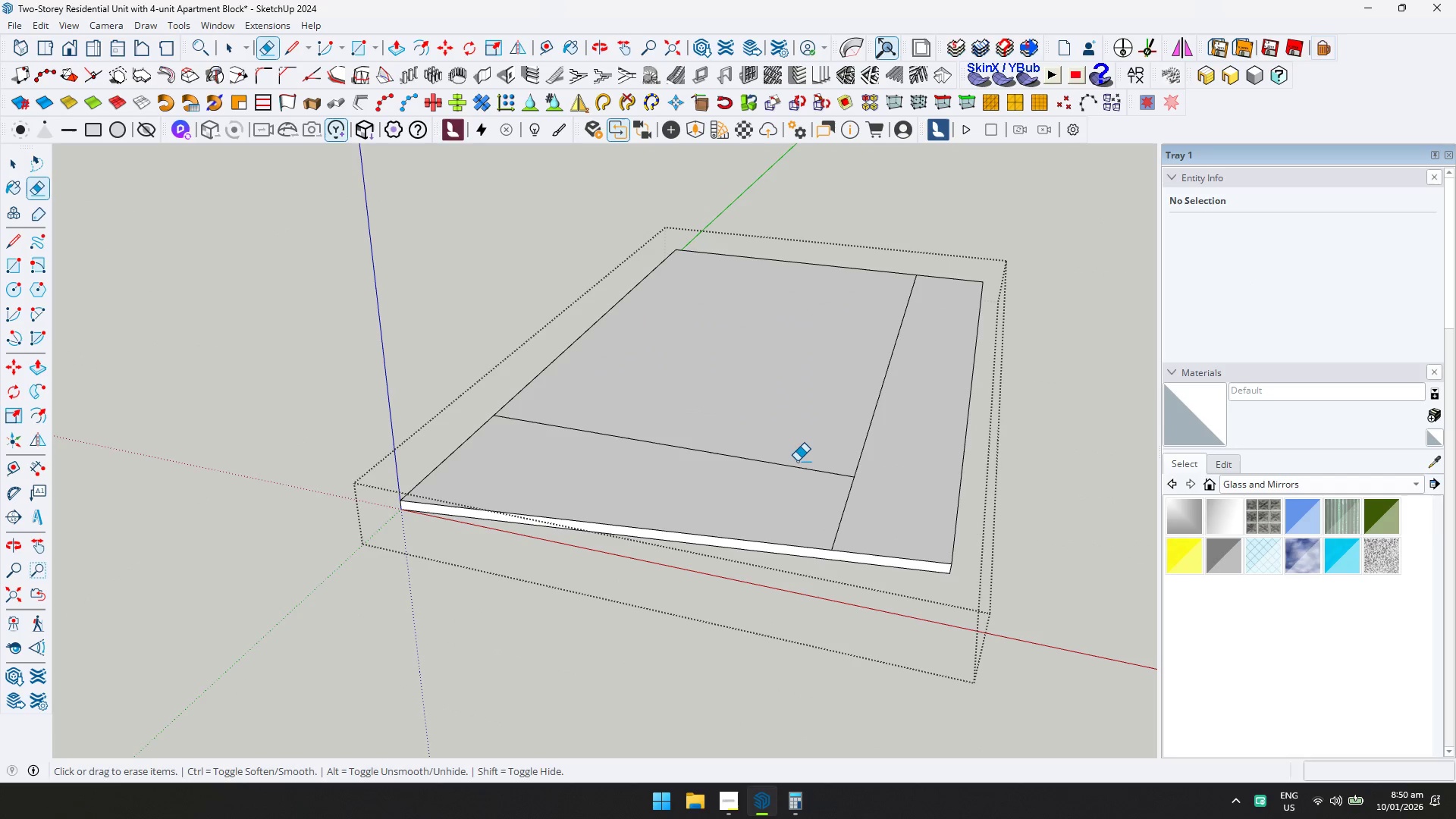 
key(D)
 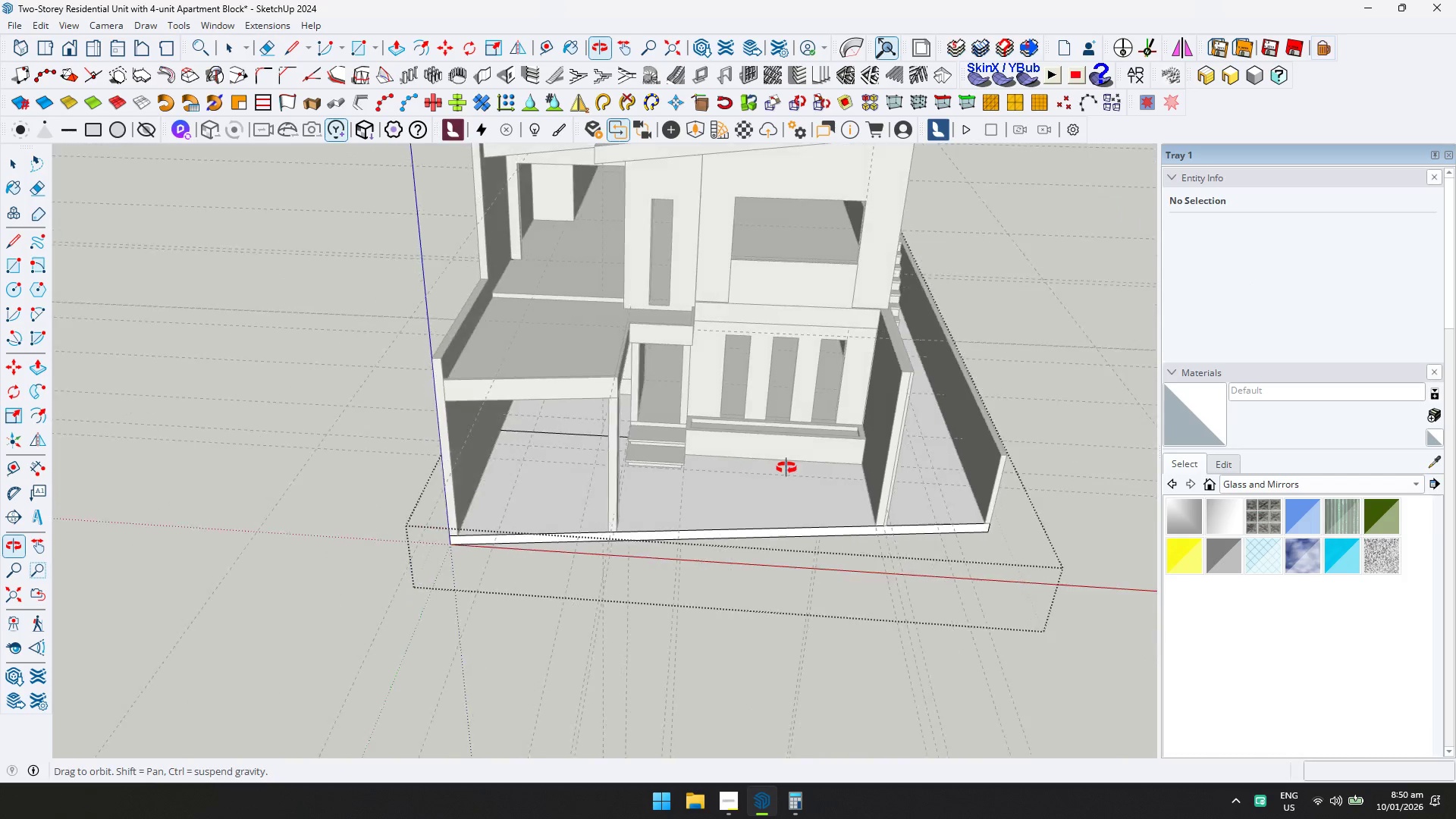 
type(dt)
 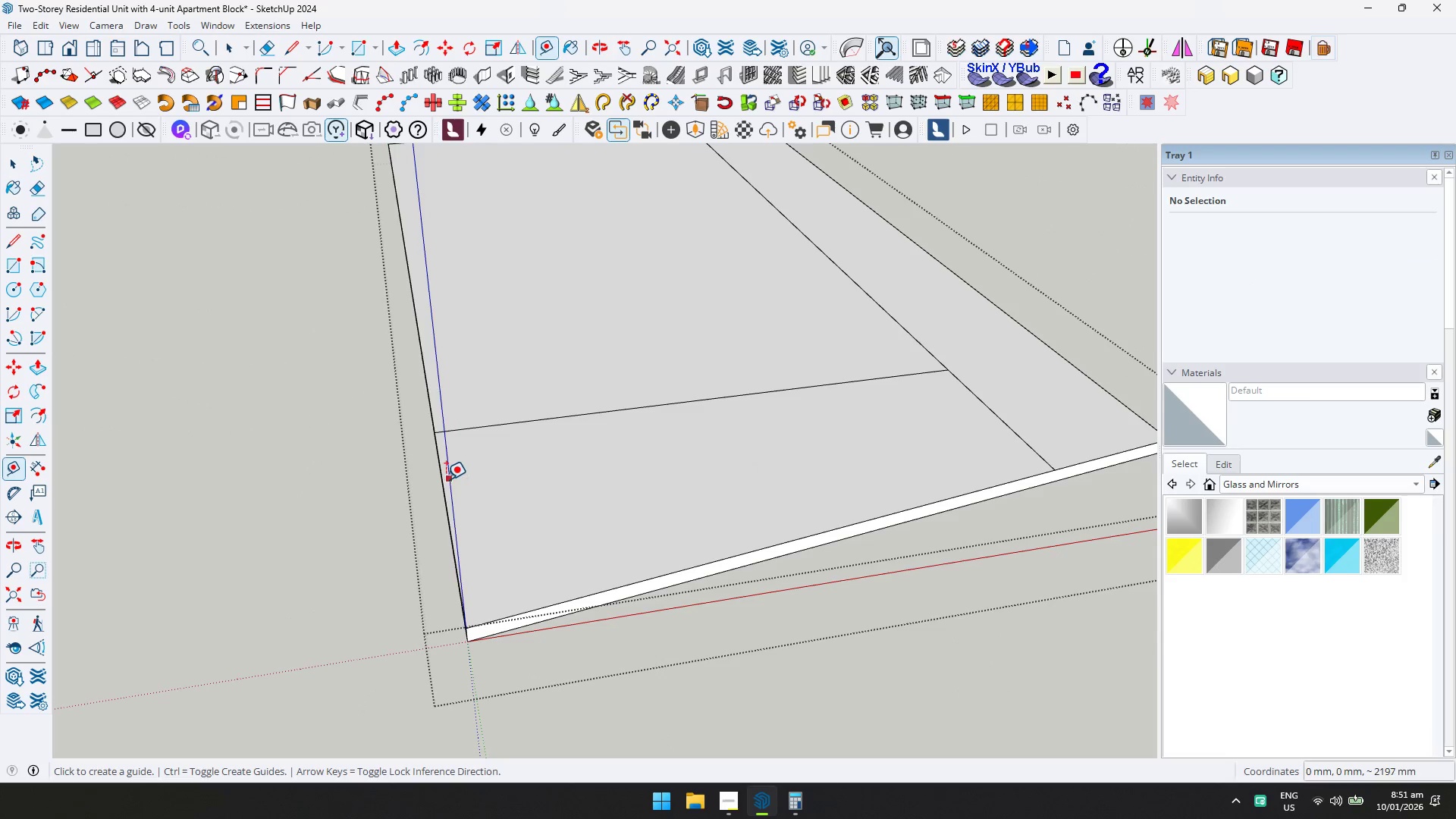 
scroll: coordinate [561, 486], scroll_direction: up, amount: 4.0
 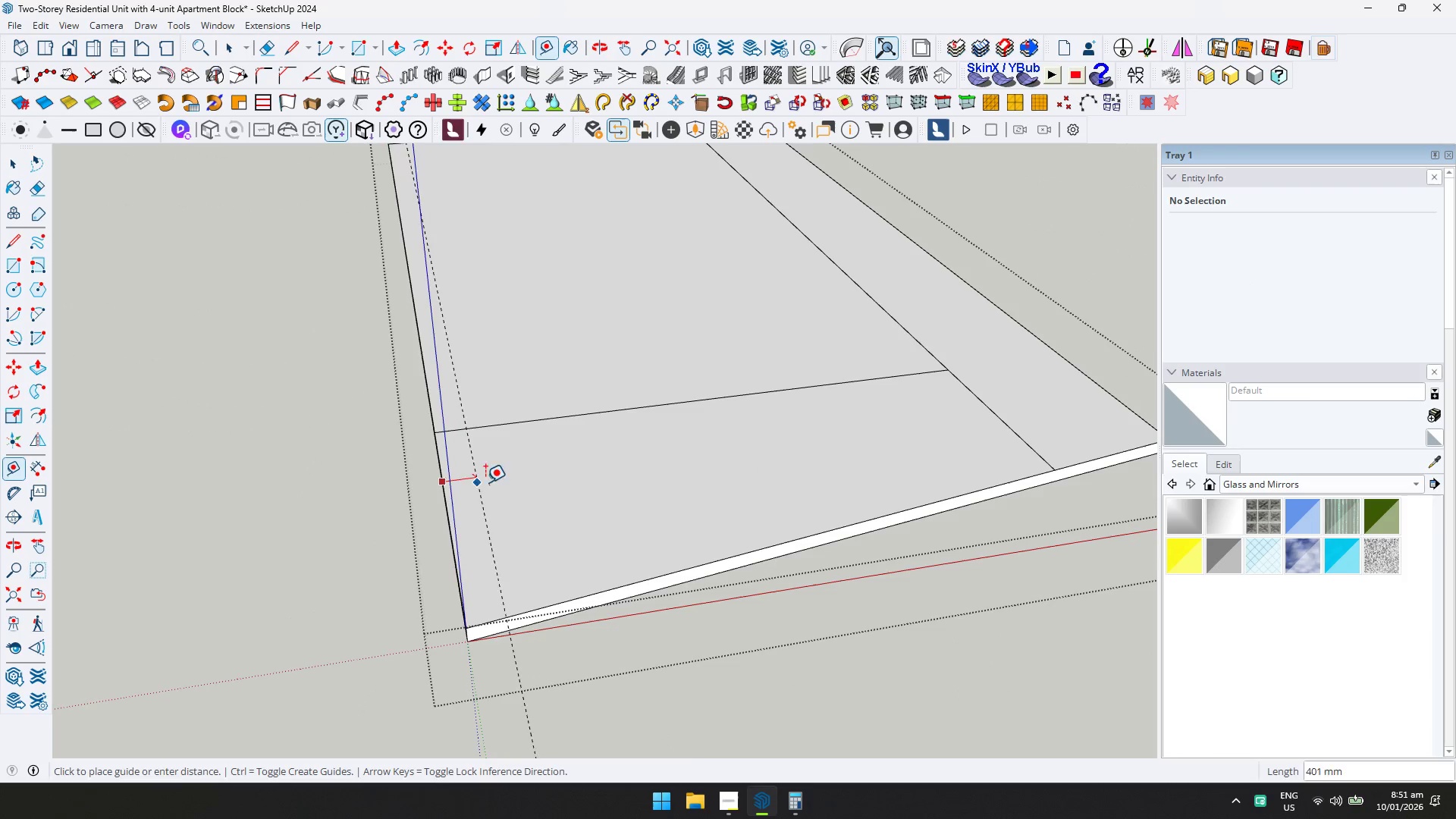 
key(ArrowLeft)
 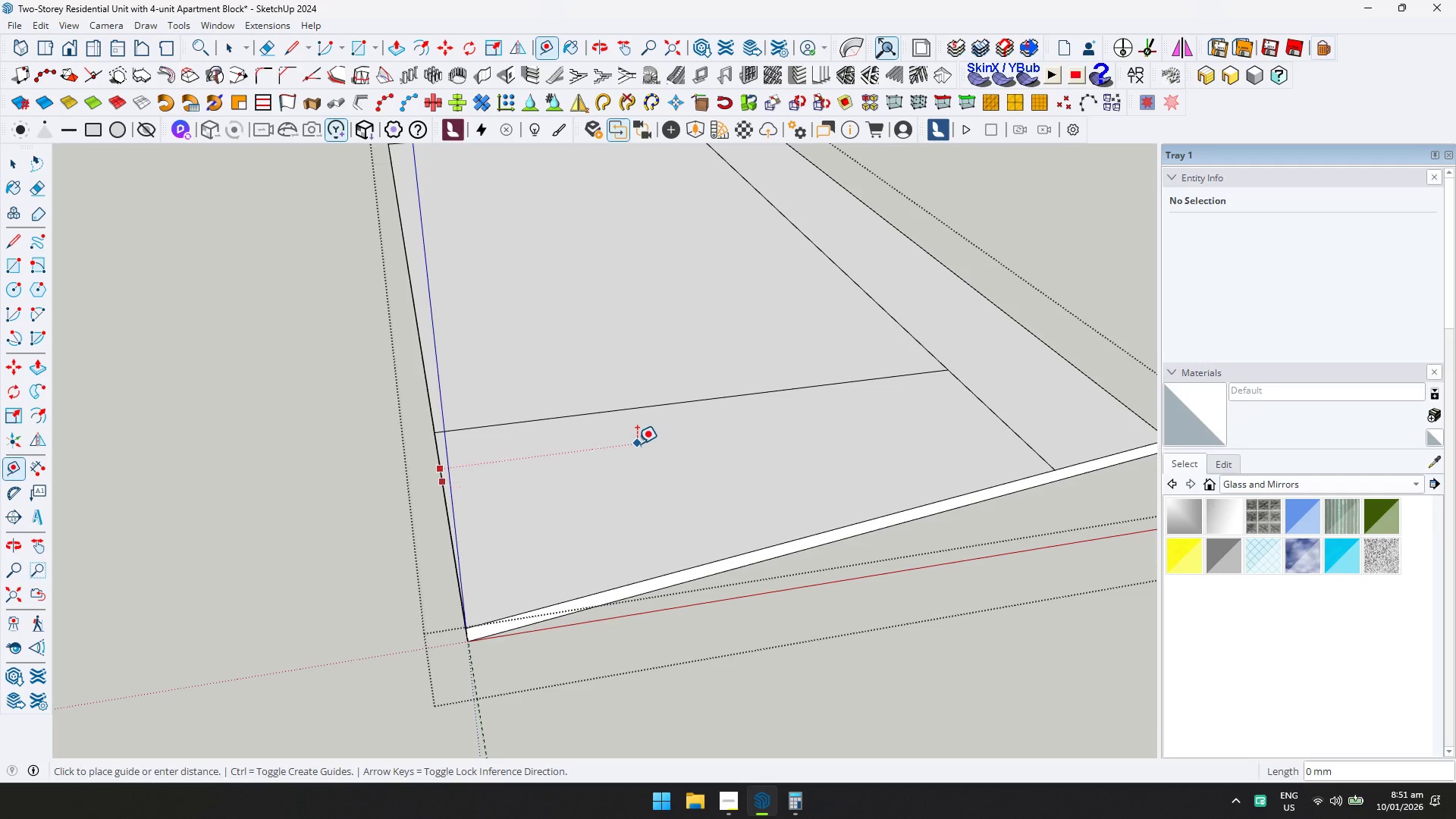 
key(ArrowRight)
 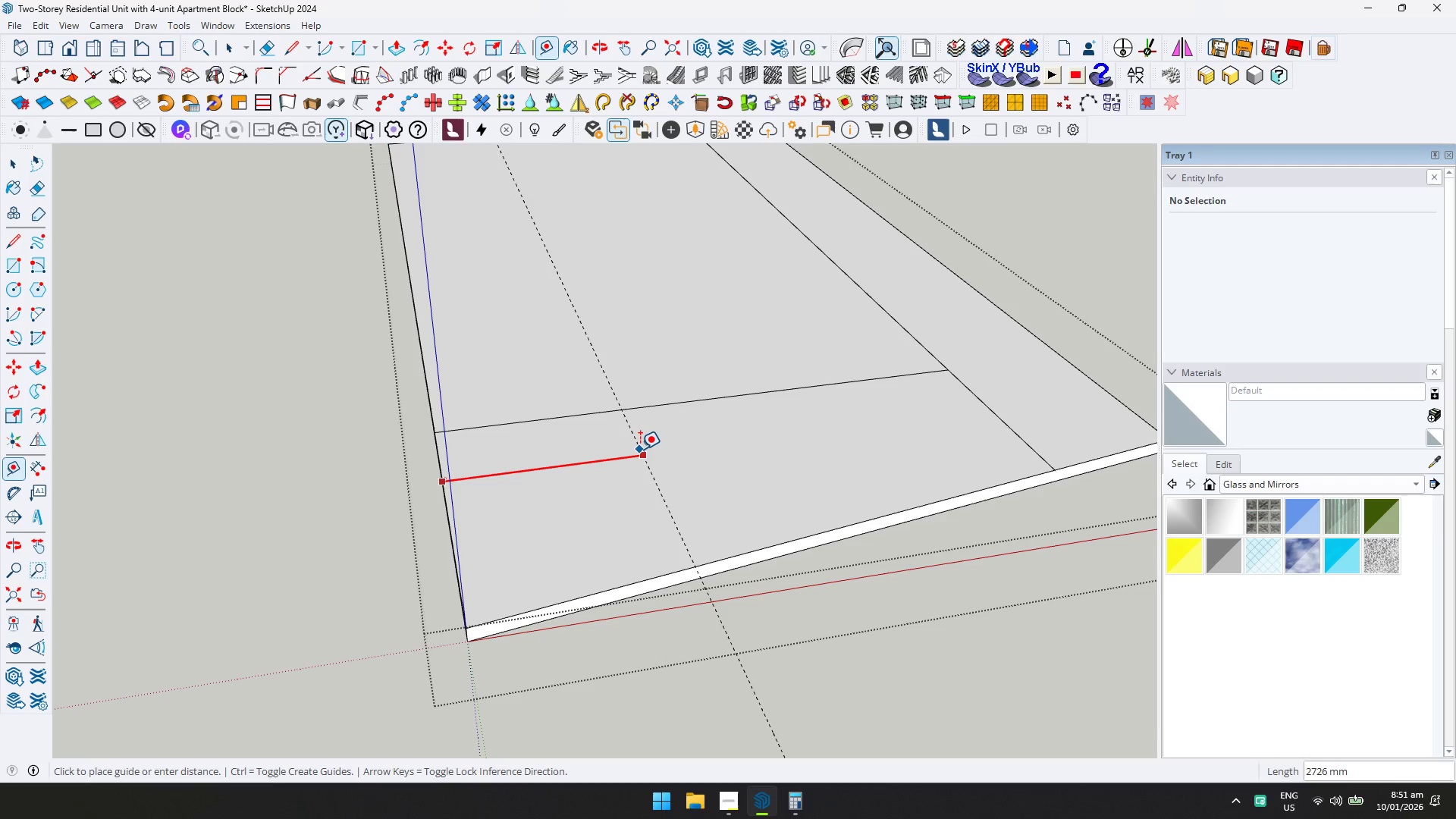 
key(D)
 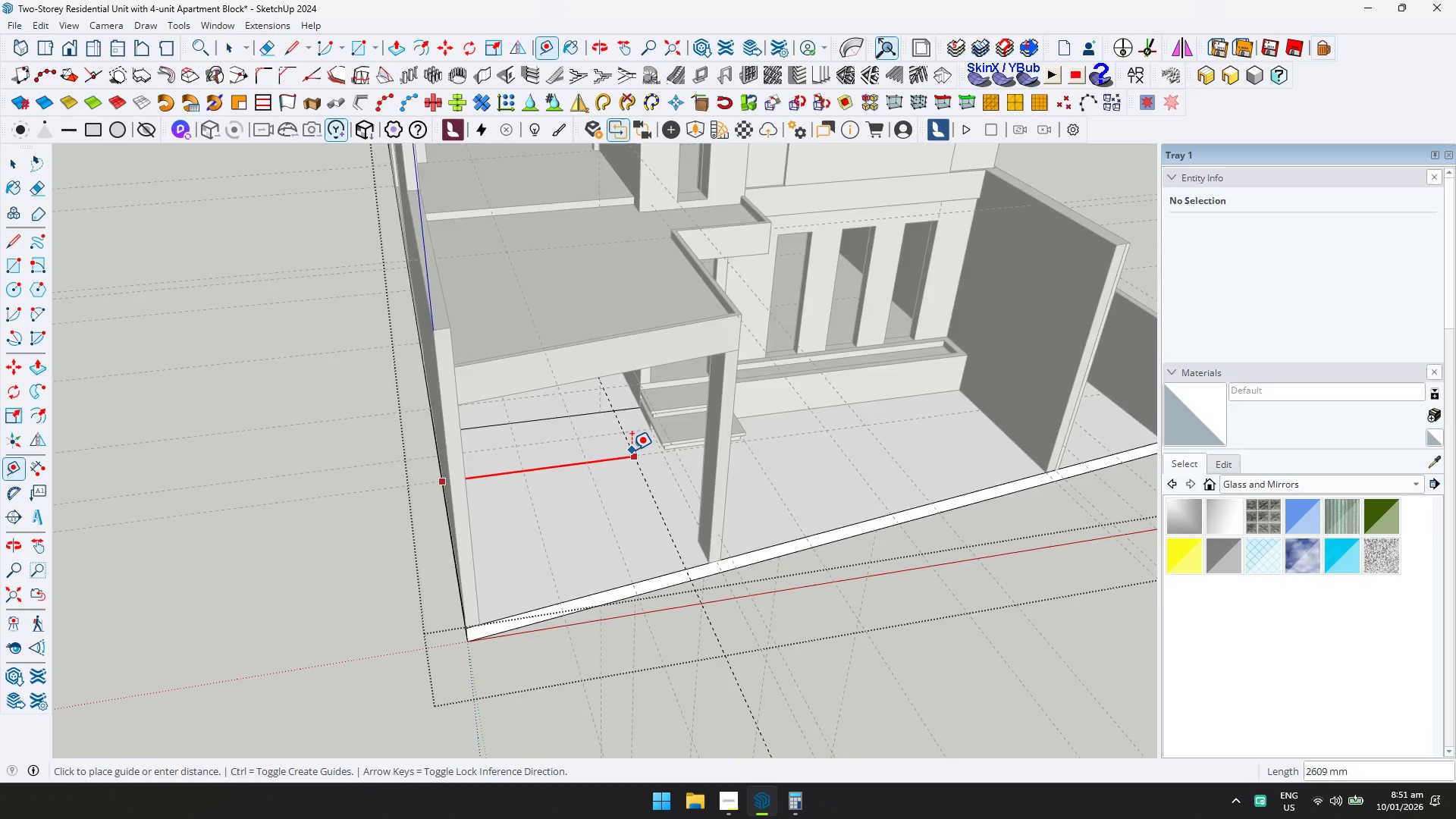 
scroll: coordinate [656, 443], scroll_direction: up, amount: 10.0
 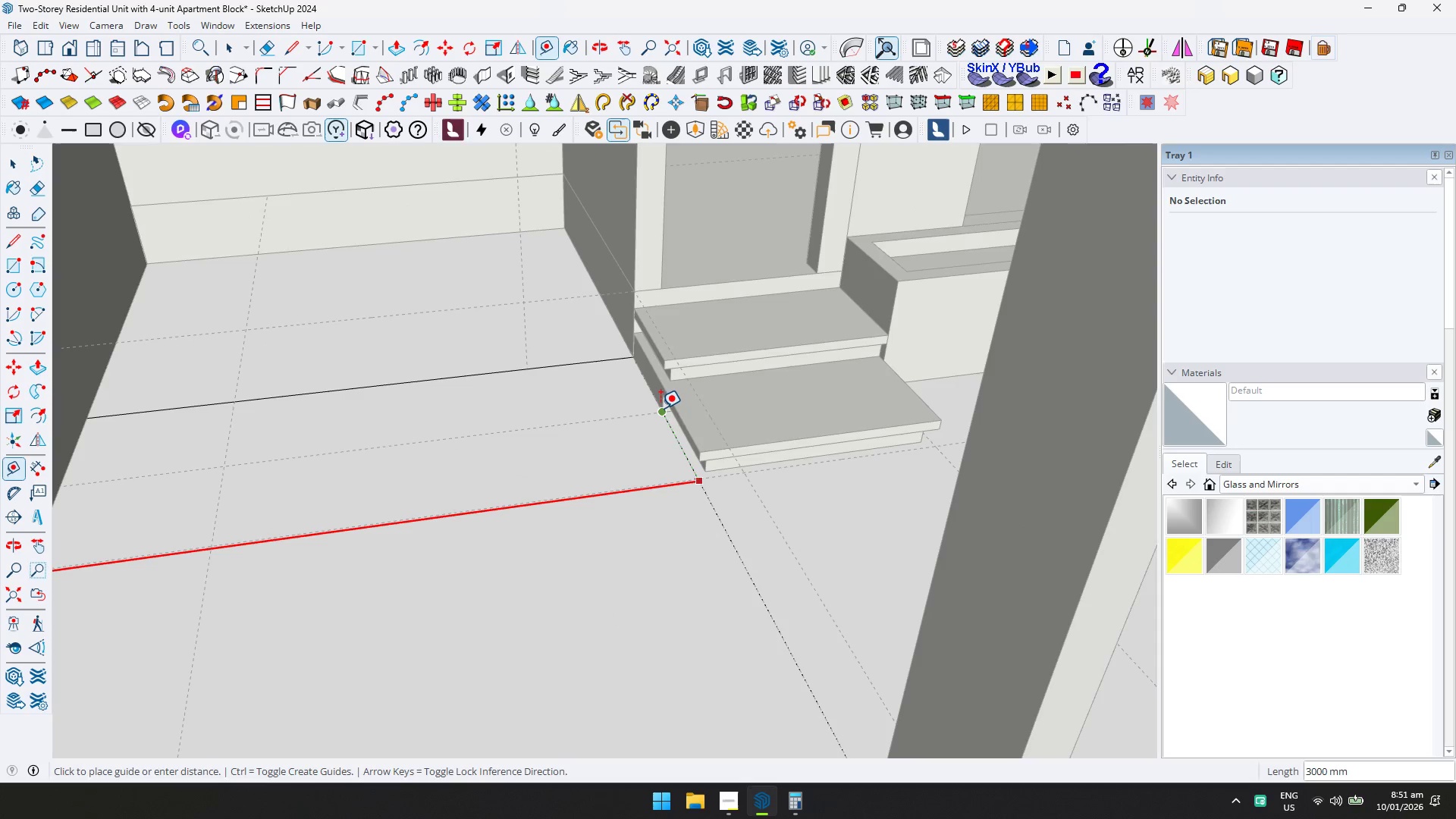 
left_click([661, 408])
 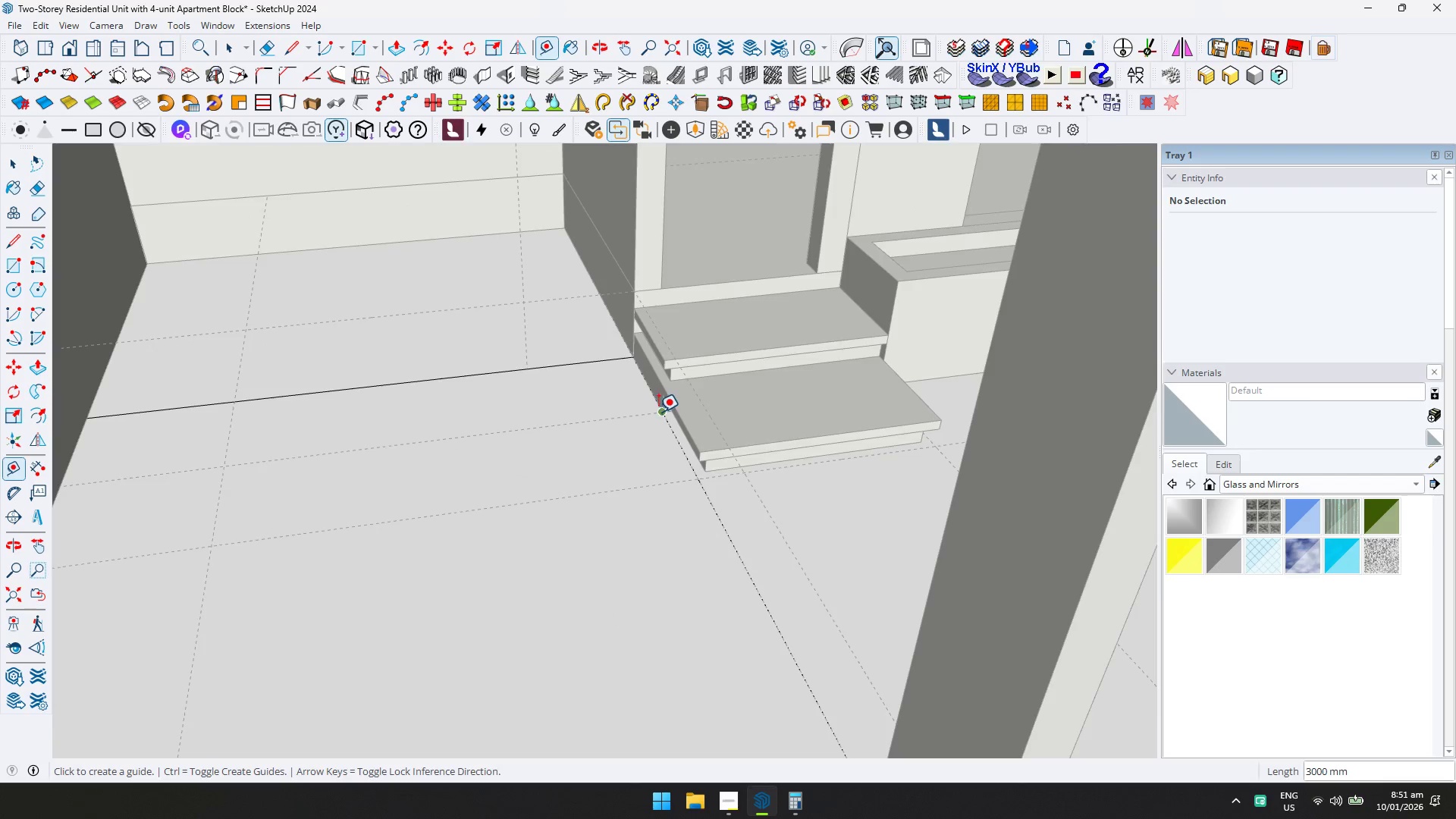 
key(D)
 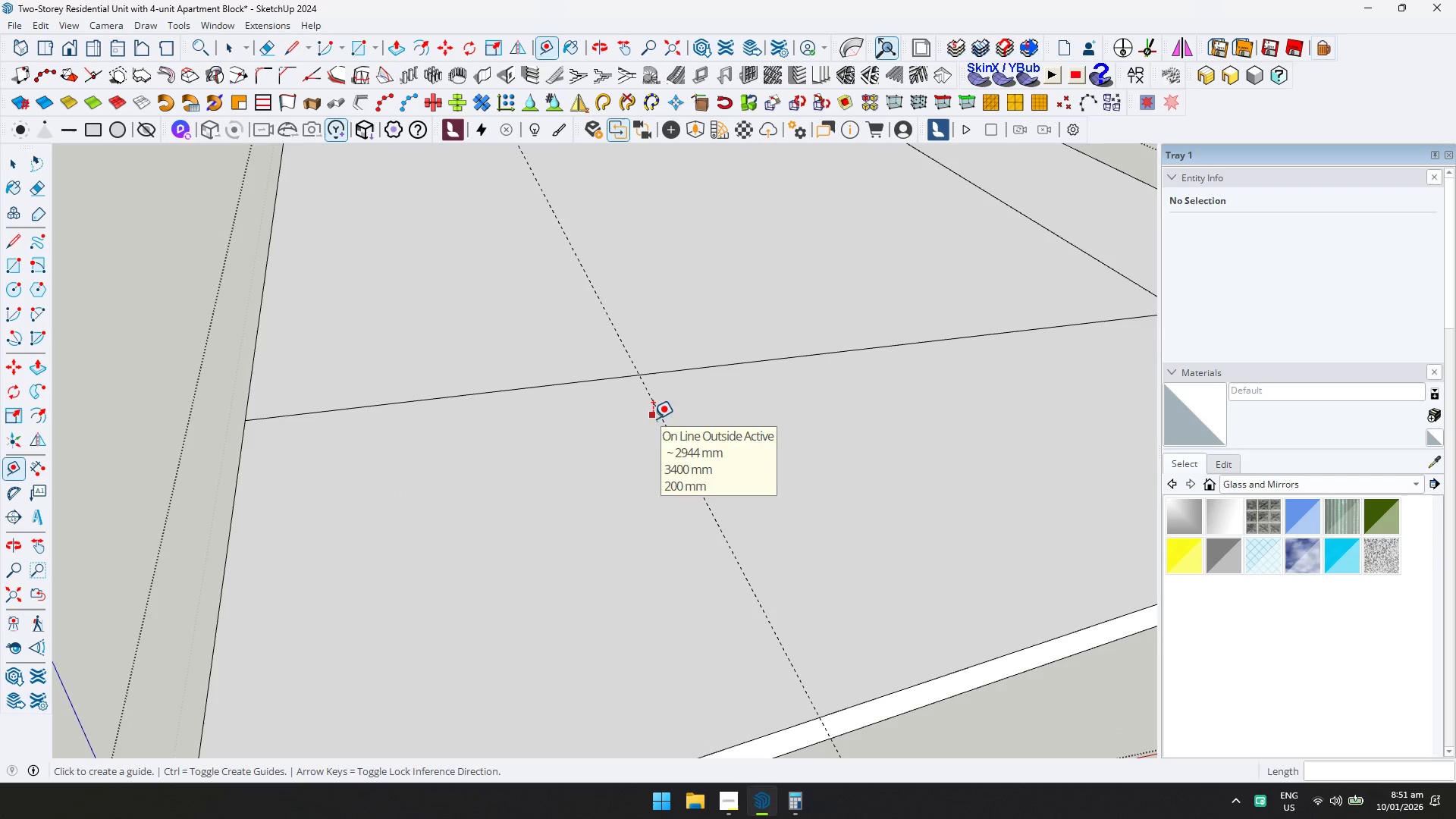 
scroll: coordinate [653, 418], scroll_direction: down, amount: 4.0
 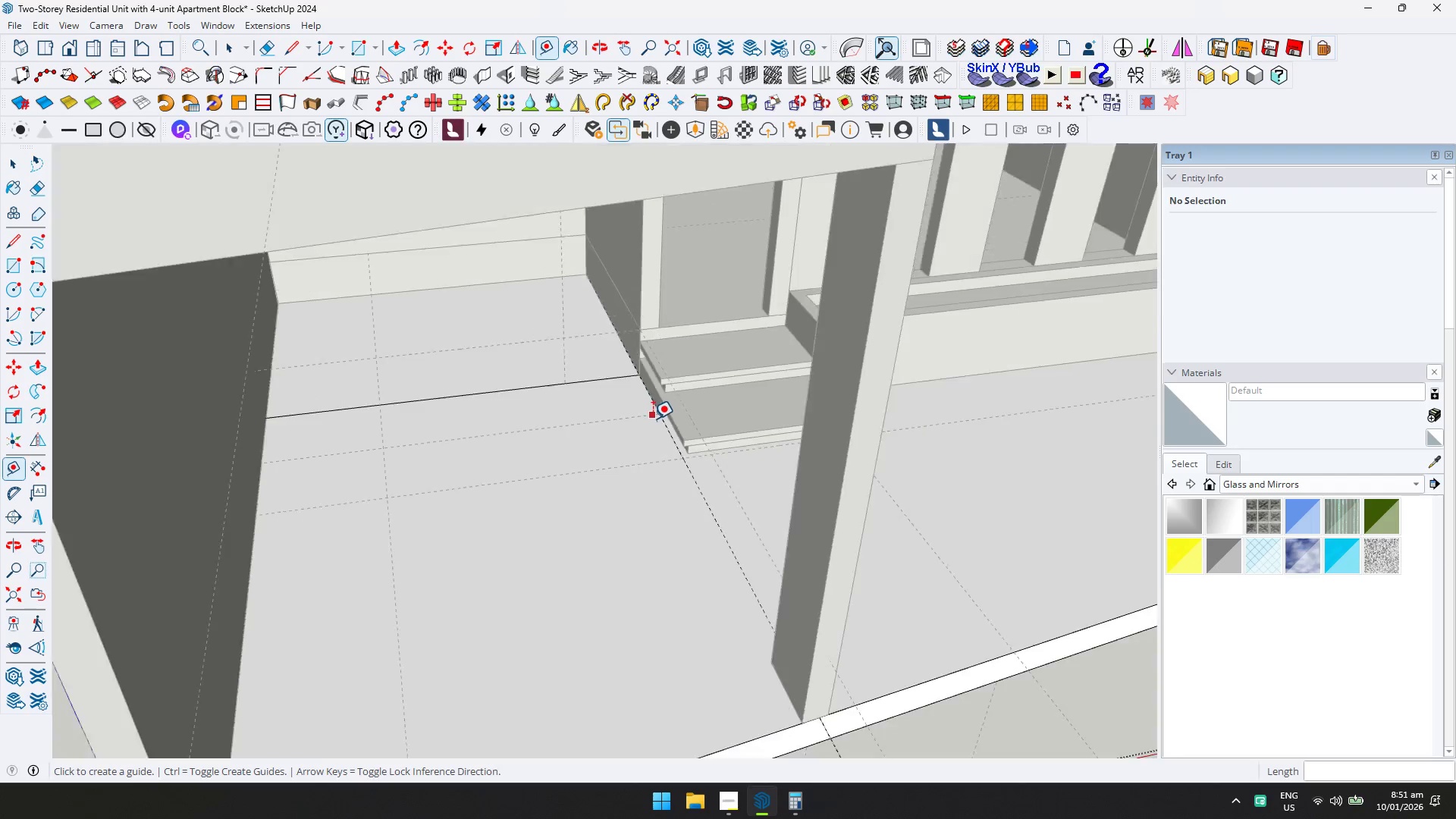 
key(L)
 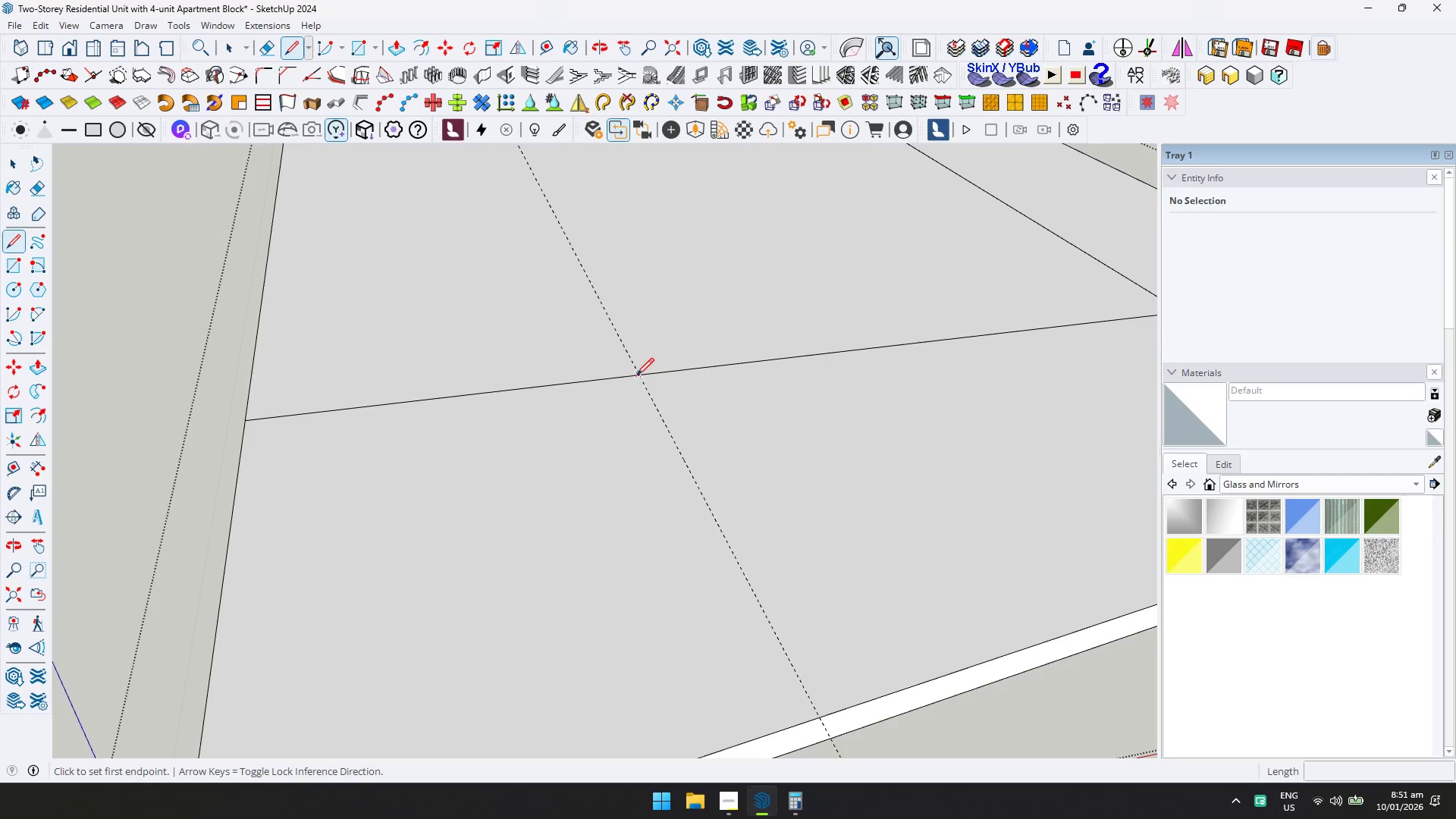 
left_click([636, 375])
 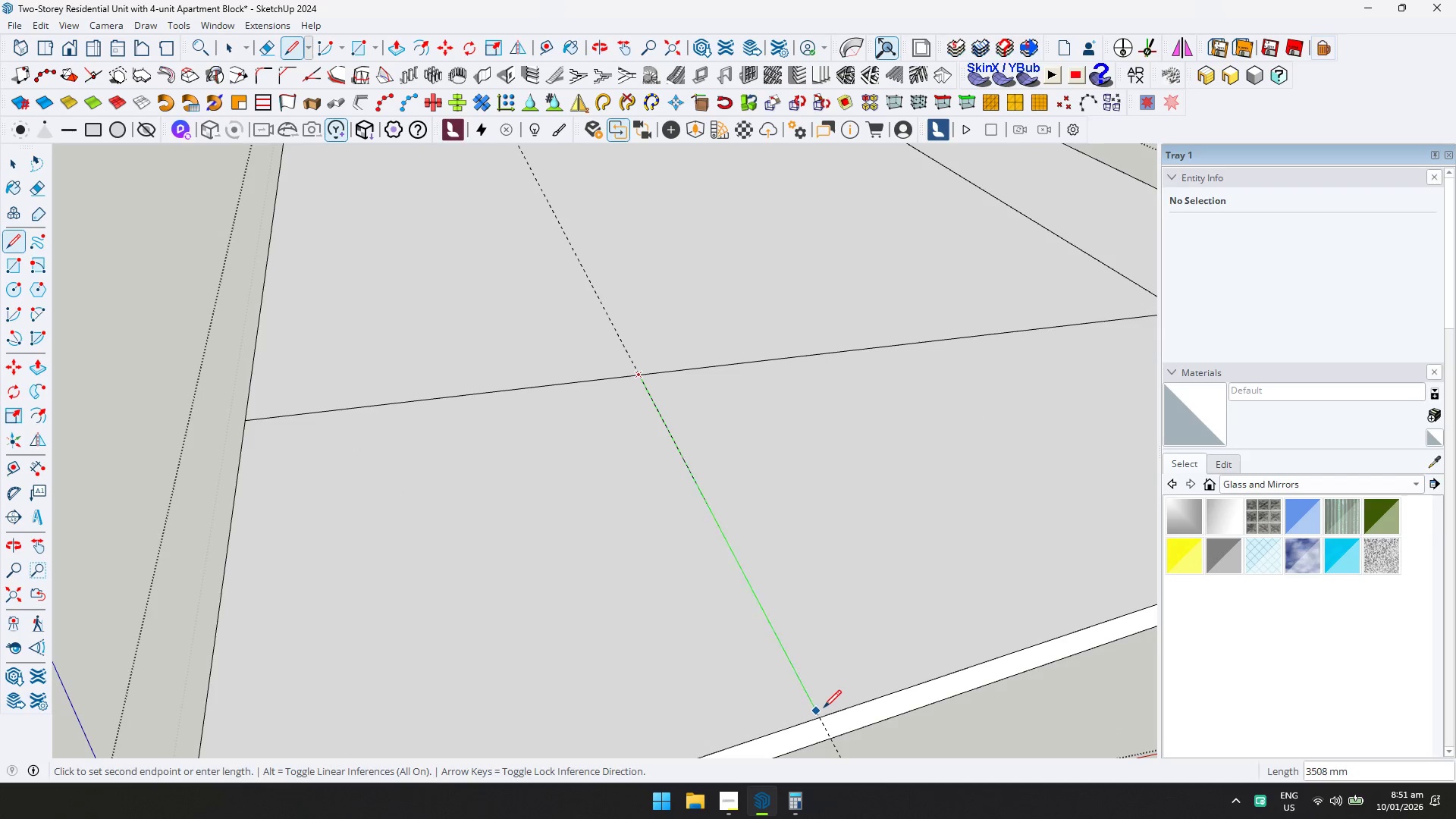 
left_click([824, 714])
 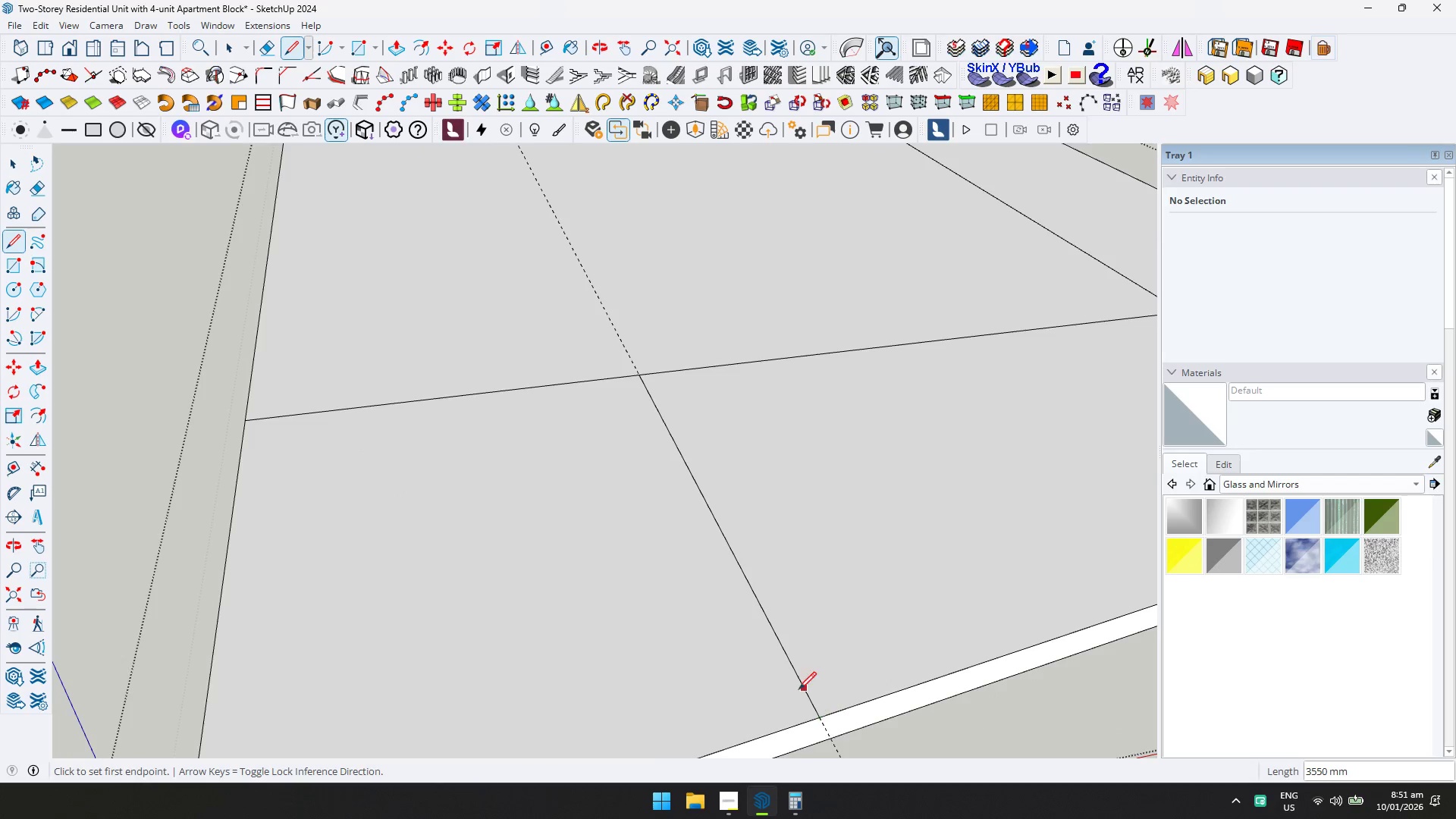 
scroll: coordinate [679, 617], scroll_direction: down, amount: 6.0
 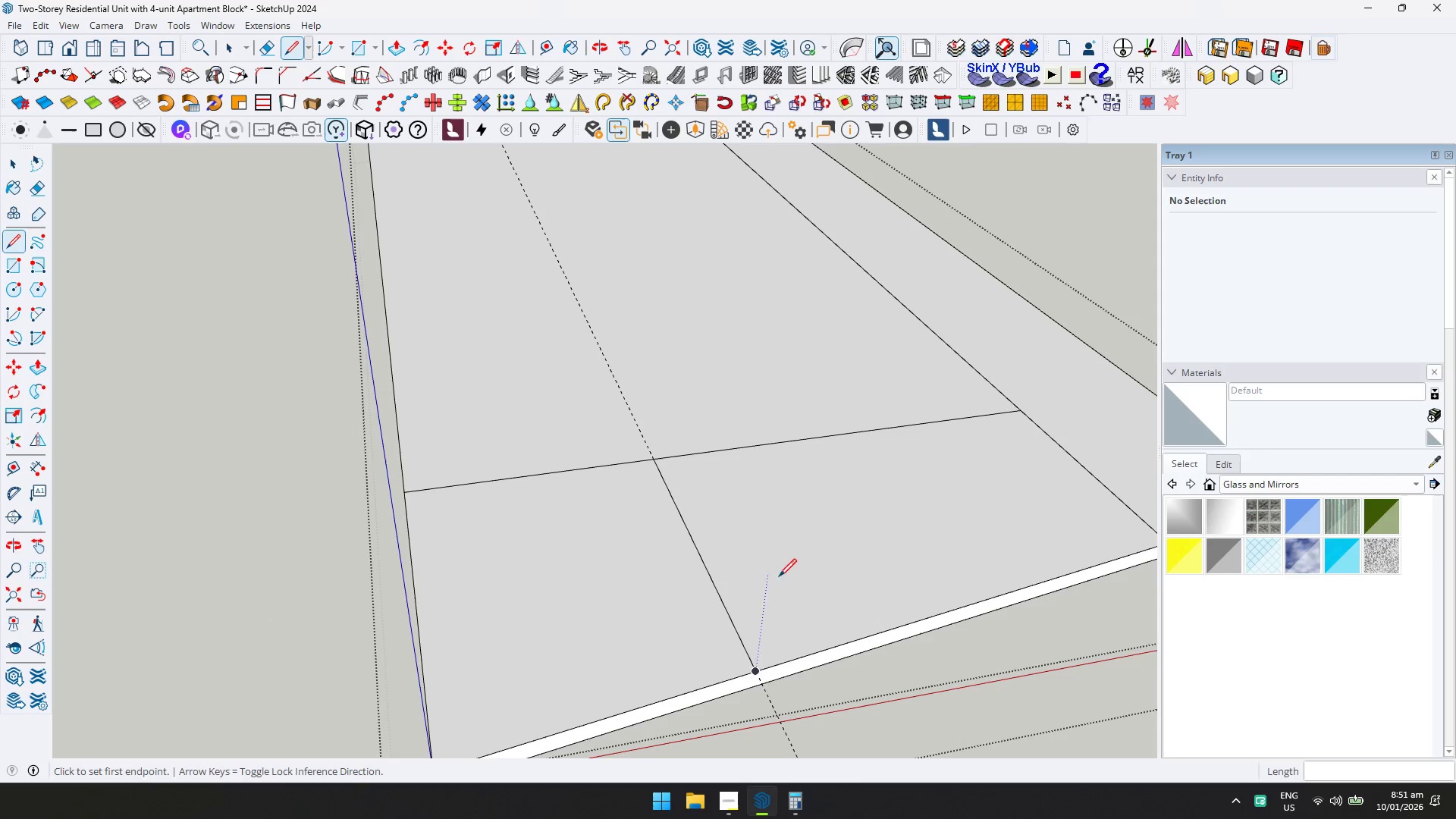 
key(D)
 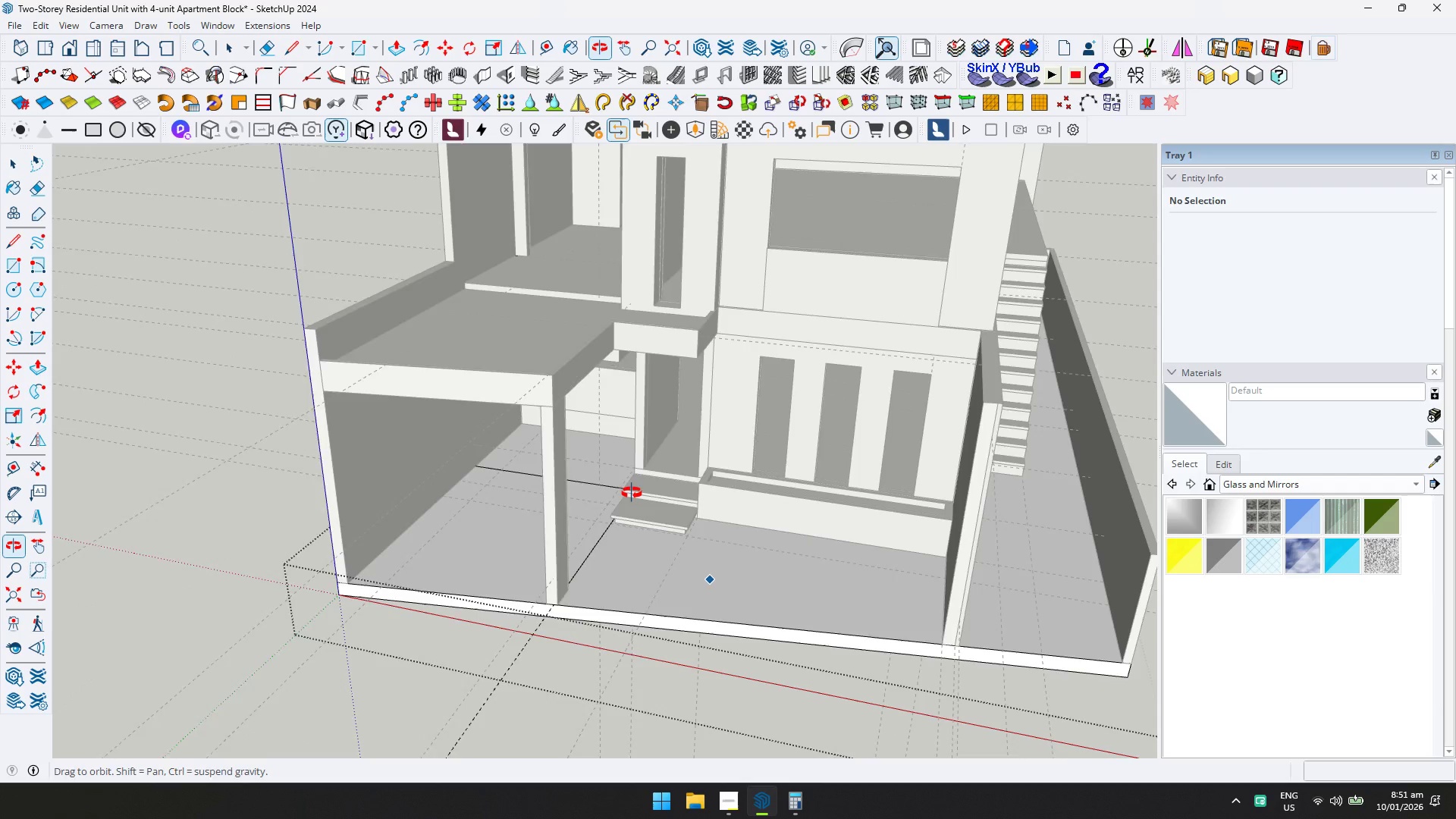 
scroll: coordinate [795, 566], scroll_direction: down, amount: 4.0
 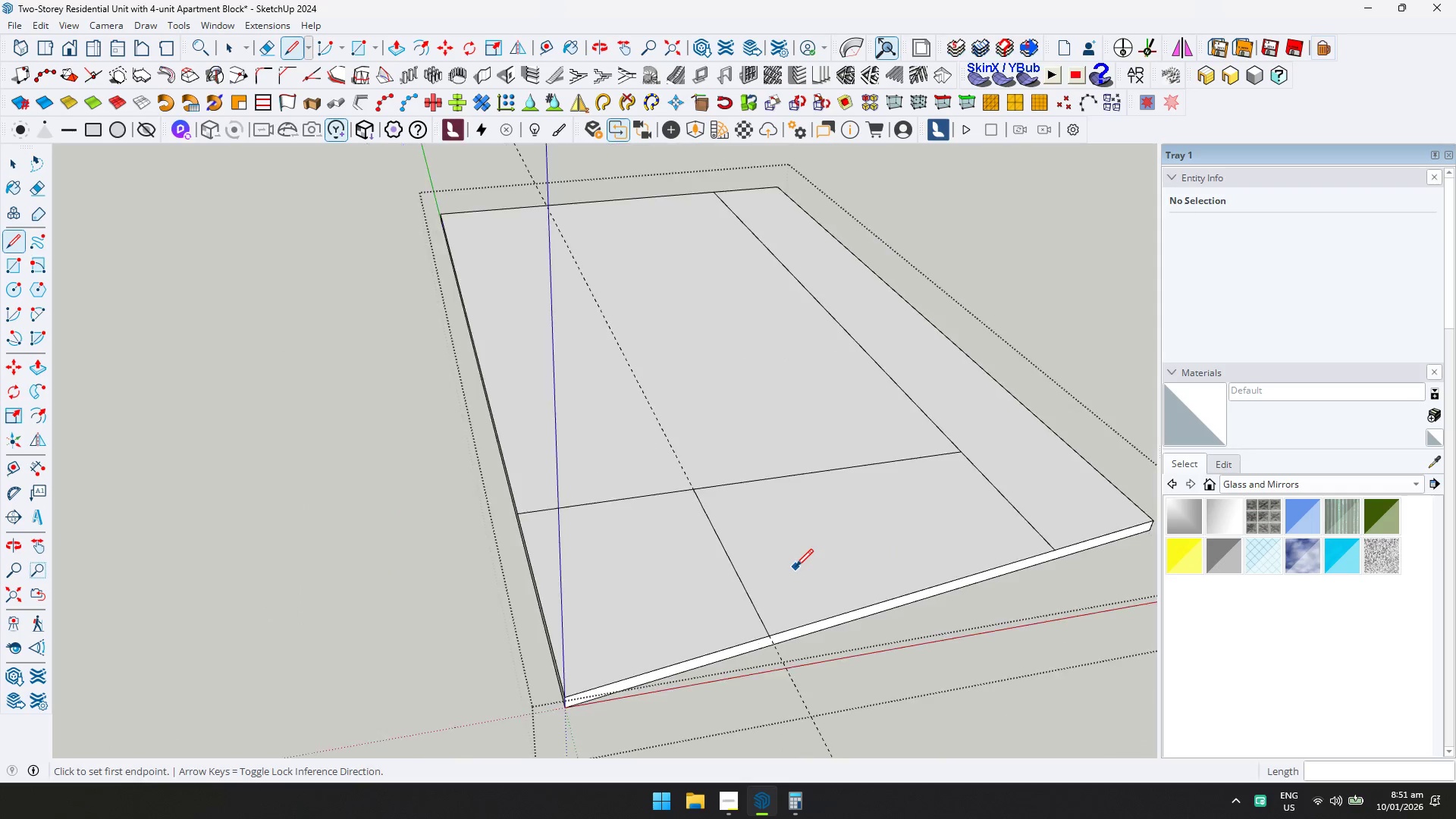 
type(dd)
 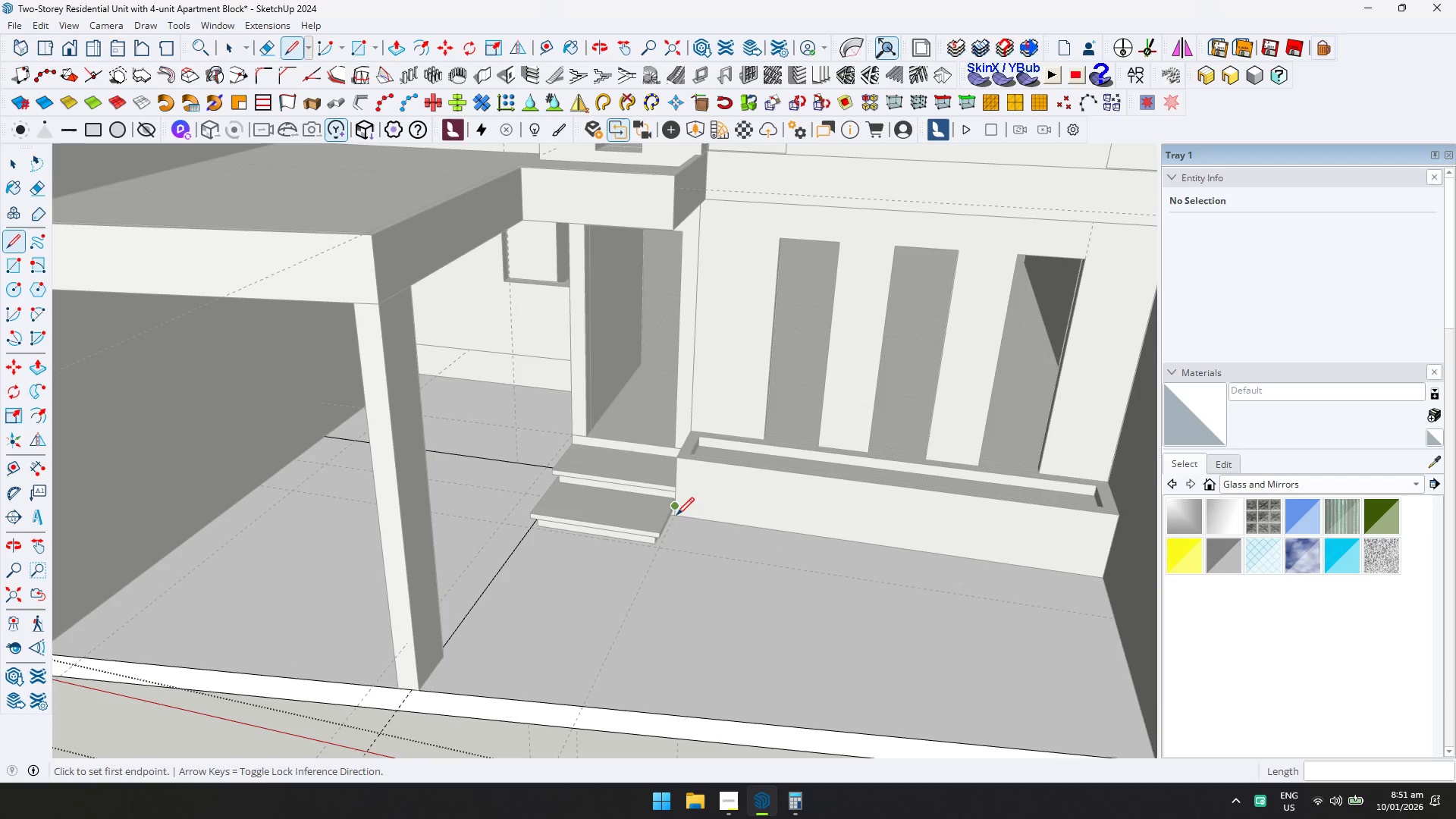 
scroll: coordinate [748, 531], scroll_direction: up, amount: 5.0
 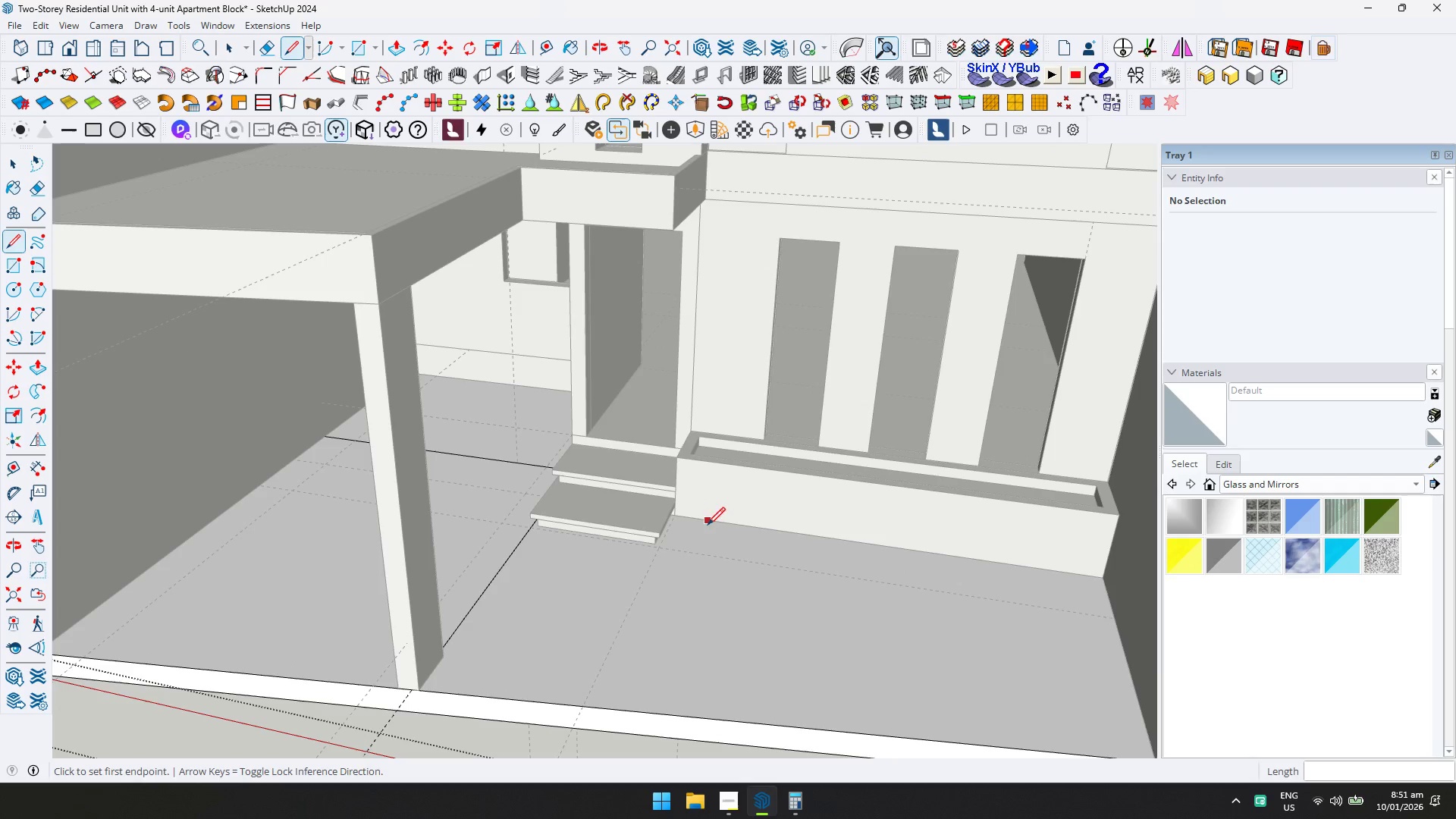 
key(T)
 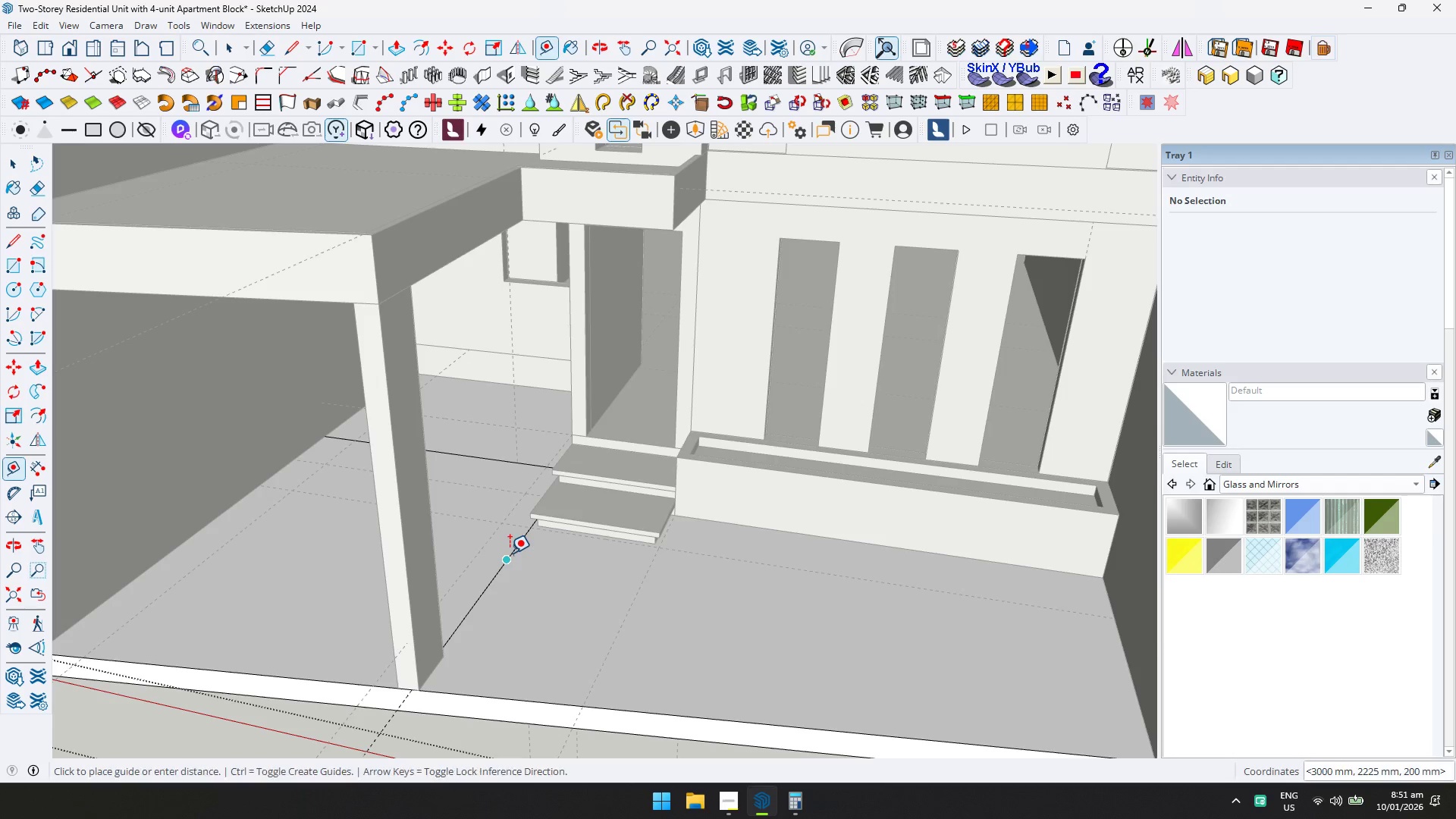 
scroll: coordinate [644, 564], scroll_direction: up, amount: 3.0
 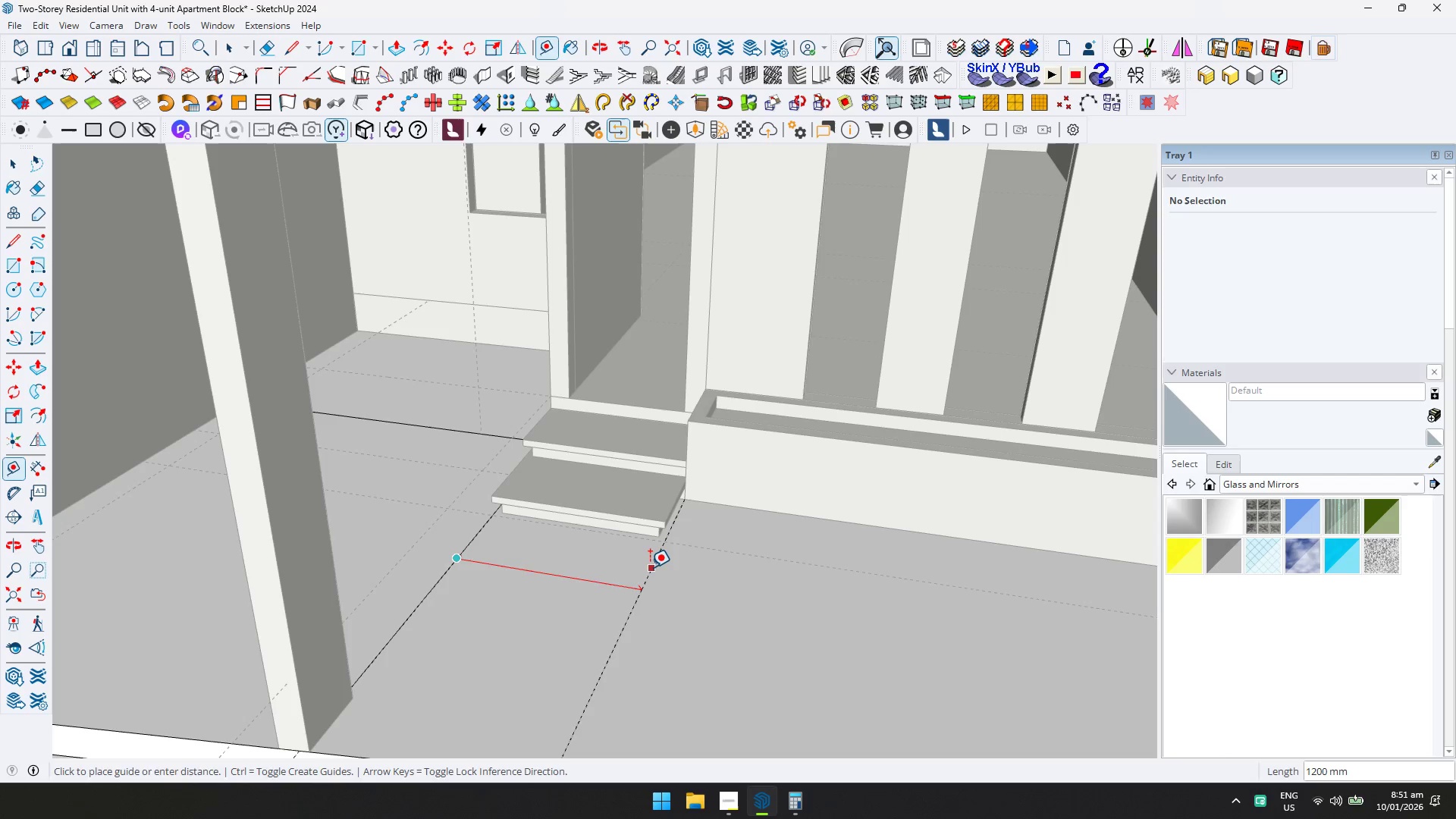 
left_click([650, 567])
 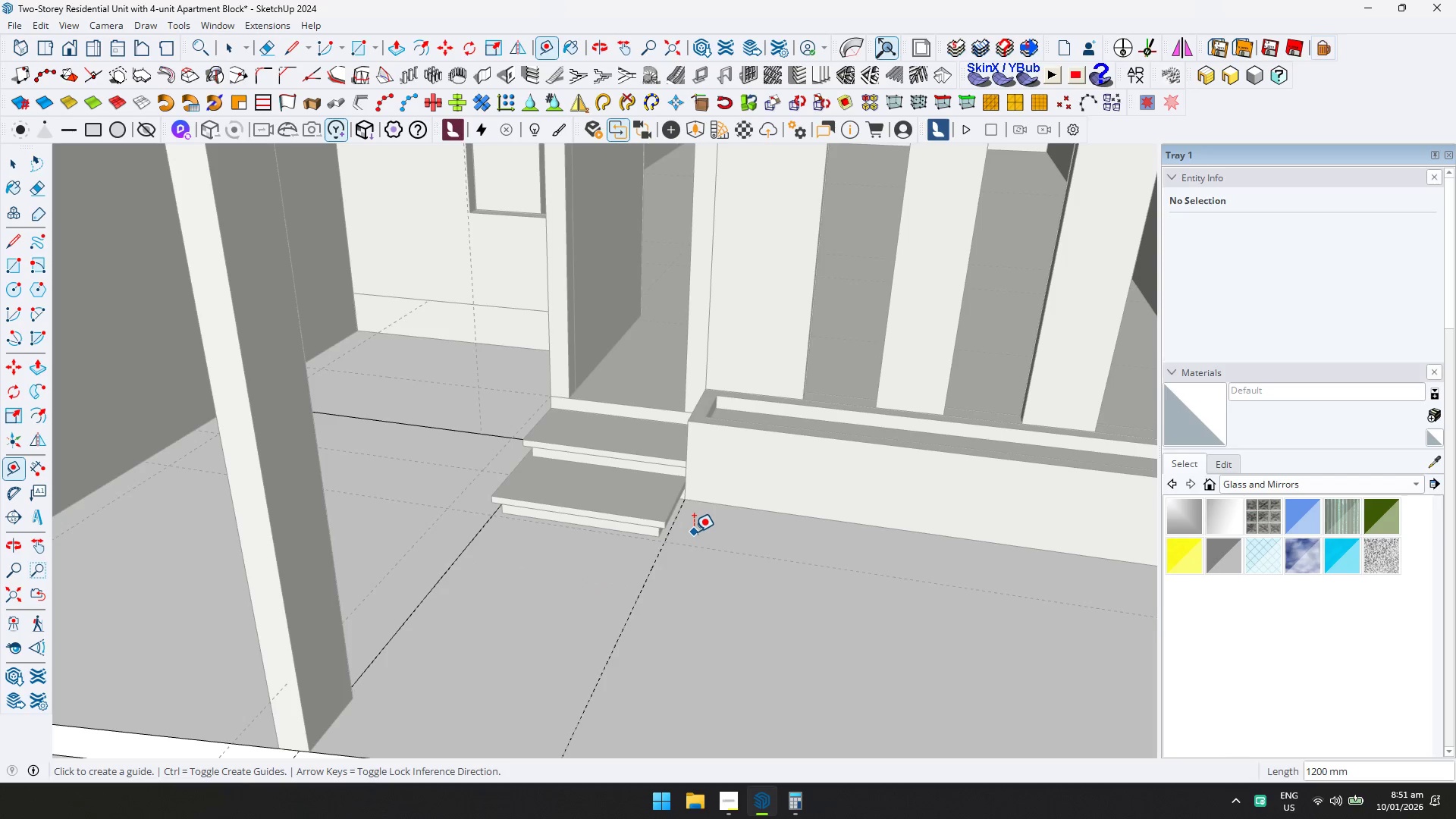 
type(ld)
 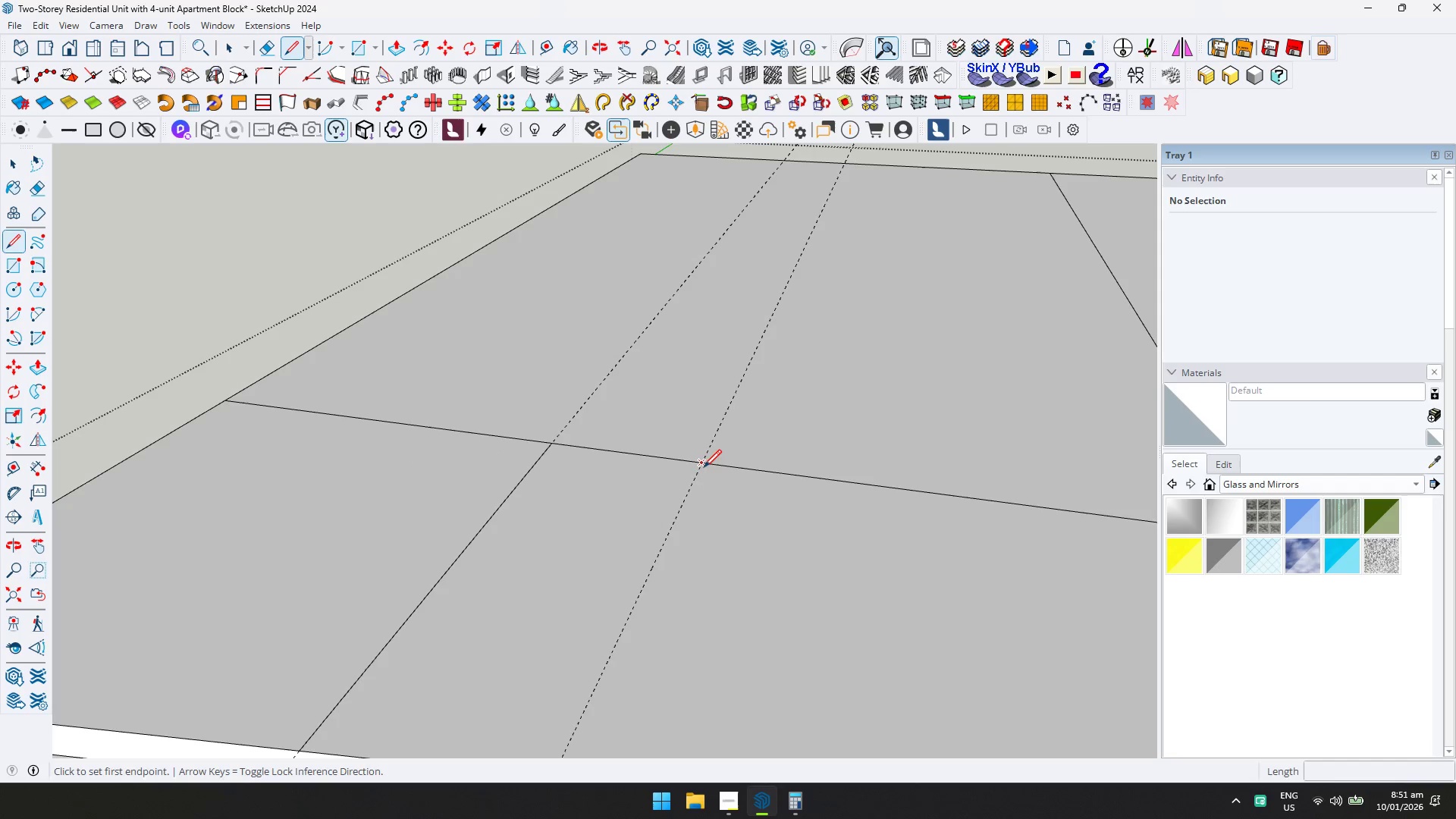 
left_click([704, 465])
 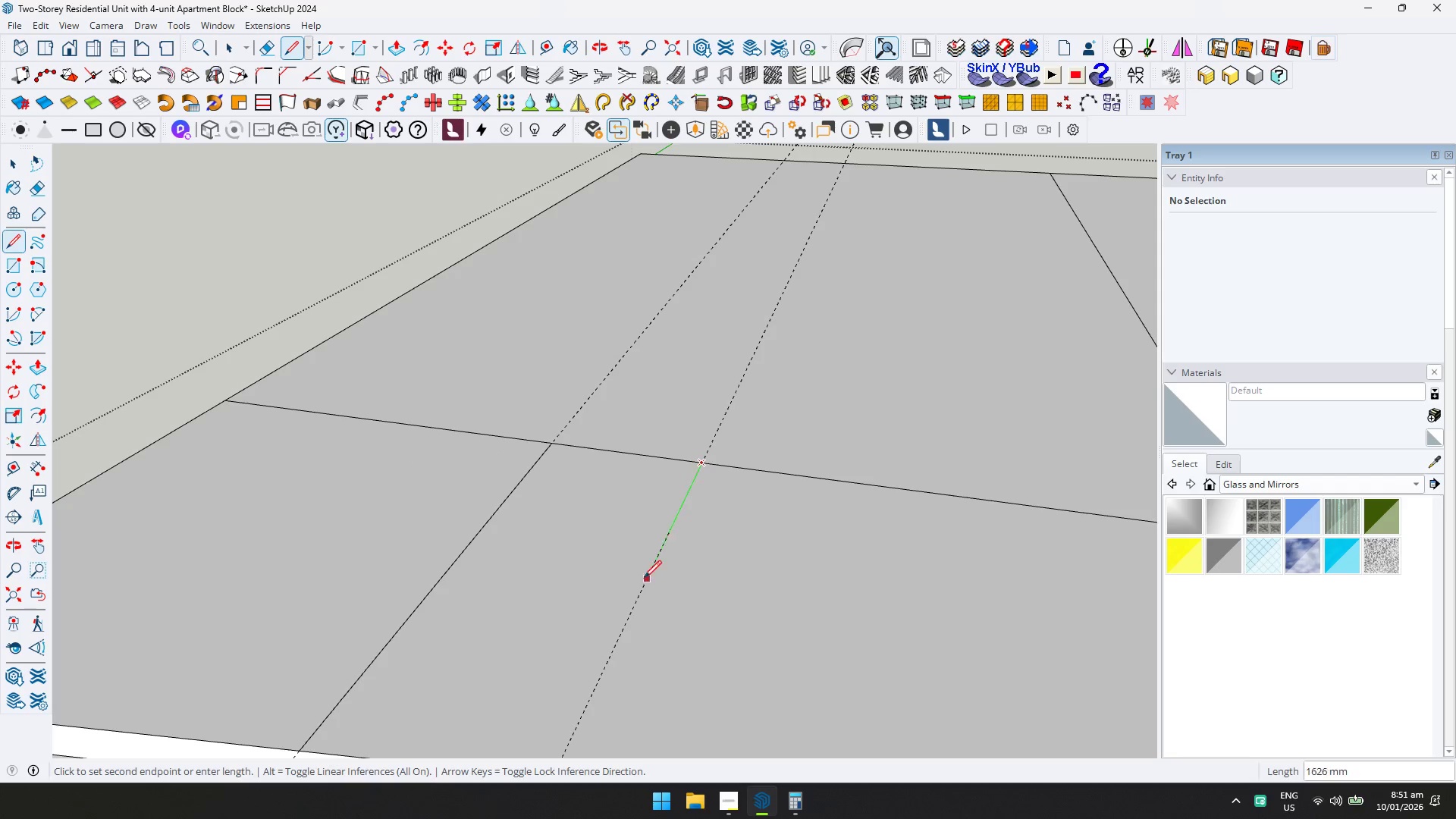 
key(Shift+ShiftLeft)
 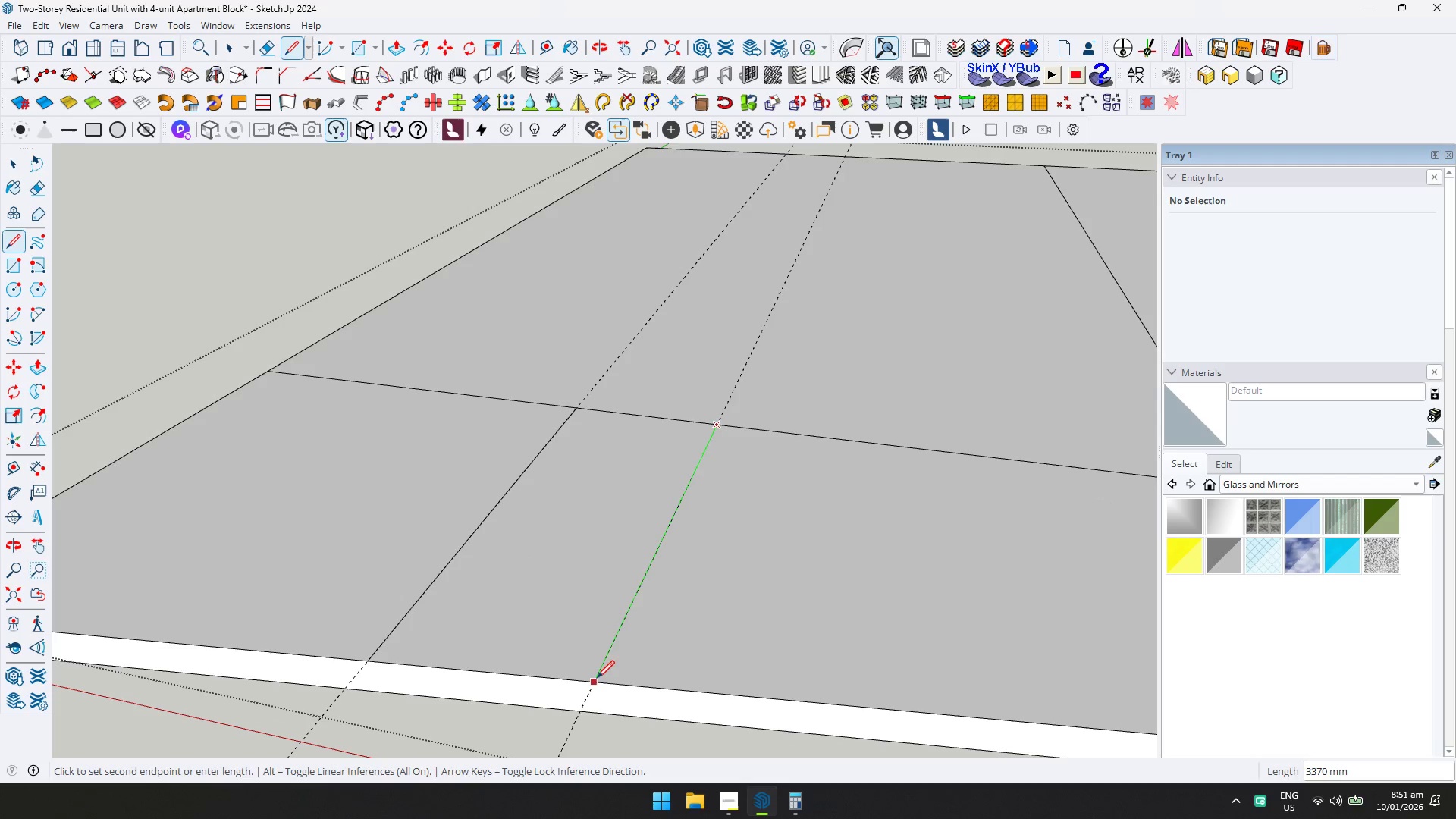 
scroll: coordinate [627, 597], scroll_direction: down, amount: 1.0
 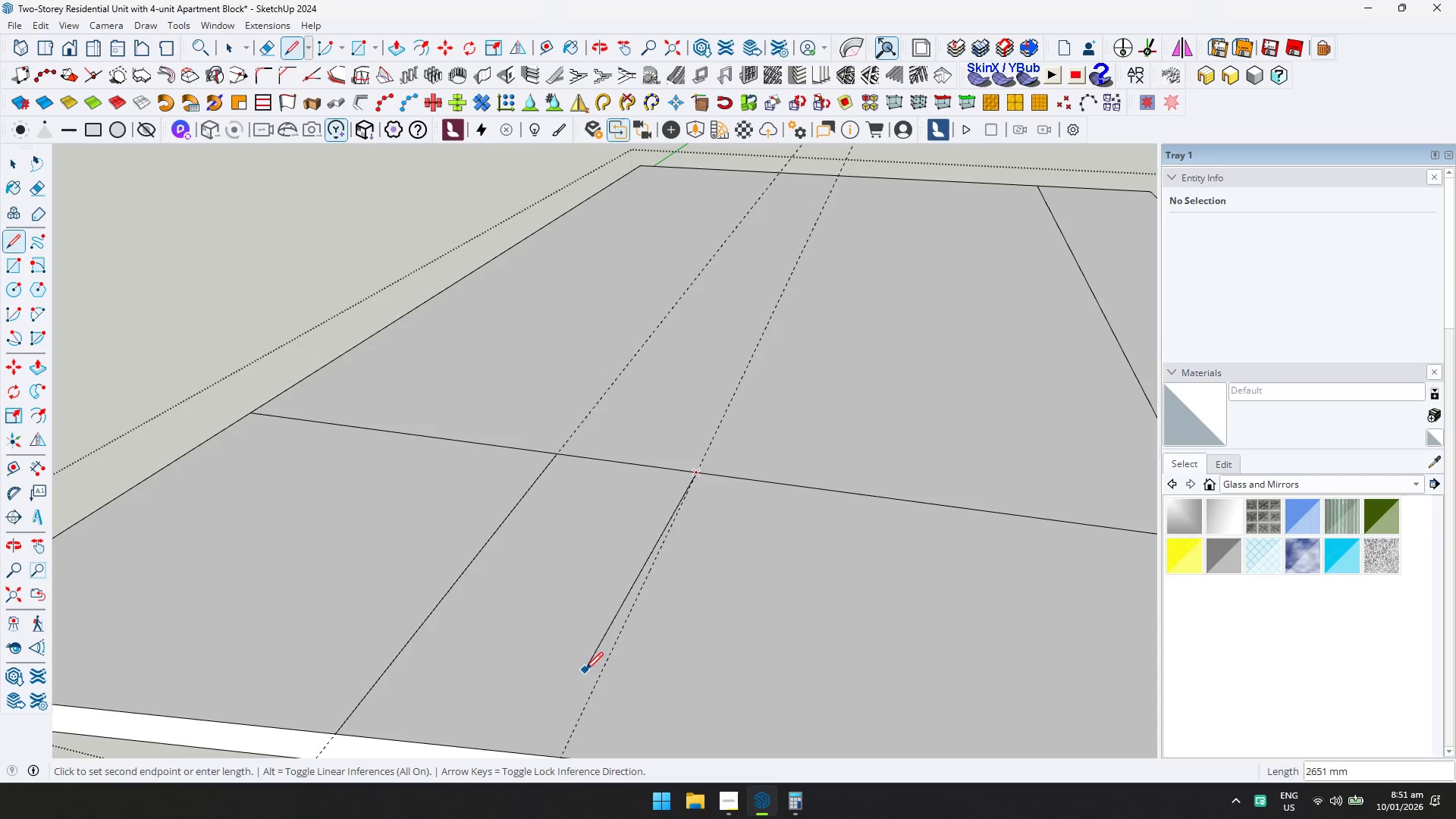 
left_click([595, 681])
 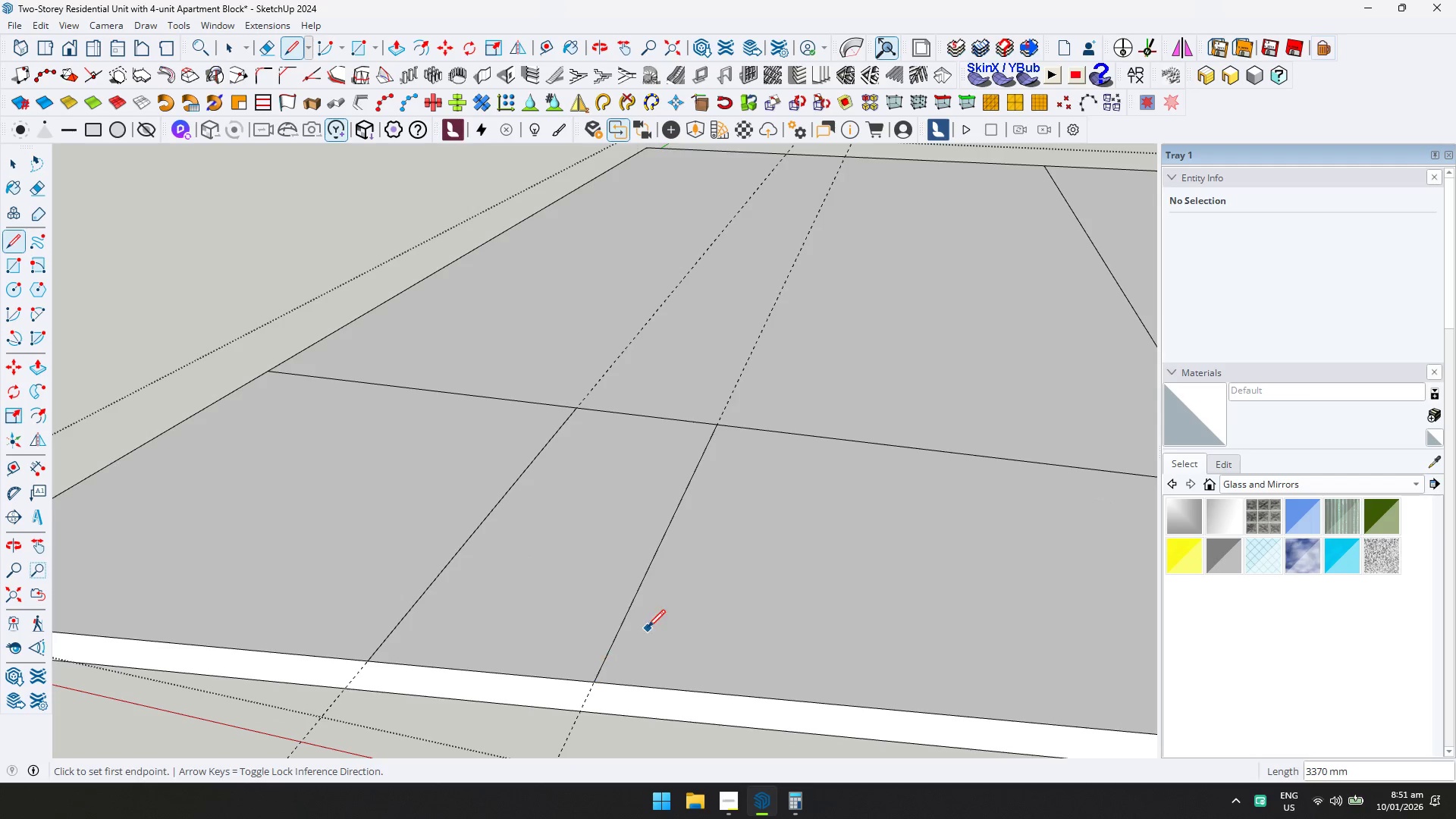 
type(dt)
 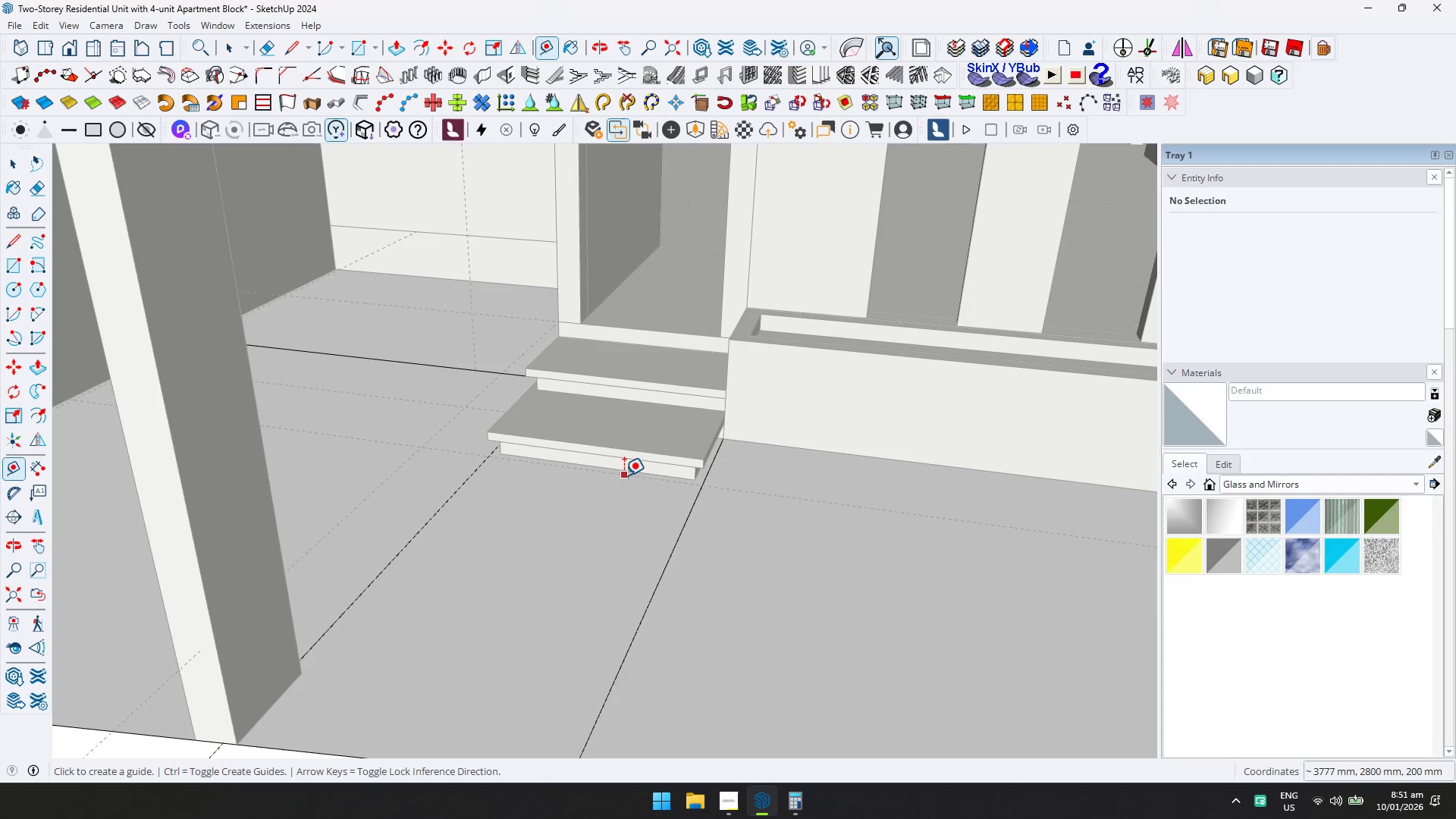 
scroll: coordinate [635, 508], scroll_direction: up, amount: 3.0
 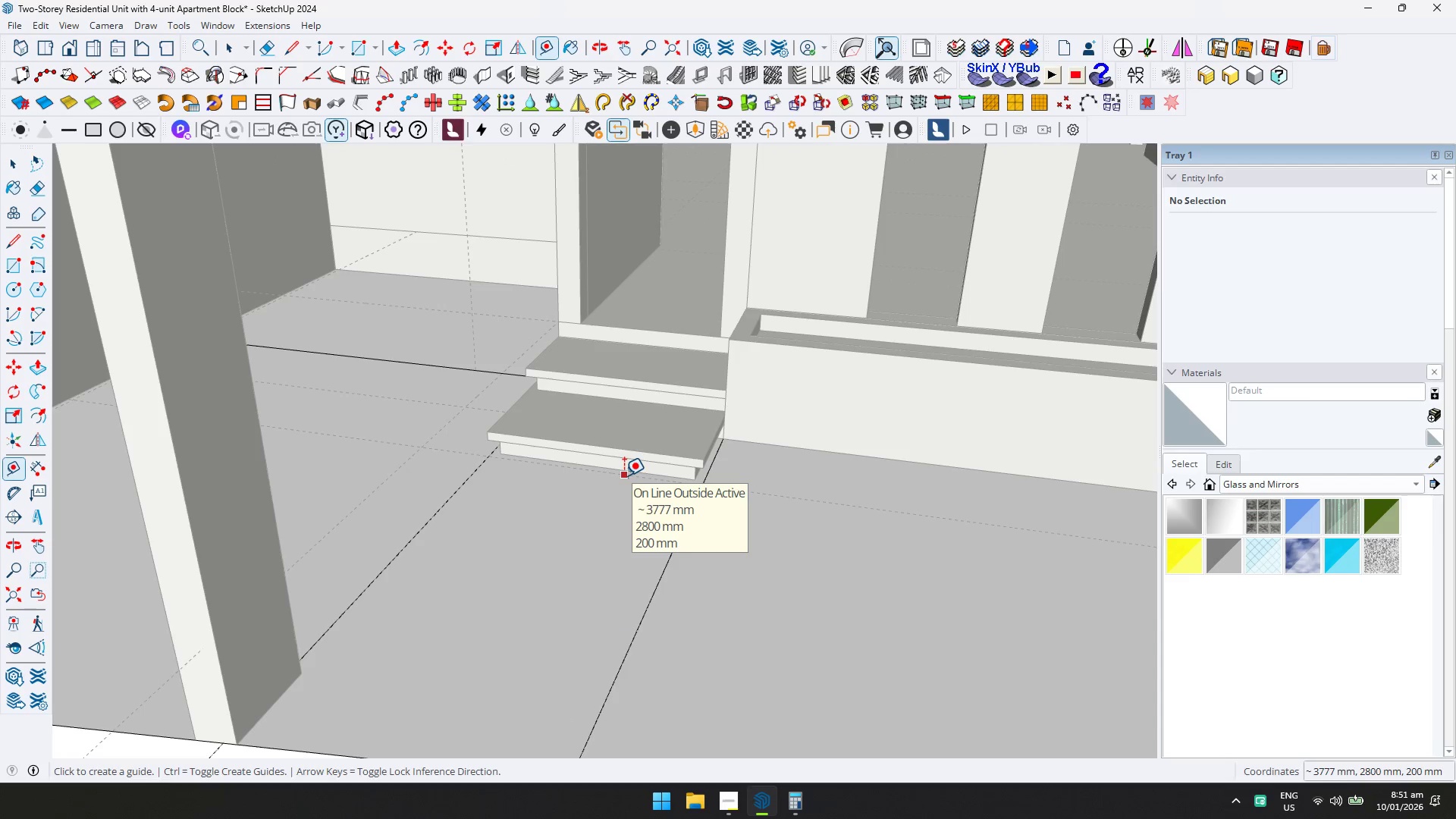 
double_click([624, 475])
 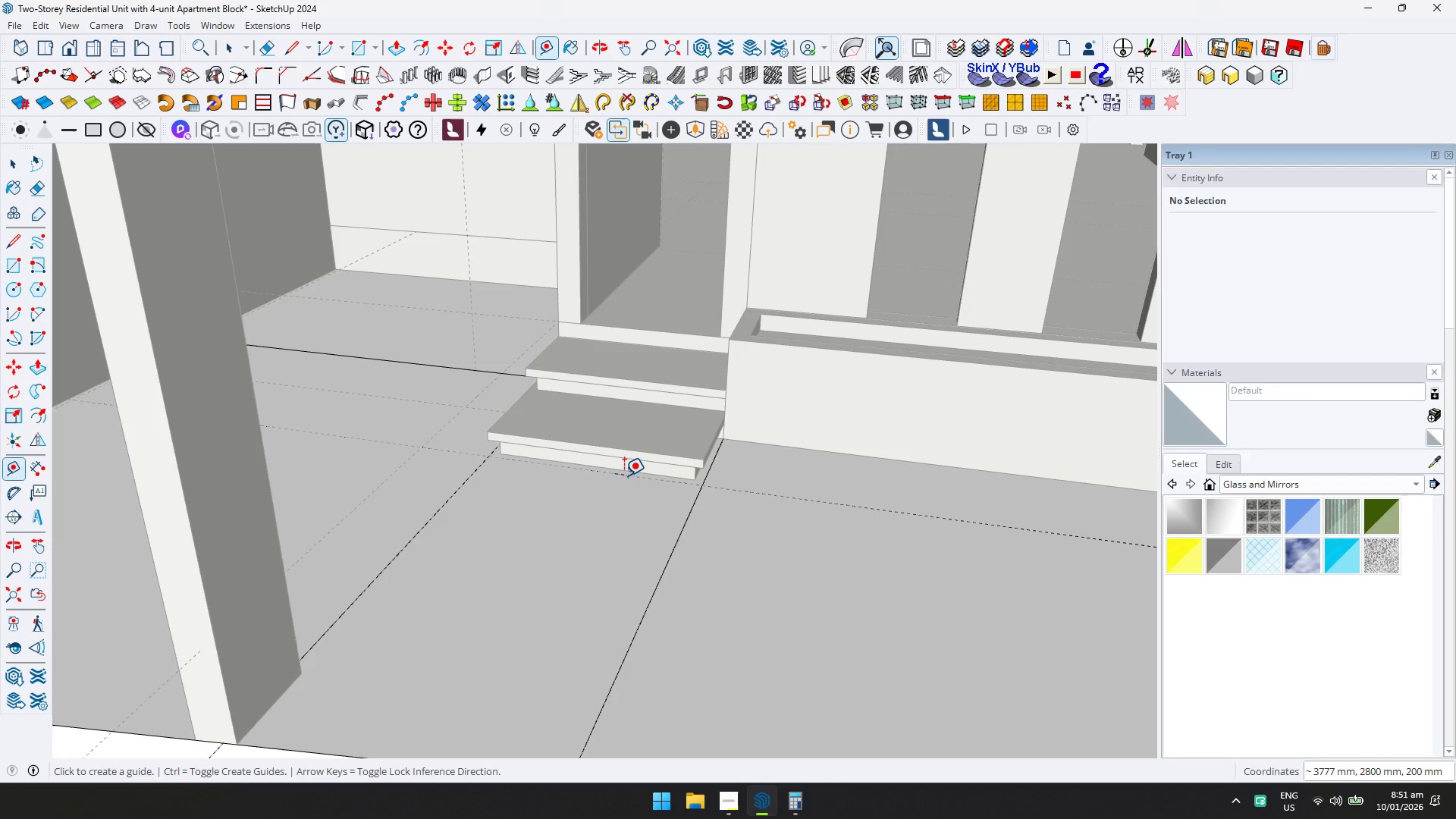 
key(L)
 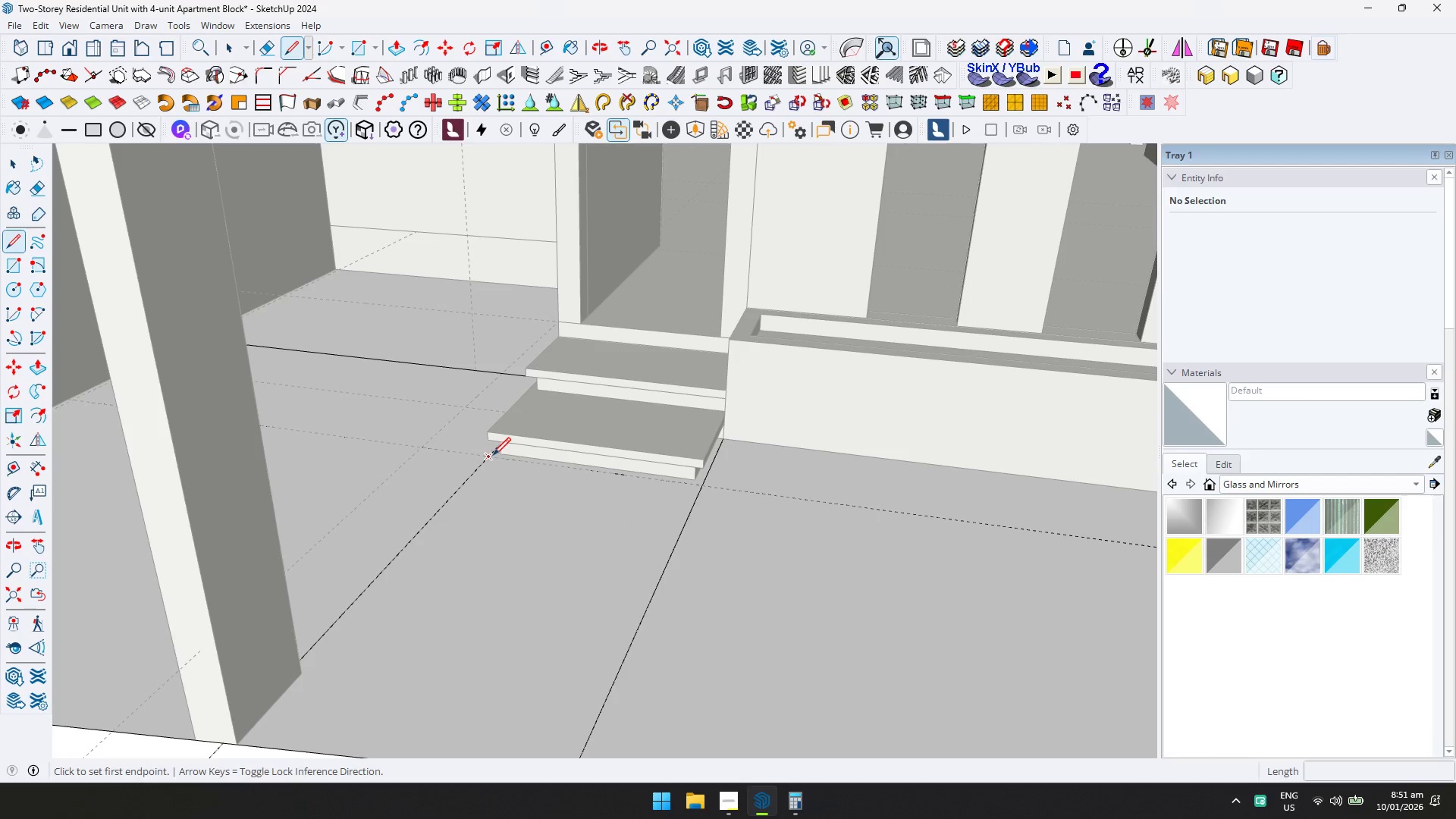 
left_click([491, 454])
 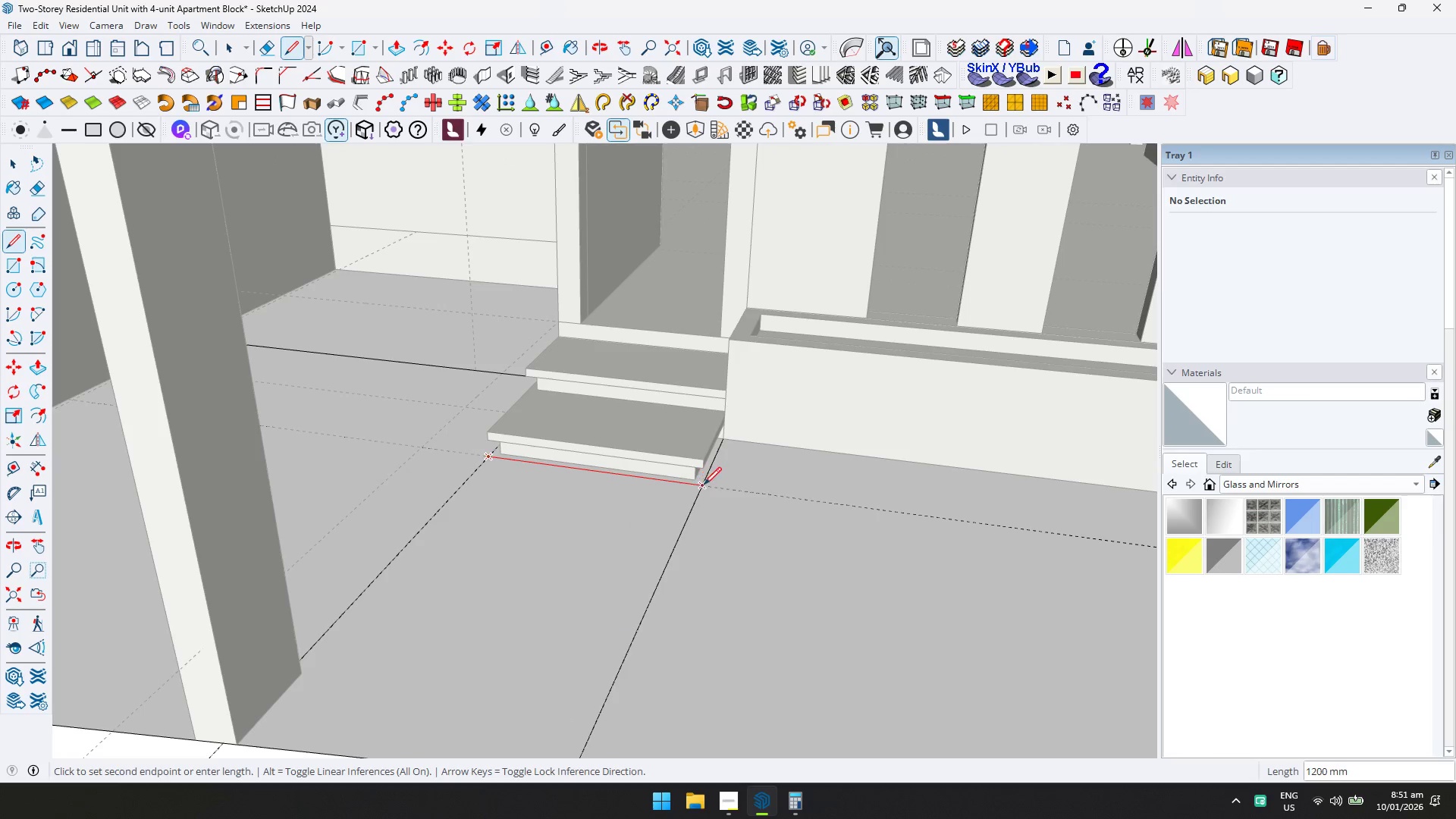 
left_click([704, 485])
 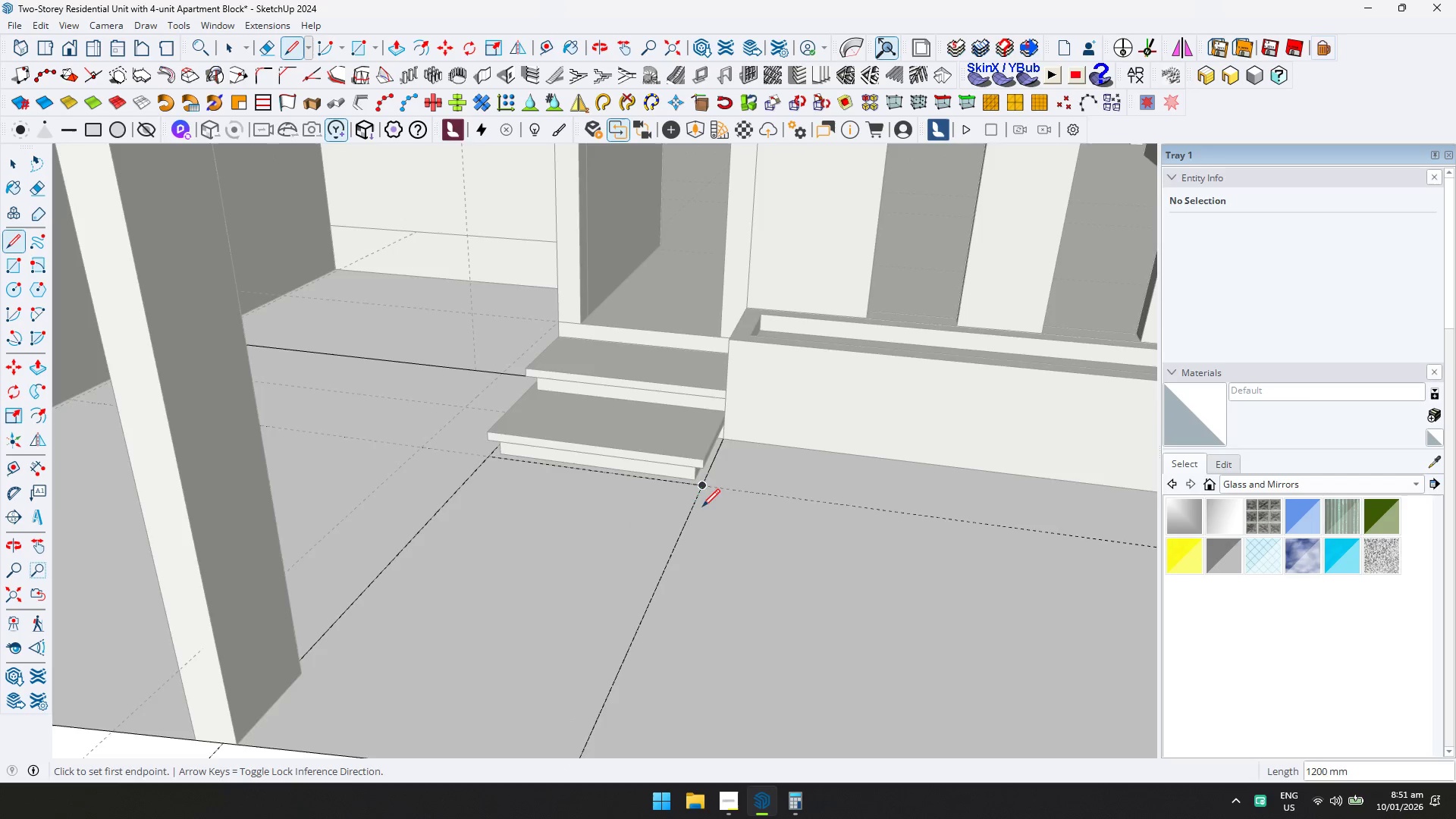 
key(Shift+ShiftLeft)
 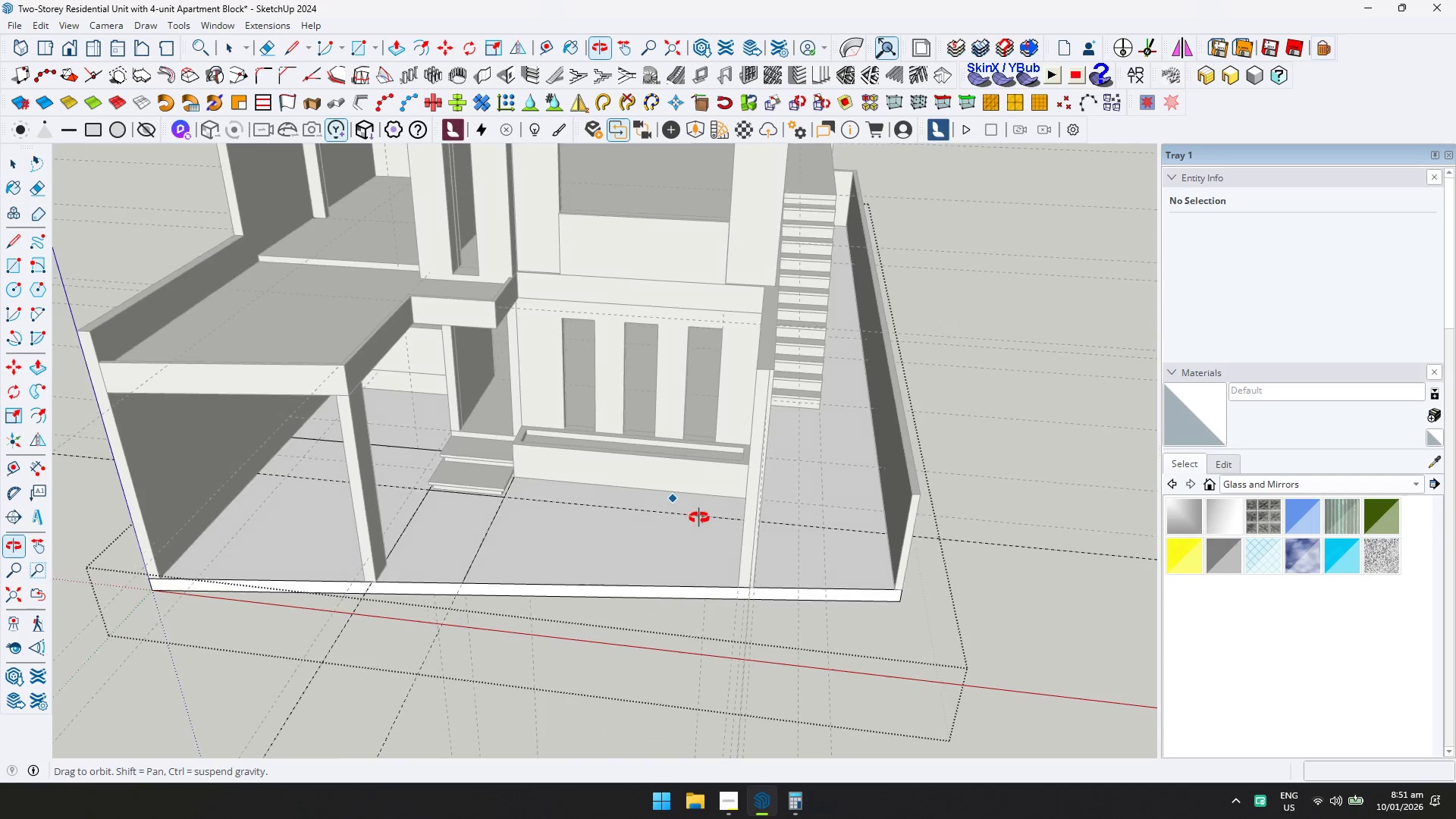 
scroll: coordinate [707, 525], scroll_direction: down, amount: 12.0
 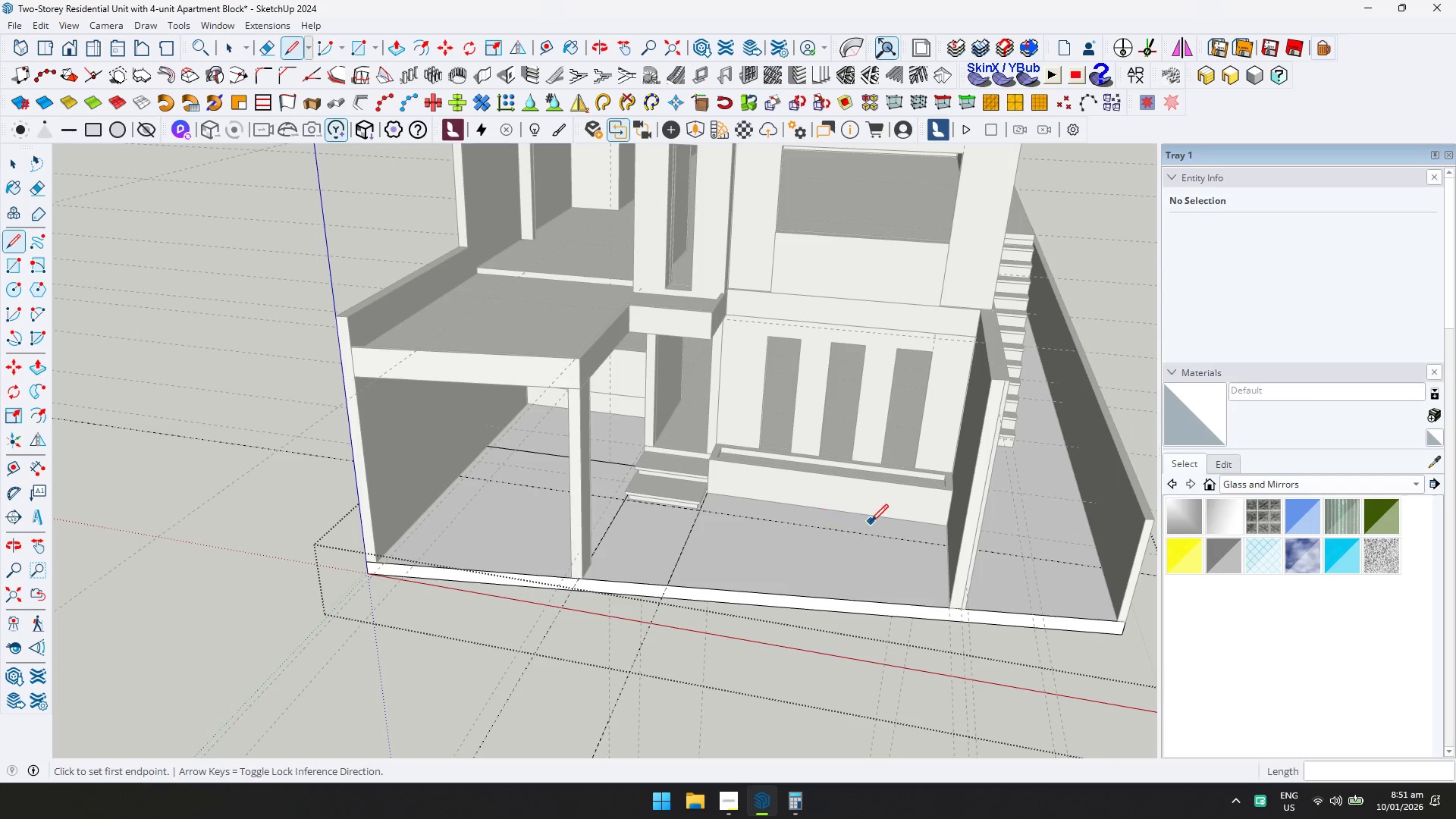 
key(D)
 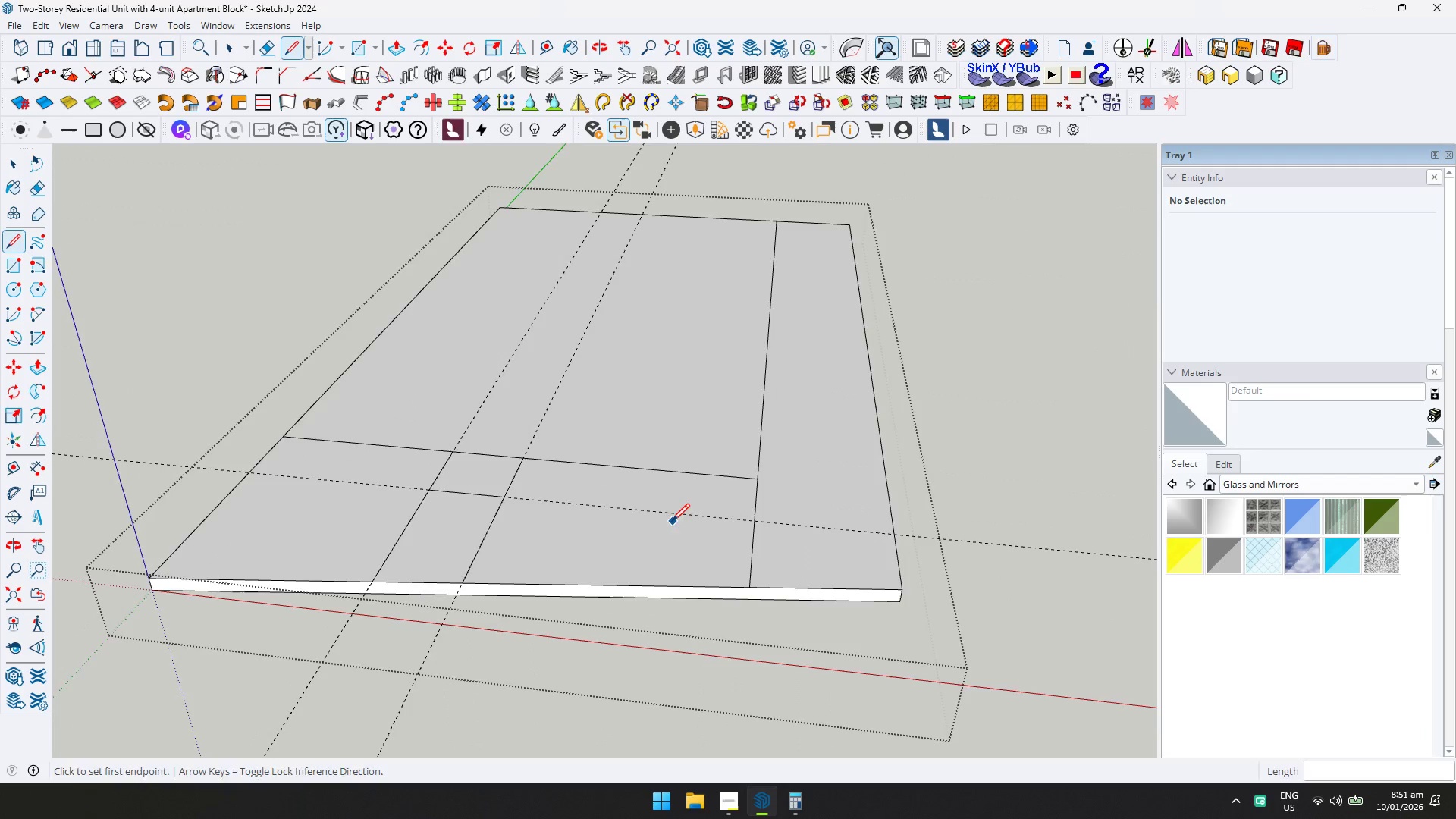 
key(Shift+ShiftLeft)
 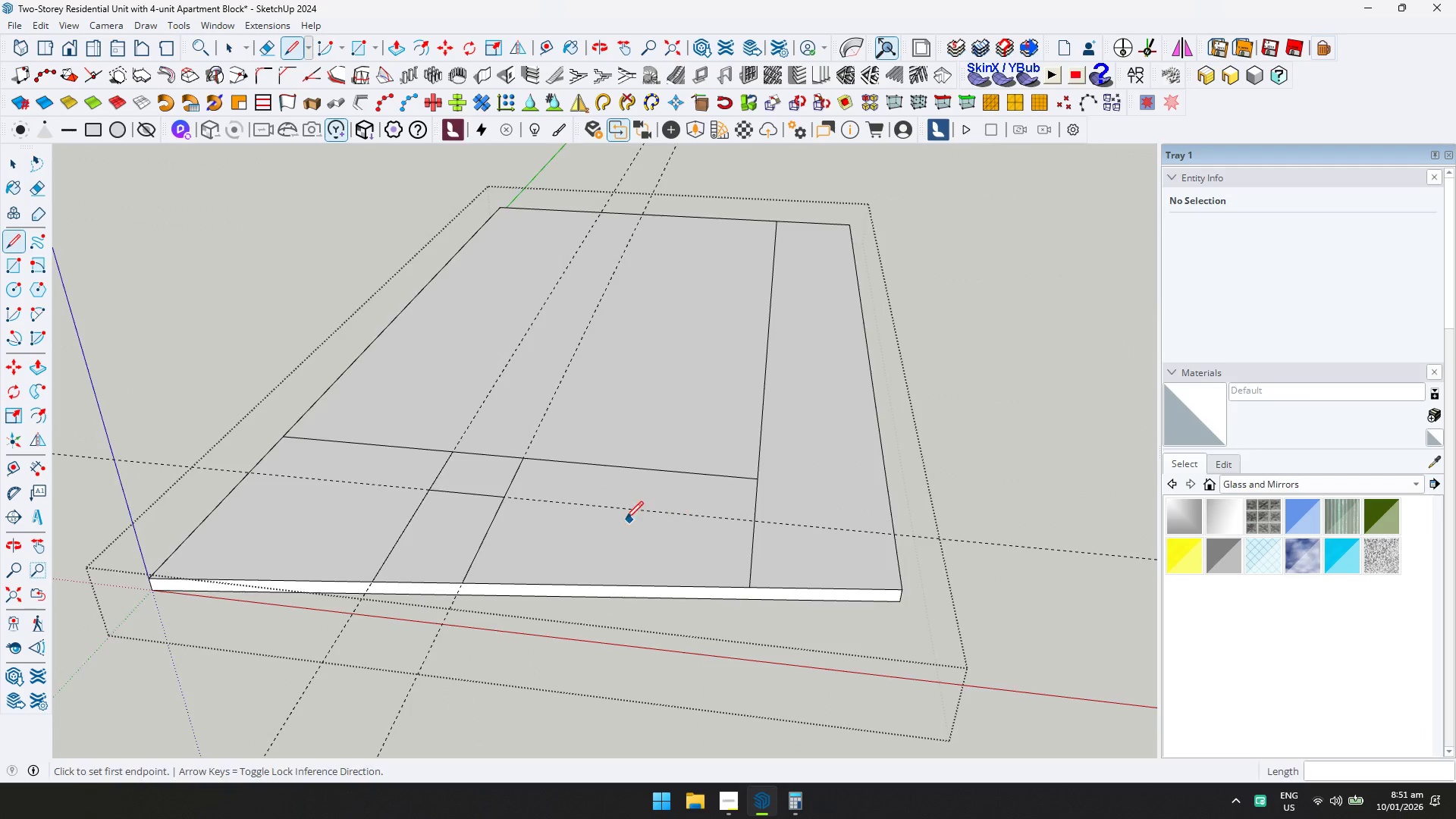 
scroll: coordinate [598, 519], scroll_direction: down, amount: 2.0
 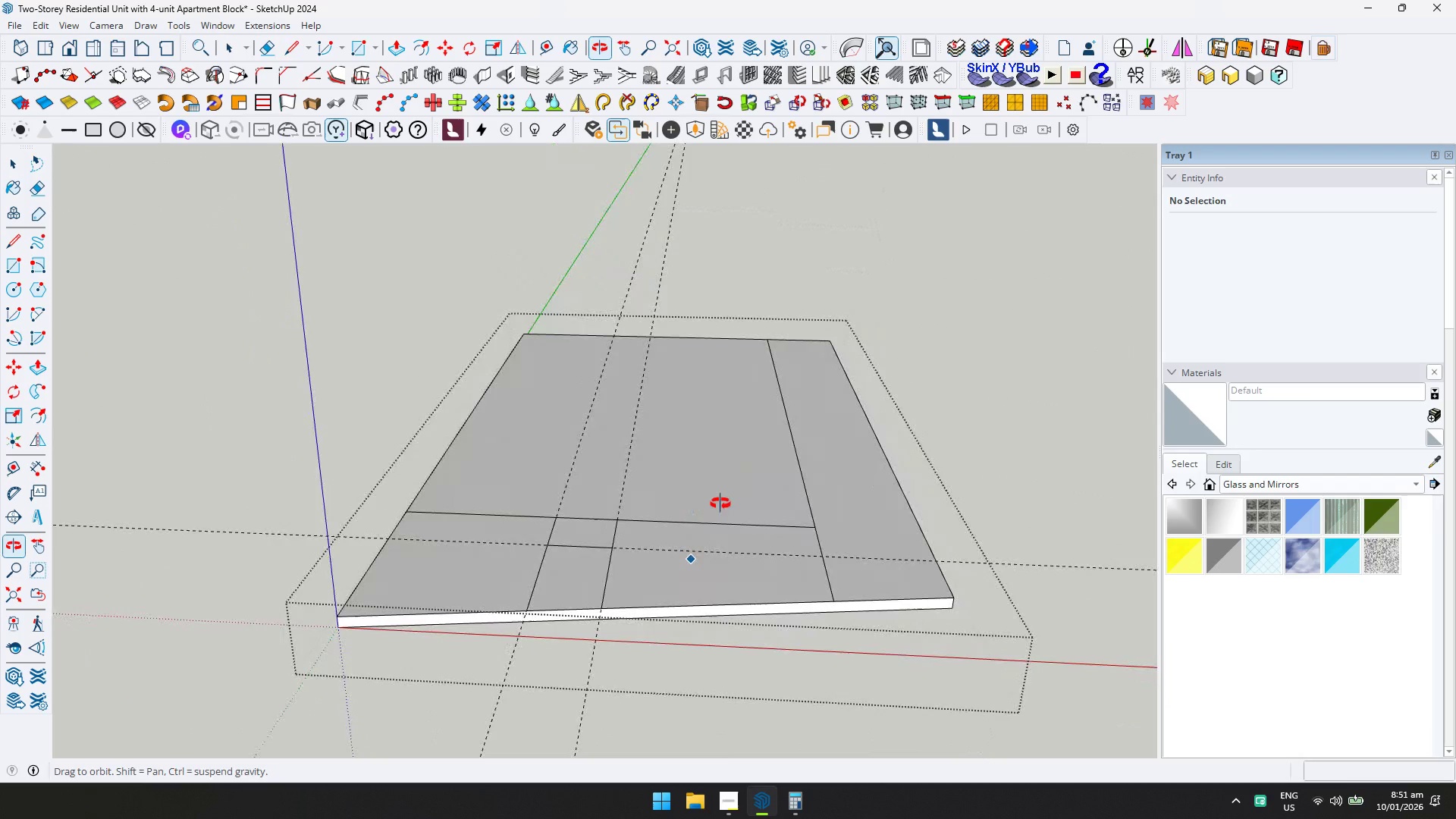 
key(Shift+1)
 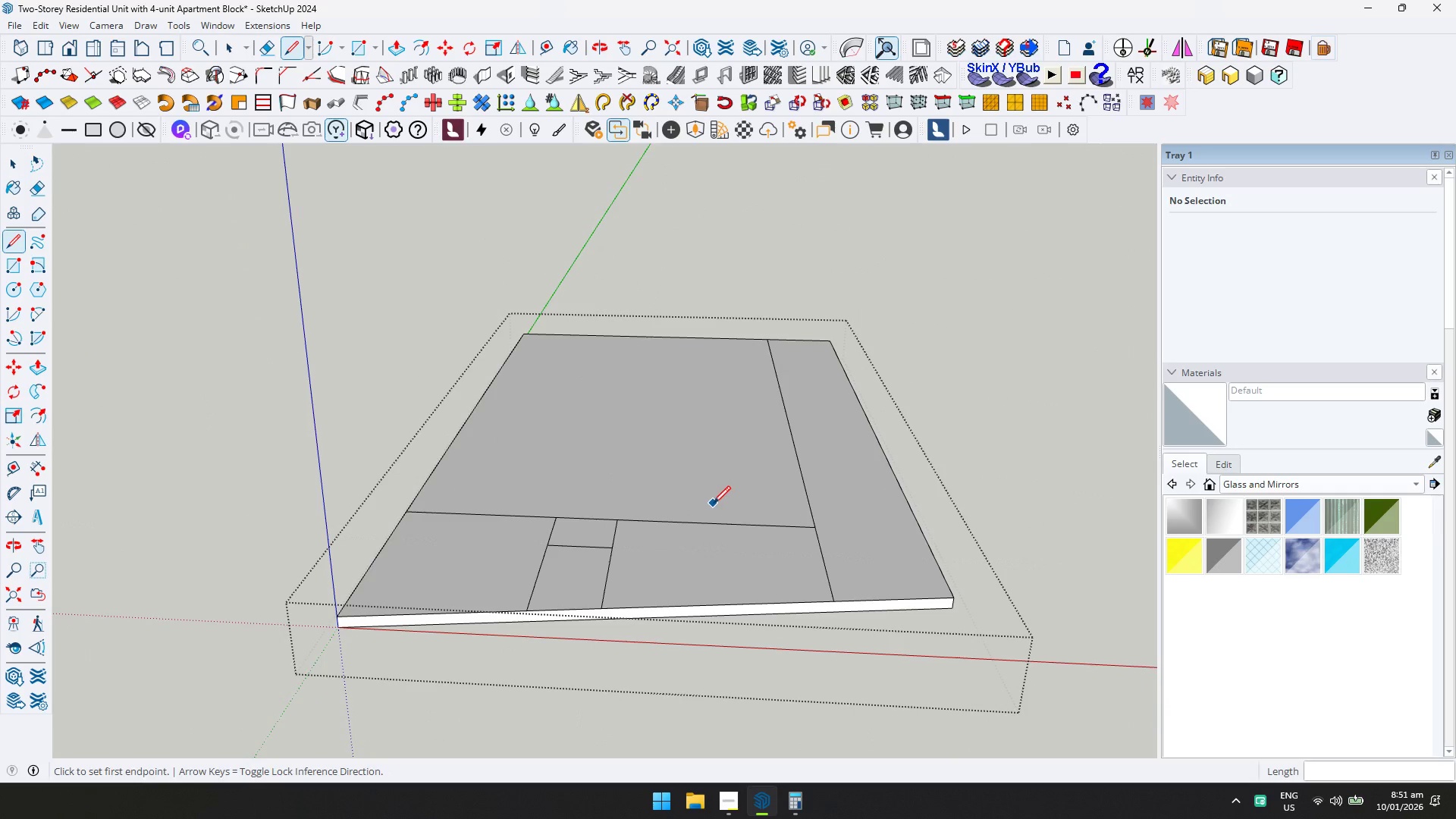 
key(Space)
 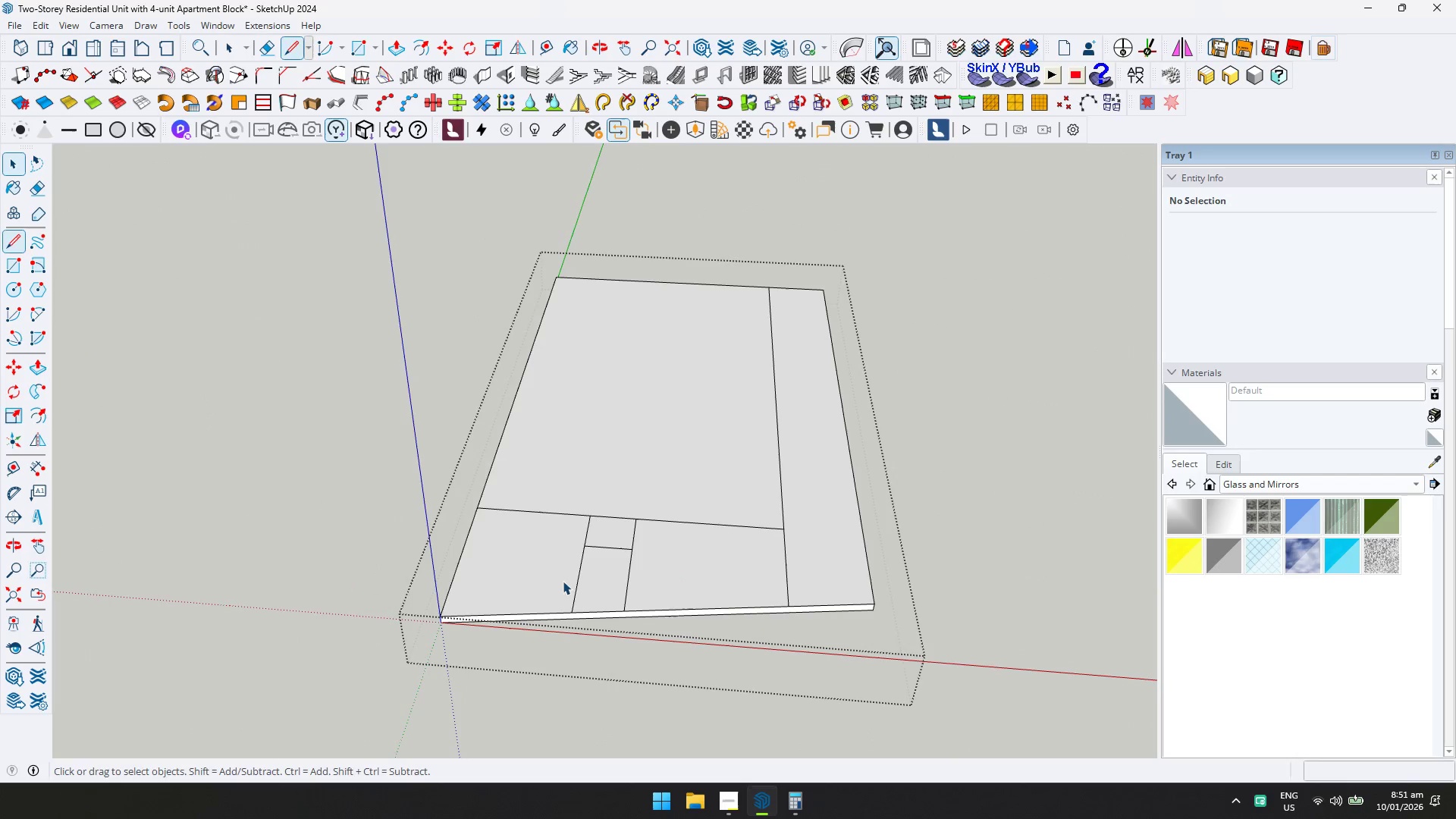 
scroll: coordinate [690, 518], scroll_direction: down, amount: 3.0
 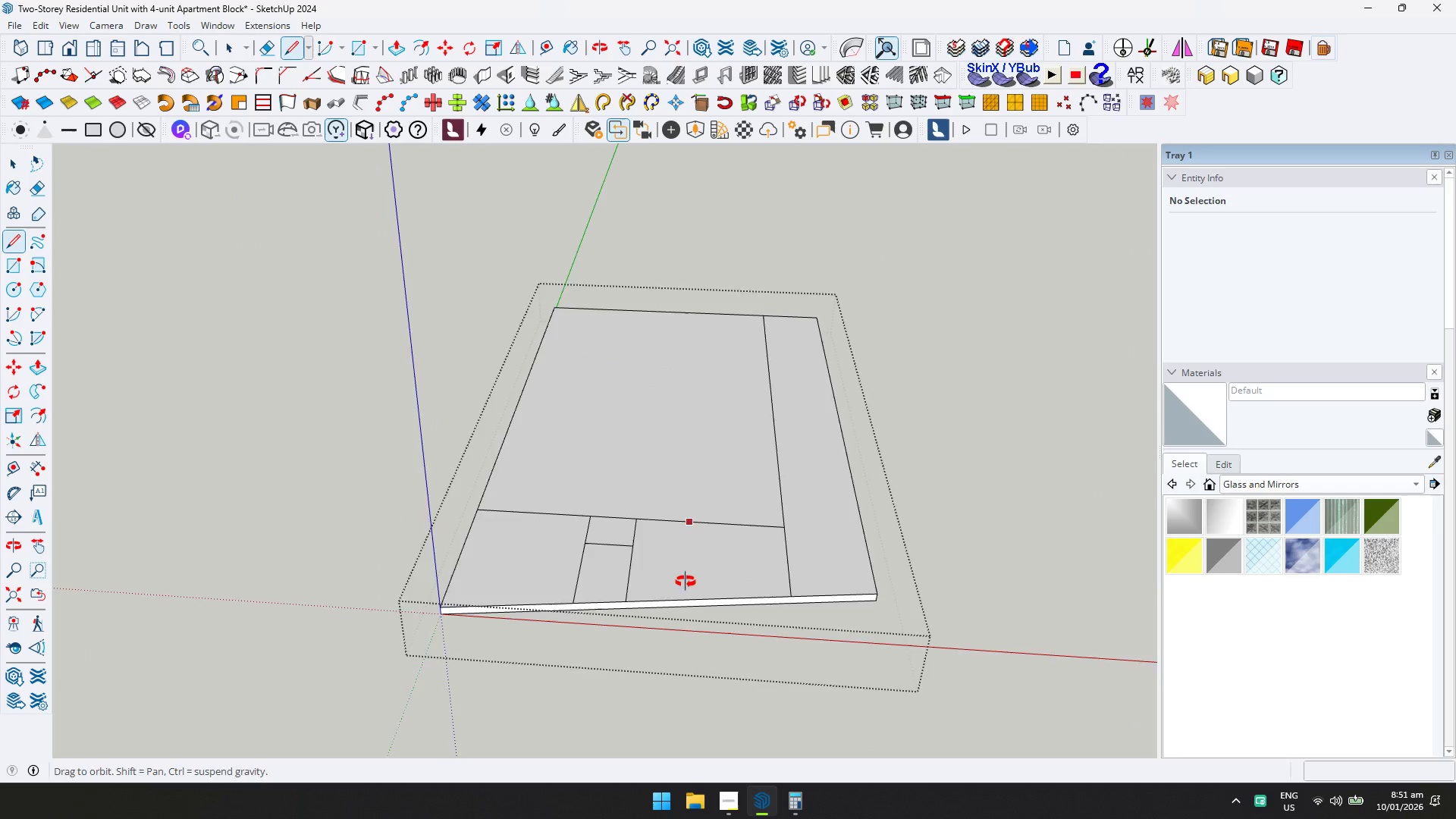 
left_click([538, 563])
 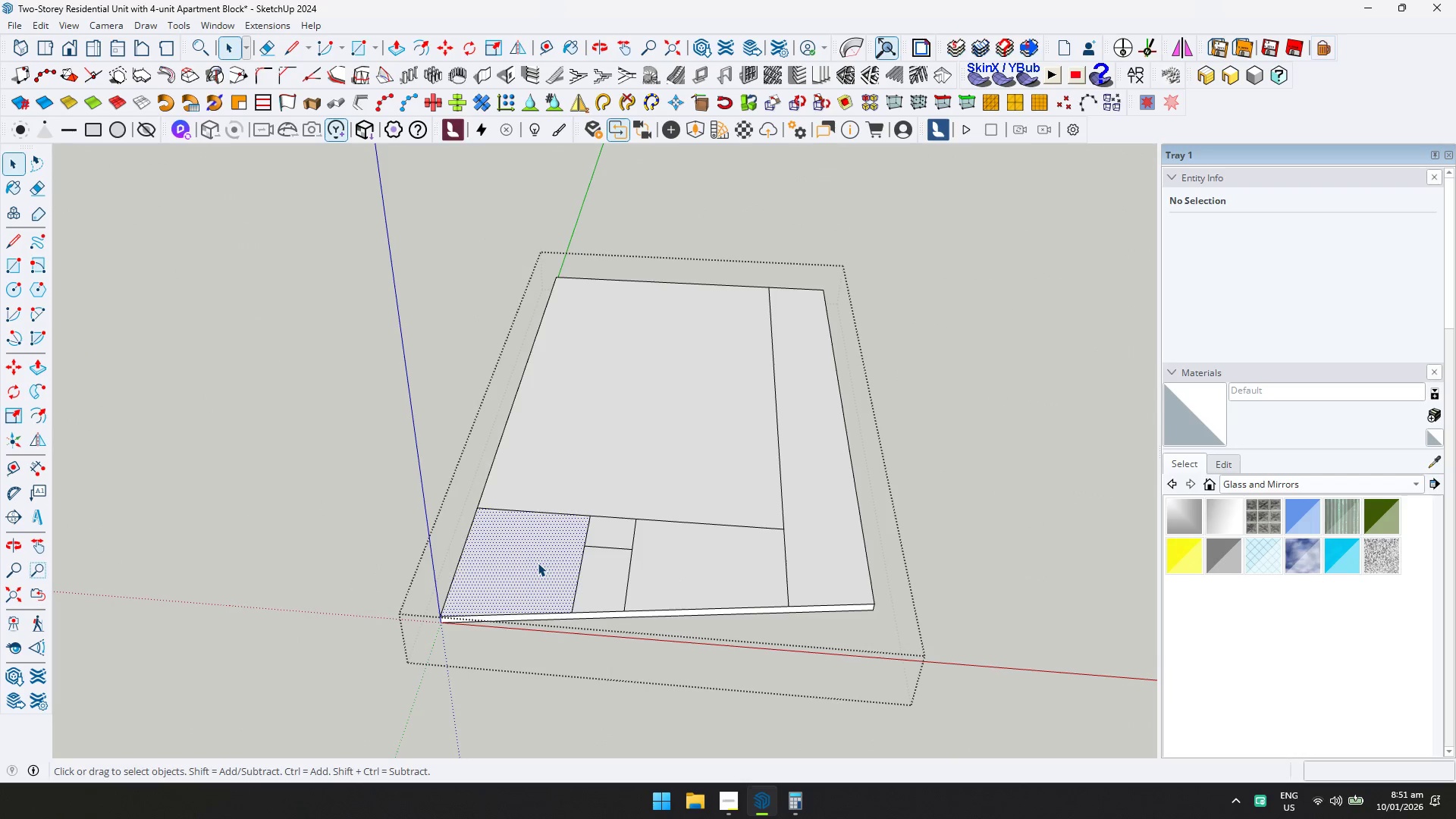 
key(D)
 